 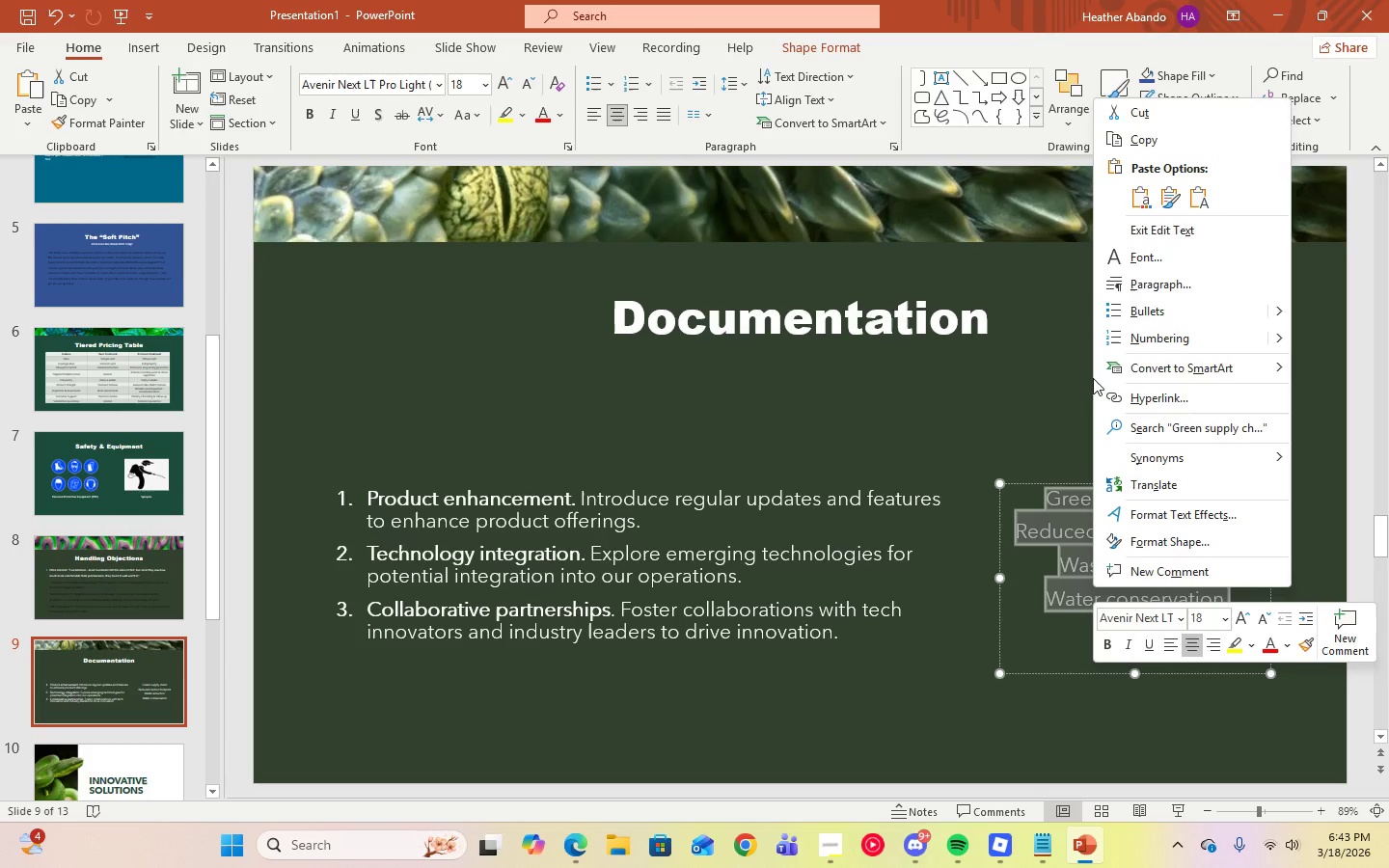 
left_click([1190, 197])
 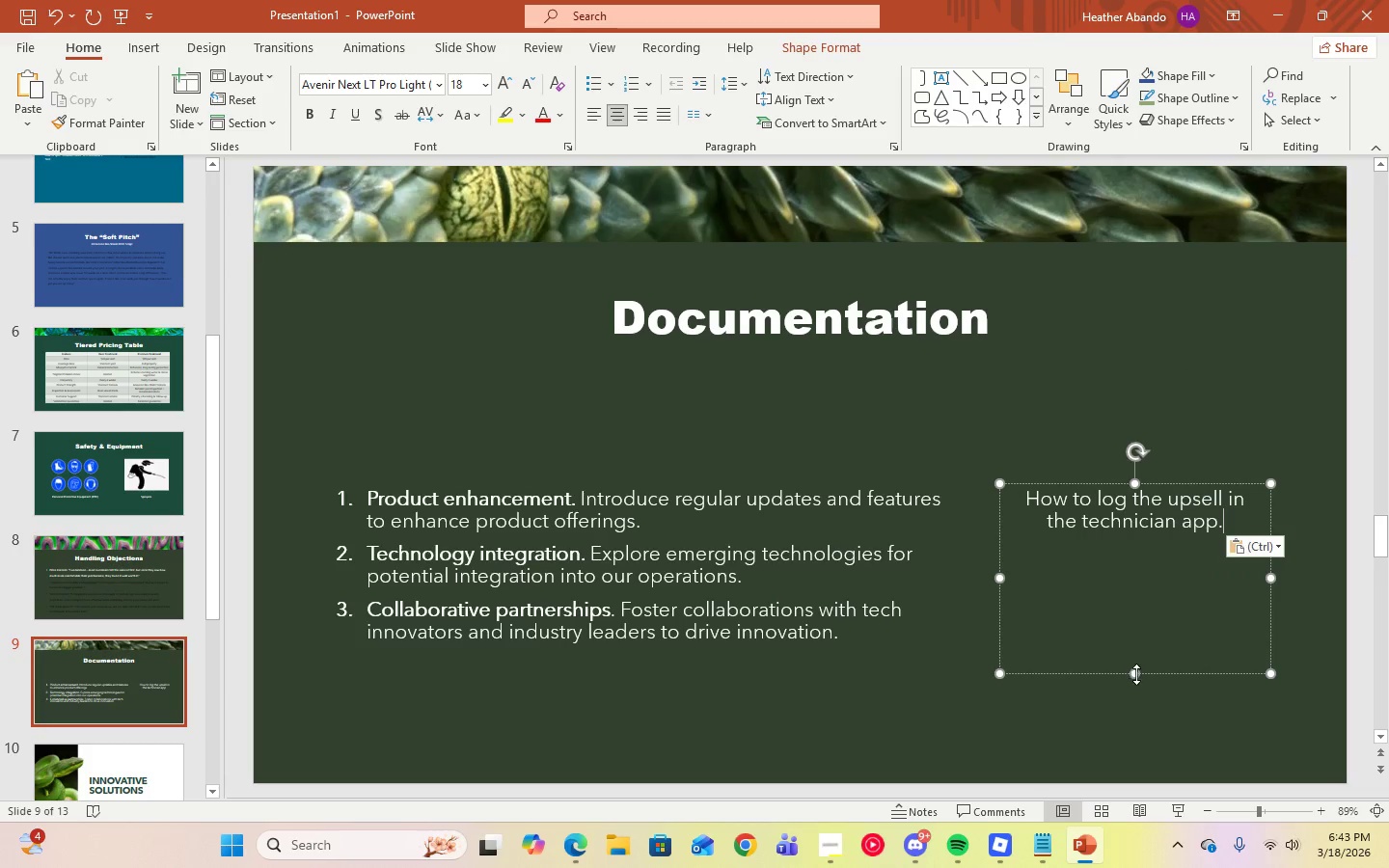 
left_click_drag(start_coordinate=[1137, 675], to_coordinate=[1139, 547])
 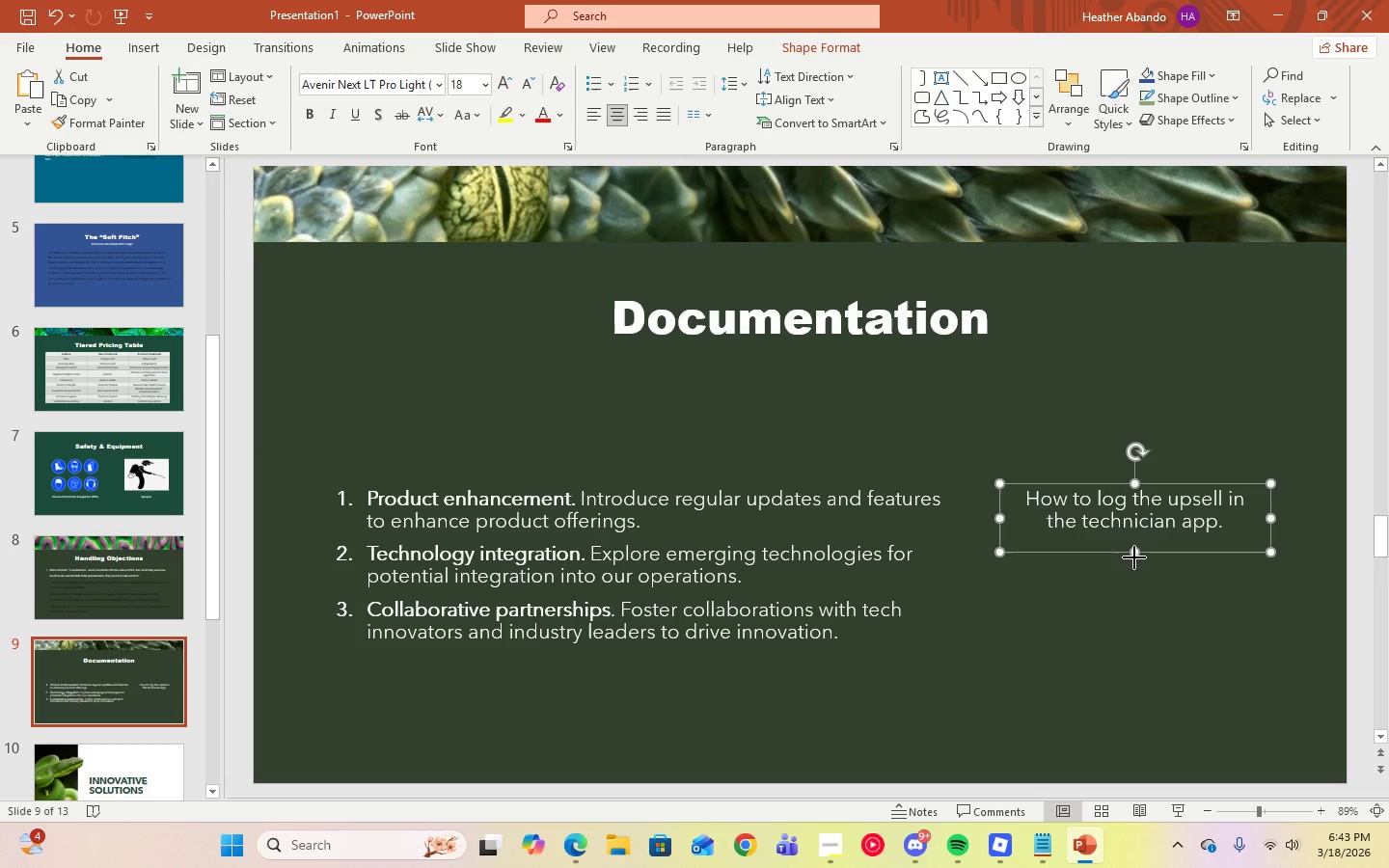 
left_click_drag(start_coordinate=[1134, 557], to_coordinate=[1134, 547])
 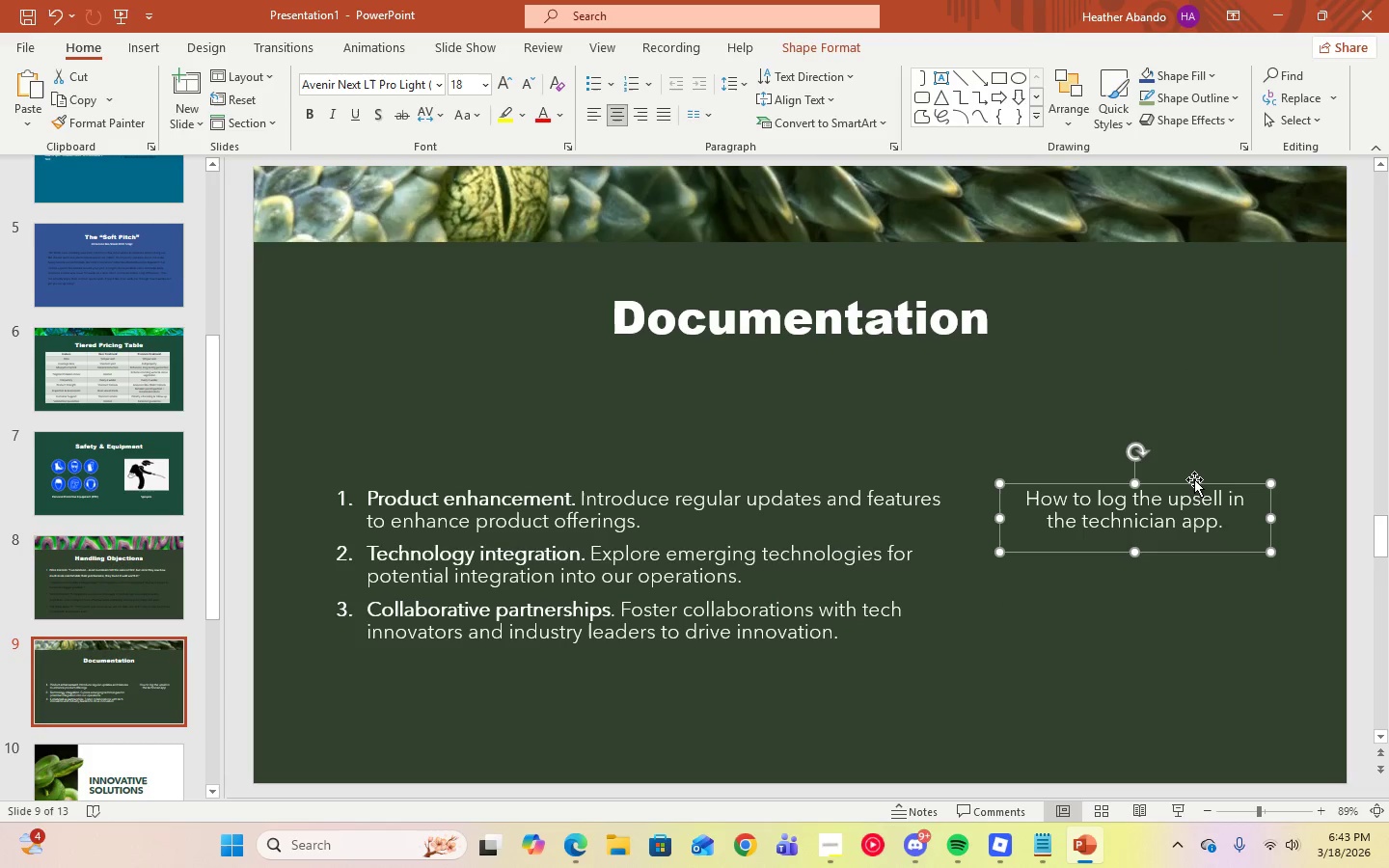 
left_click_drag(start_coordinate=[1194, 482], to_coordinate=[853, 361])
 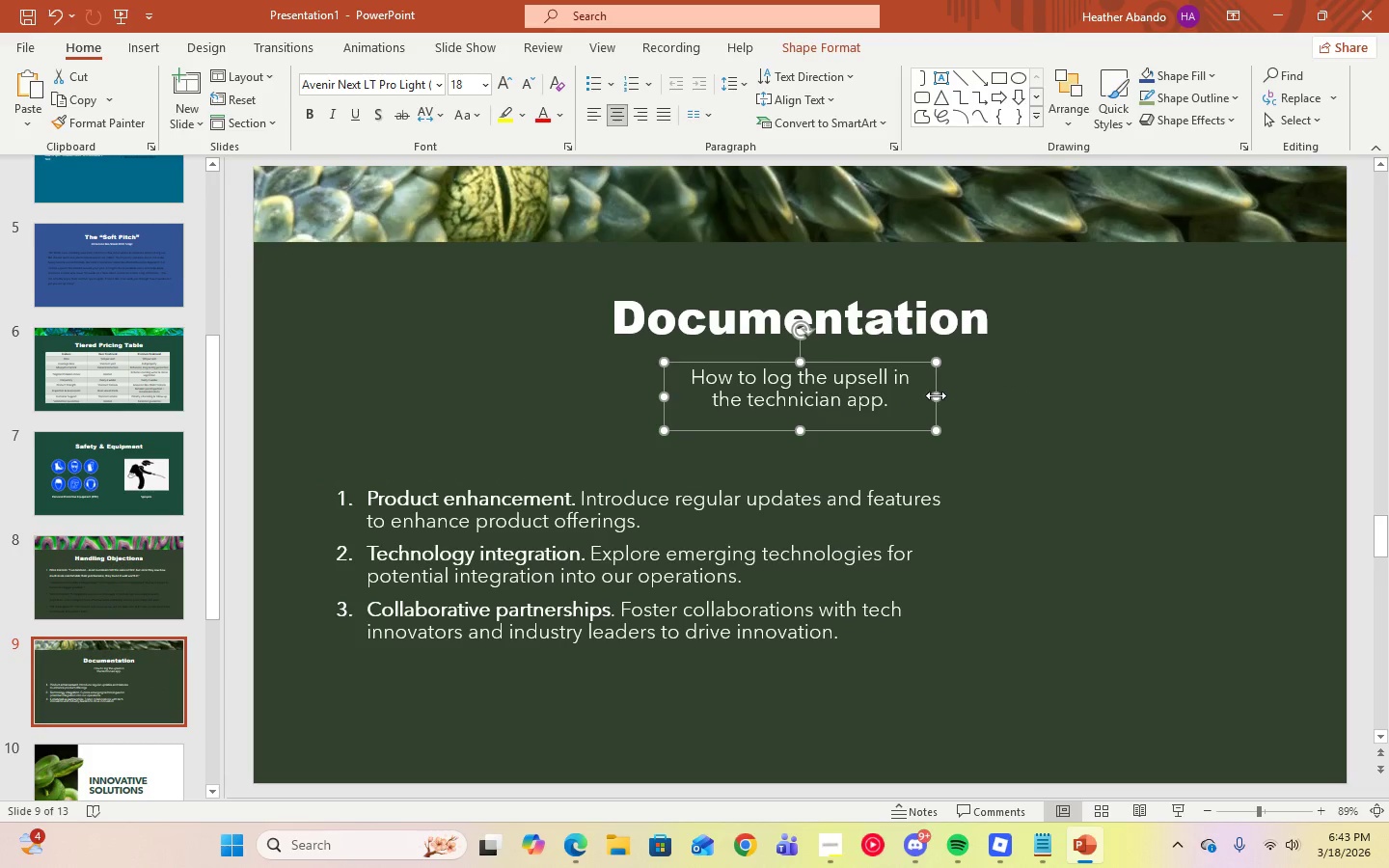 
left_click_drag(start_coordinate=[936, 395], to_coordinate=[1005, 394])
 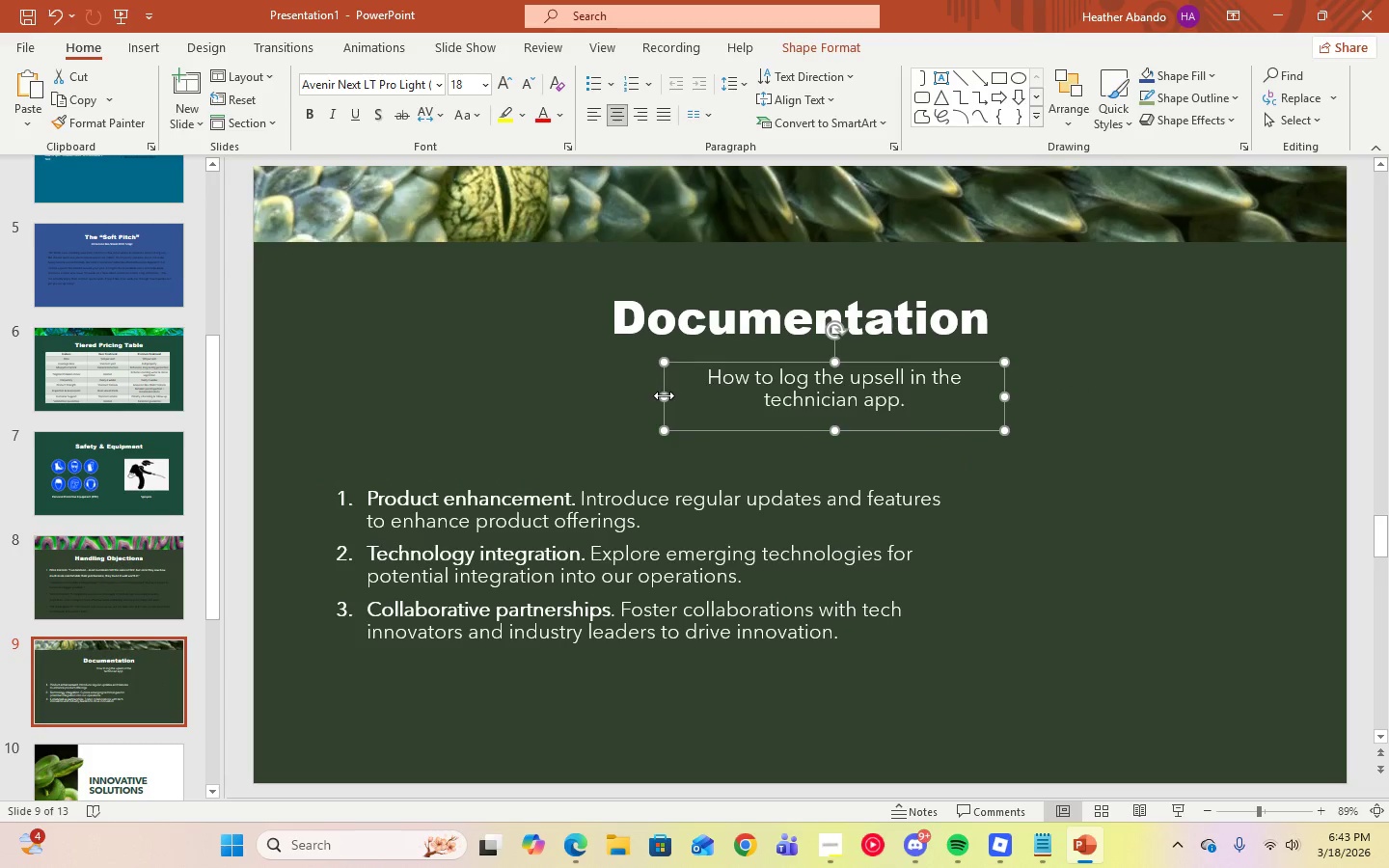 
left_click_drag(start_coordinate=[664, 395], to_coordinate=[532, 394])
 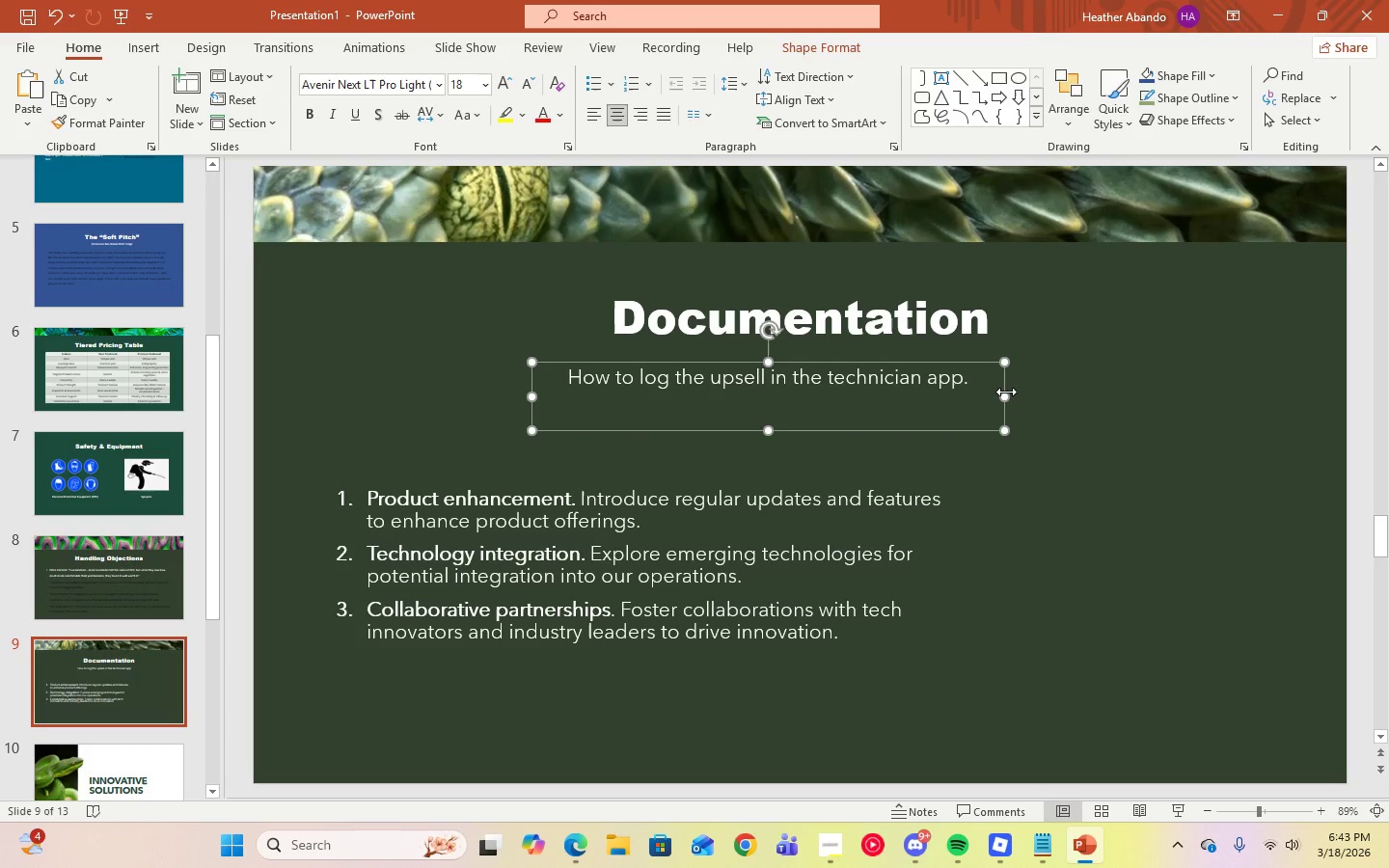 
left_click_drag(start_coordinate=[1005, 392], to_coordinate=[1019, 392])
 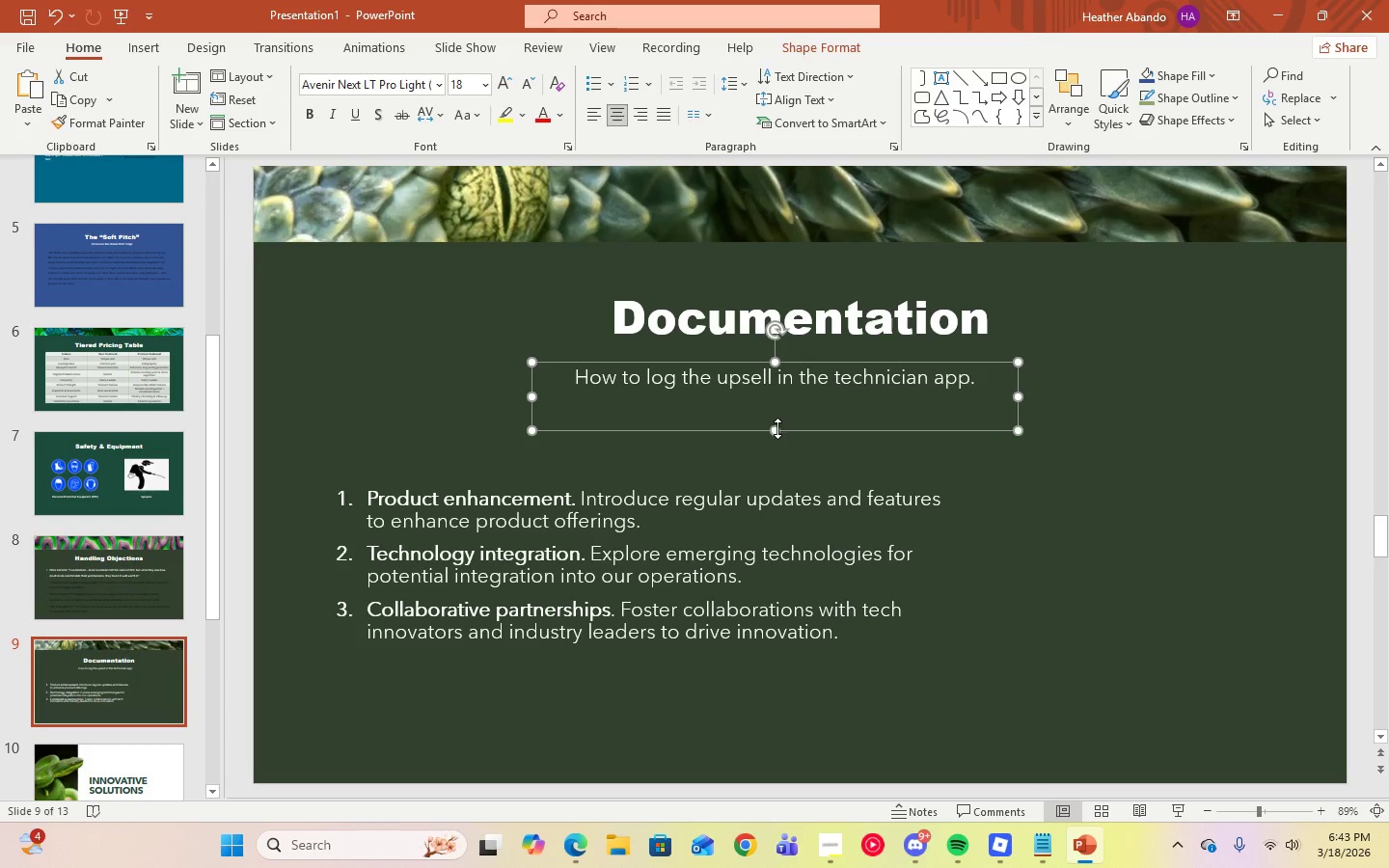 
left_click_drag(start_coordinate=[776, 430], to_coordinate=[776, 405])
 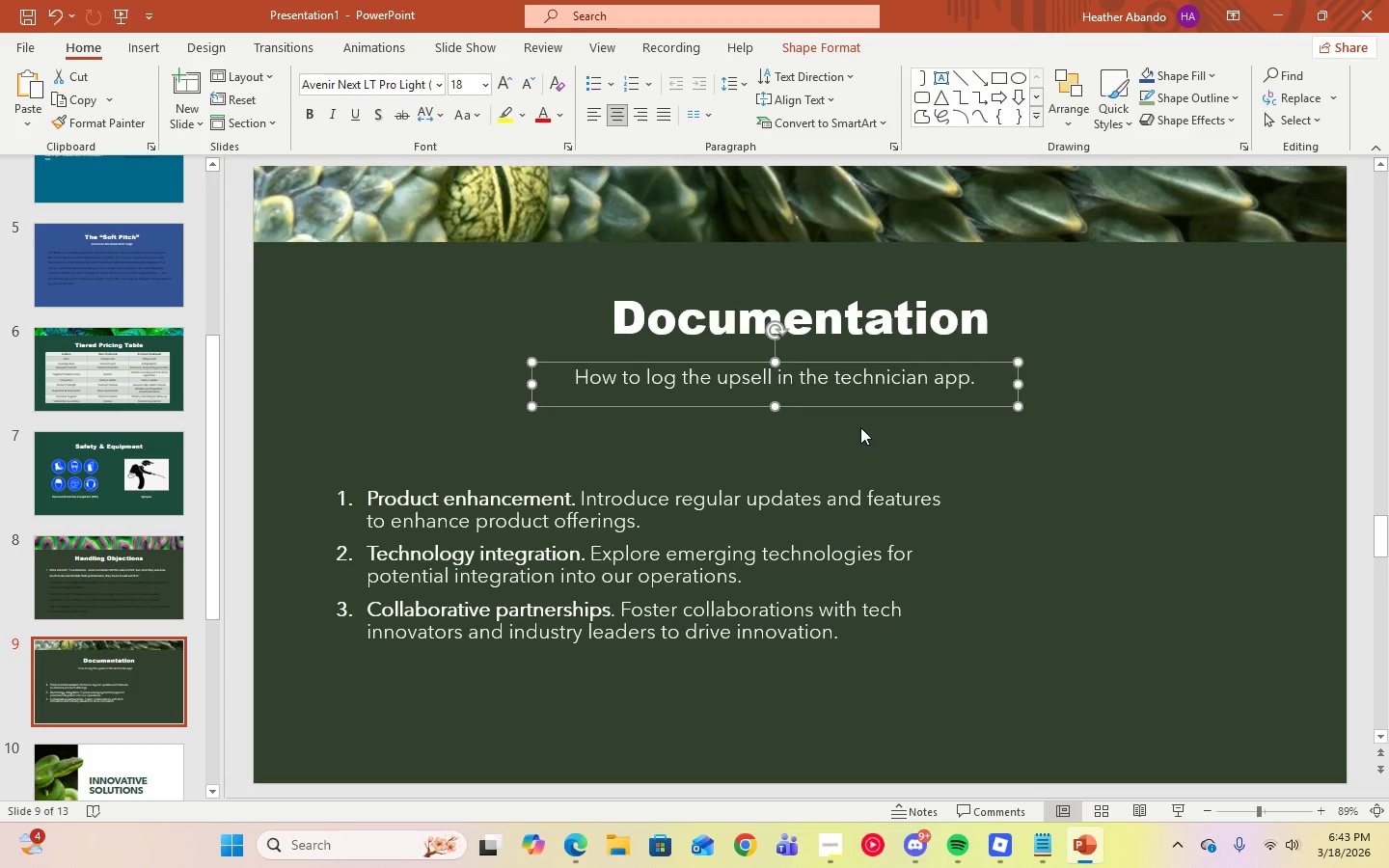 
left_click([860, 427])
 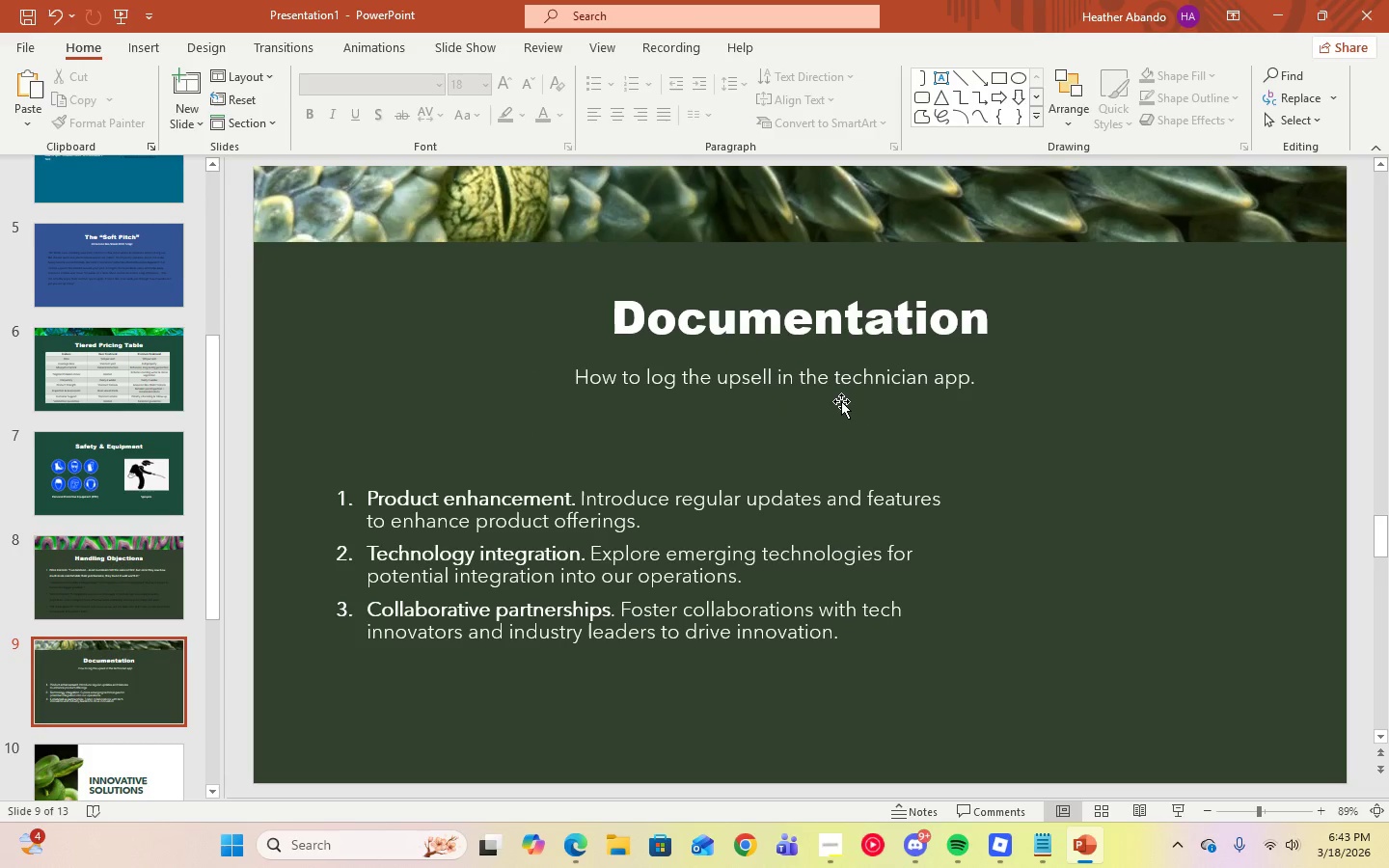 
left_click([839, 398])
 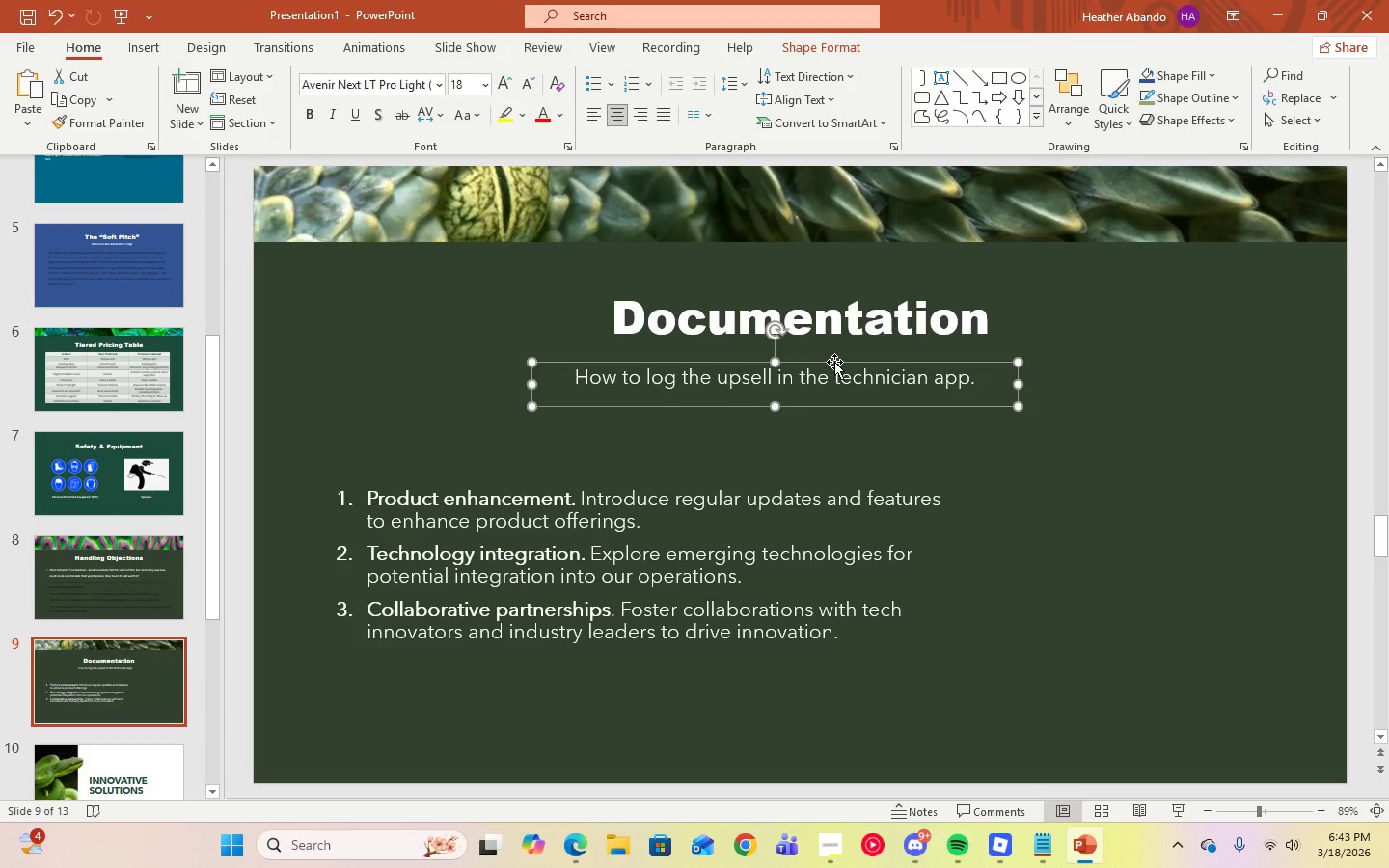 
left_click_drag(start_coordinate=[834, 362], to_coordinate=[855, 362])
 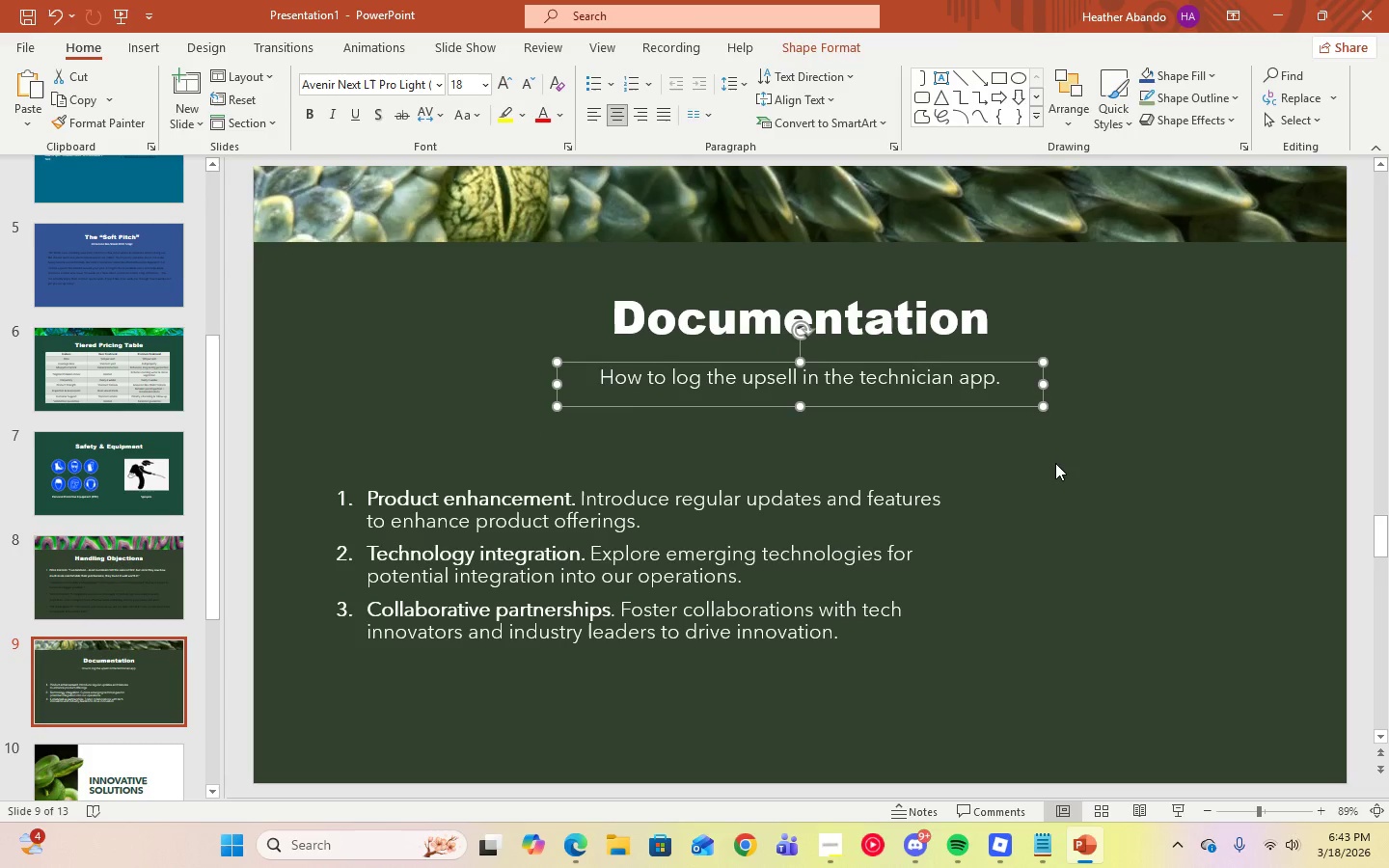 
left_click([1056, 465])
 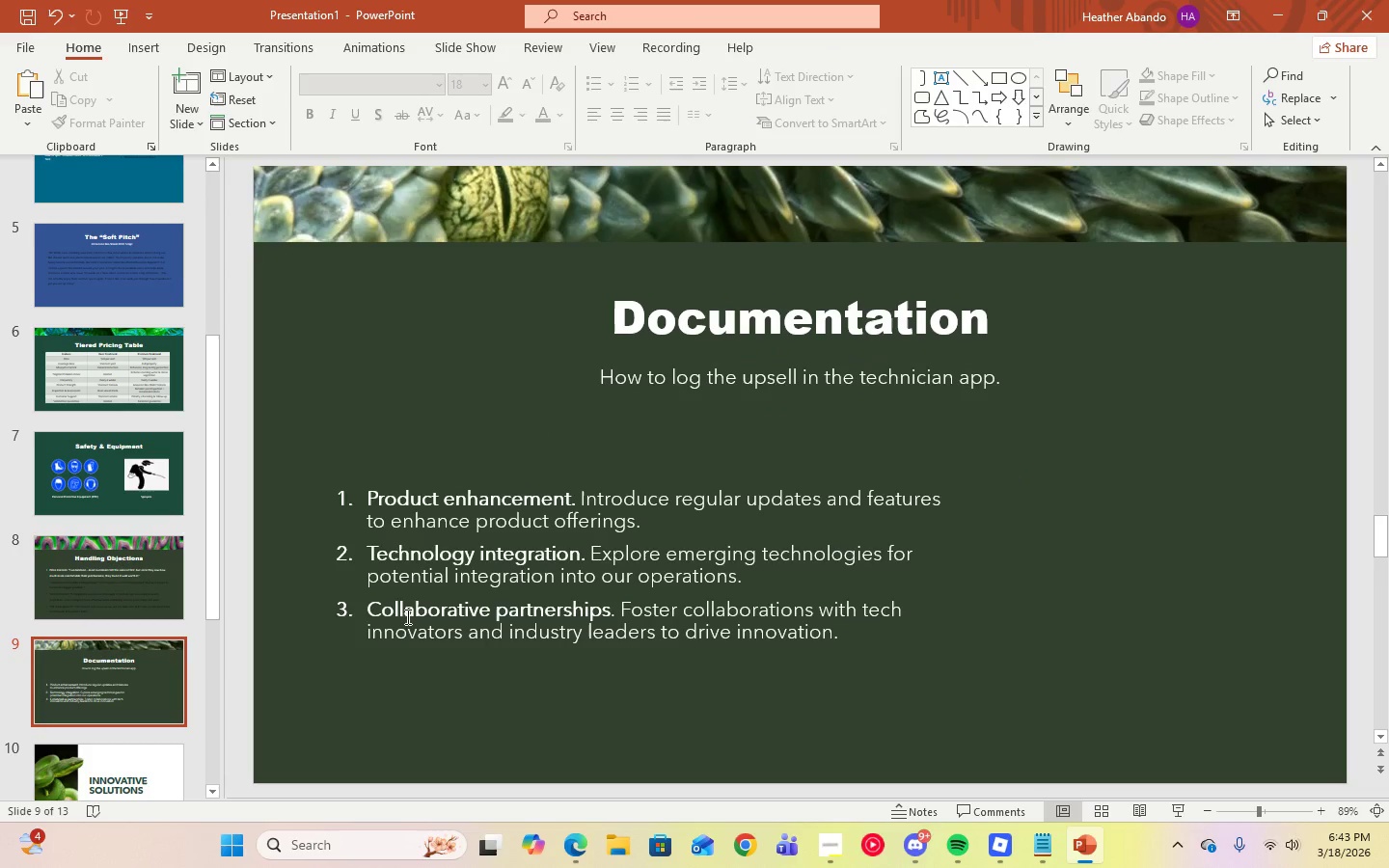 
wait(5.34)
 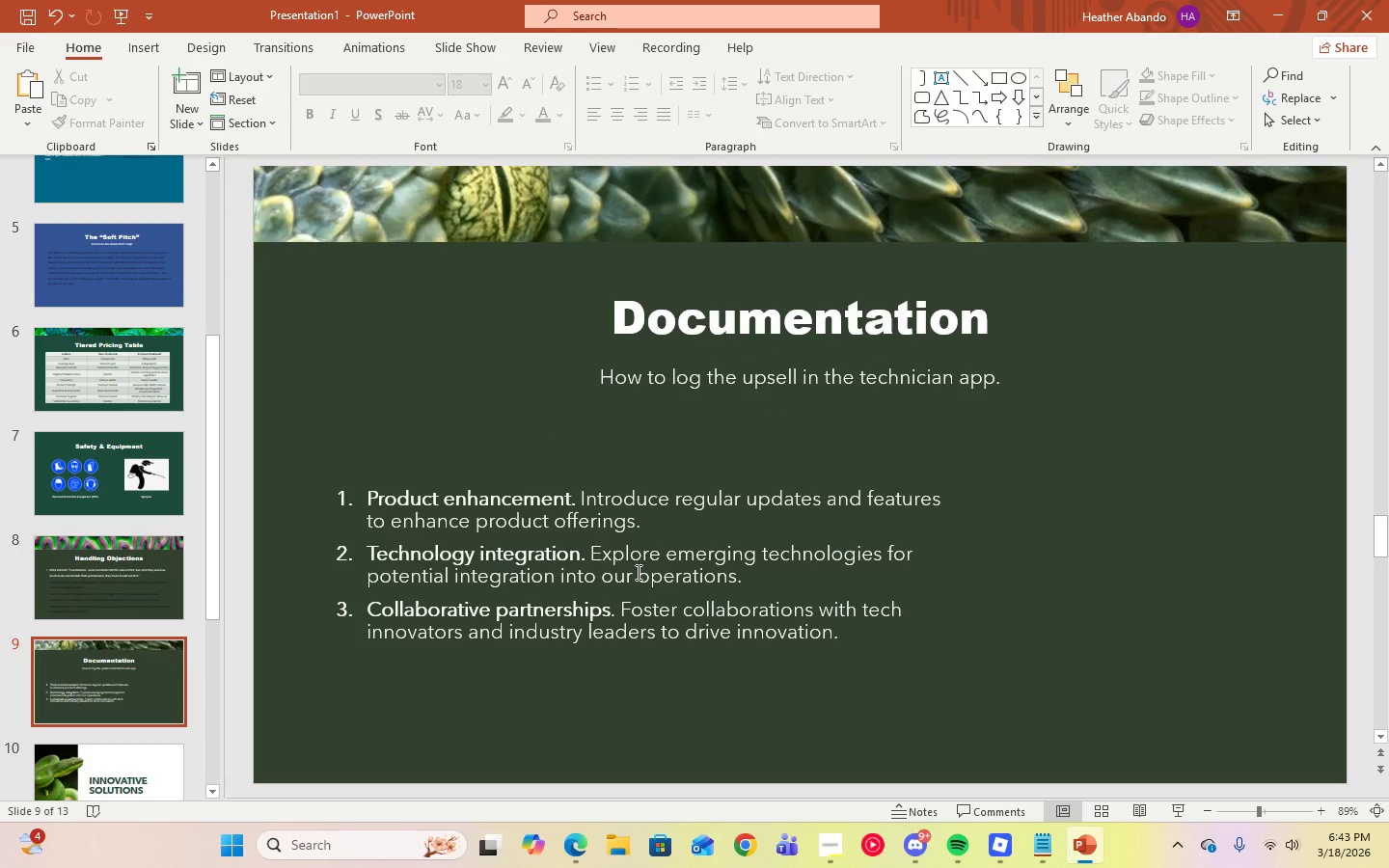 
left_click_drag(start_coordinate=[585, 480], to_coordinate=[585, 421])
 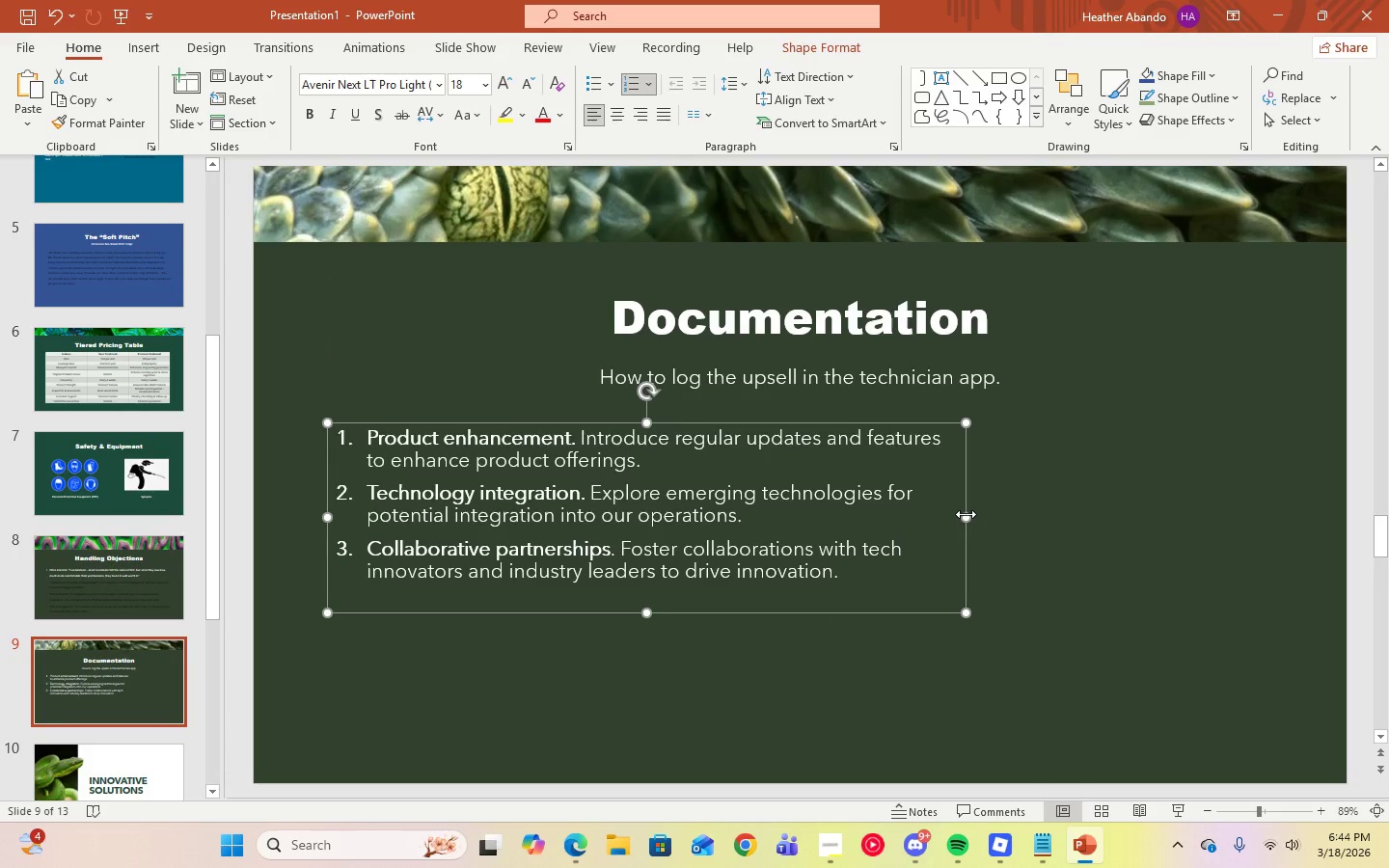 
left_click_drag(start_coordinate=[967, 514], to_coordinate=[1268, 505])
 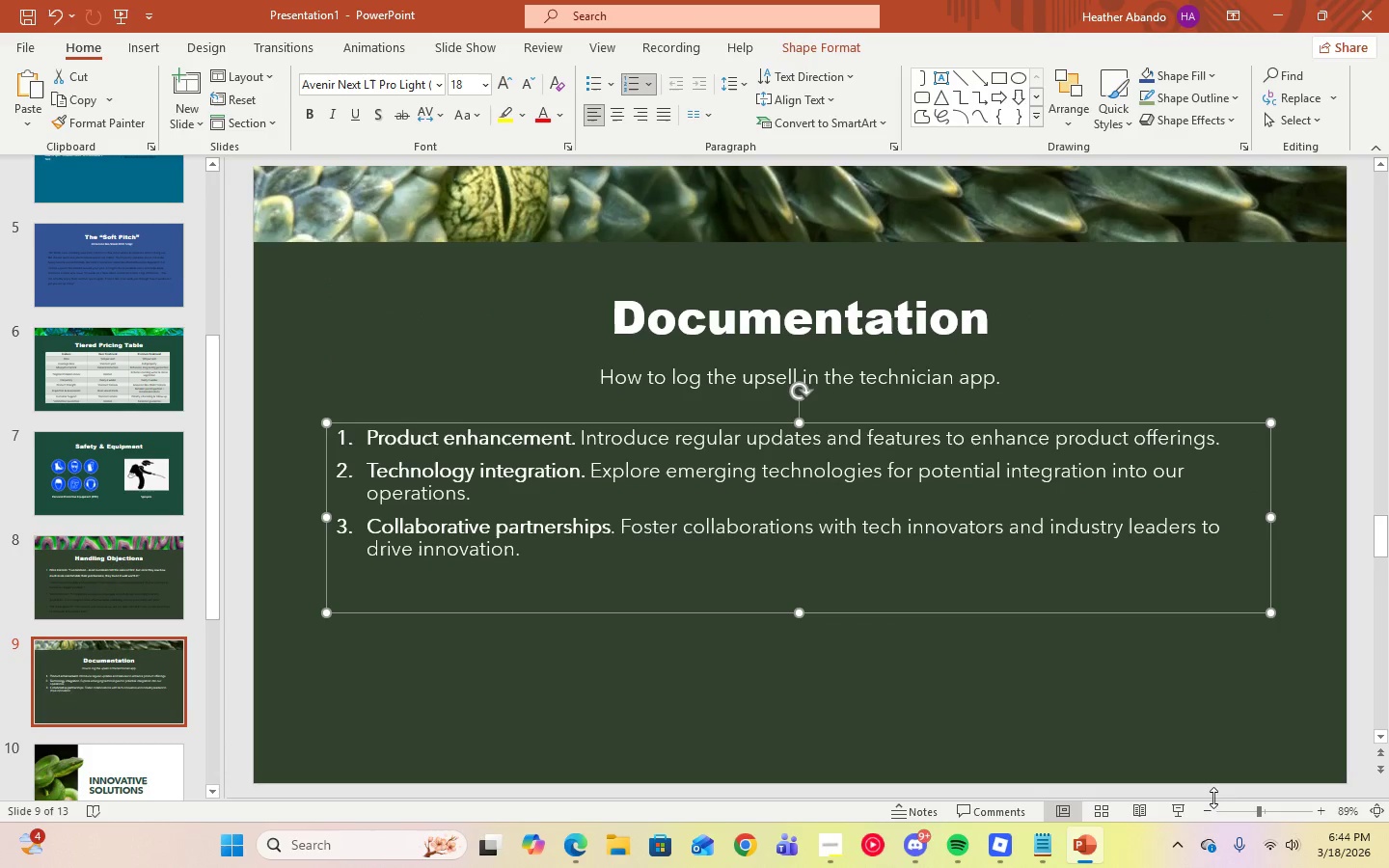 
left_click([1053, 851])
 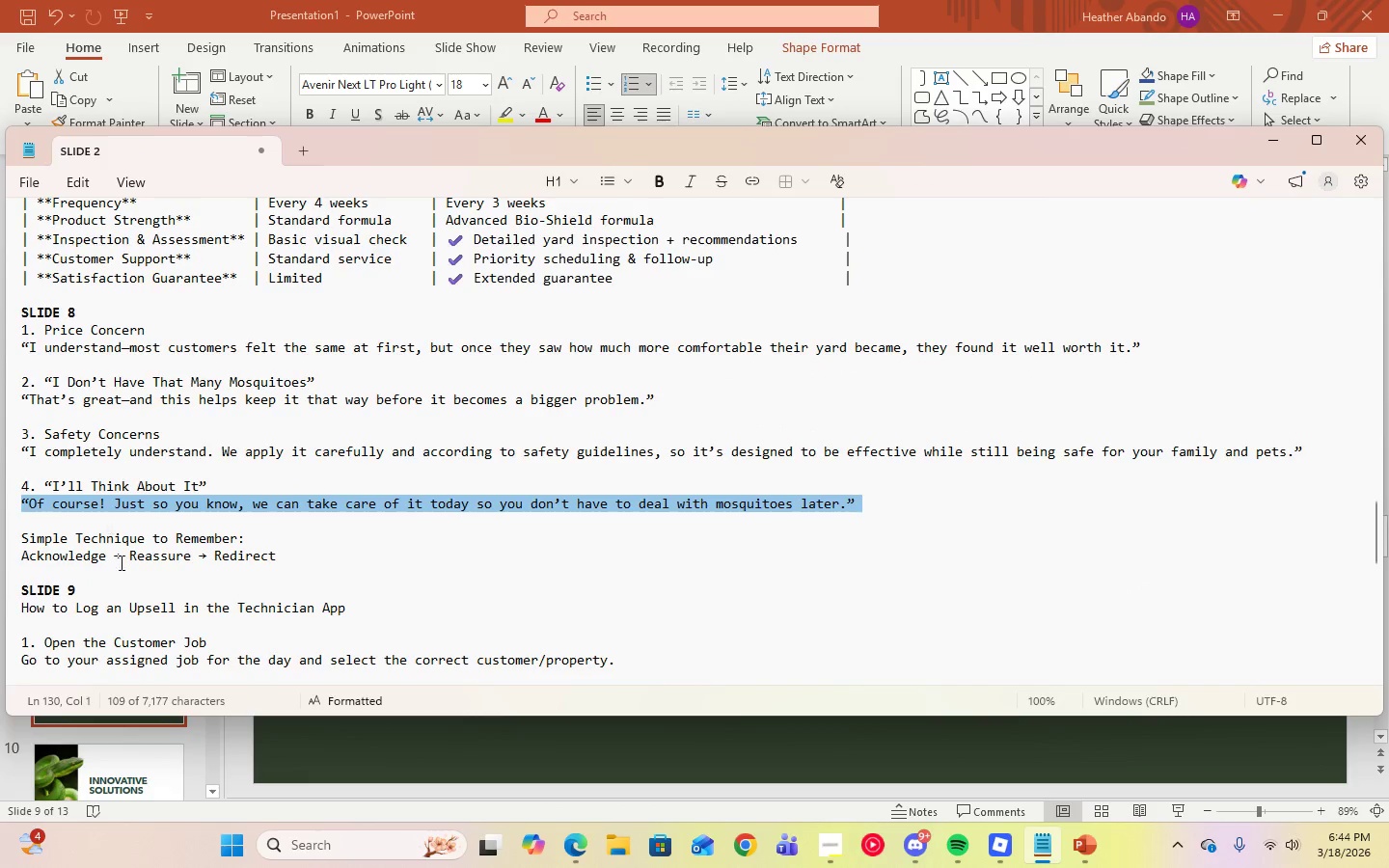 
scroll: coordinate [163, 616], scroll_direction: down, amount: 7.0
 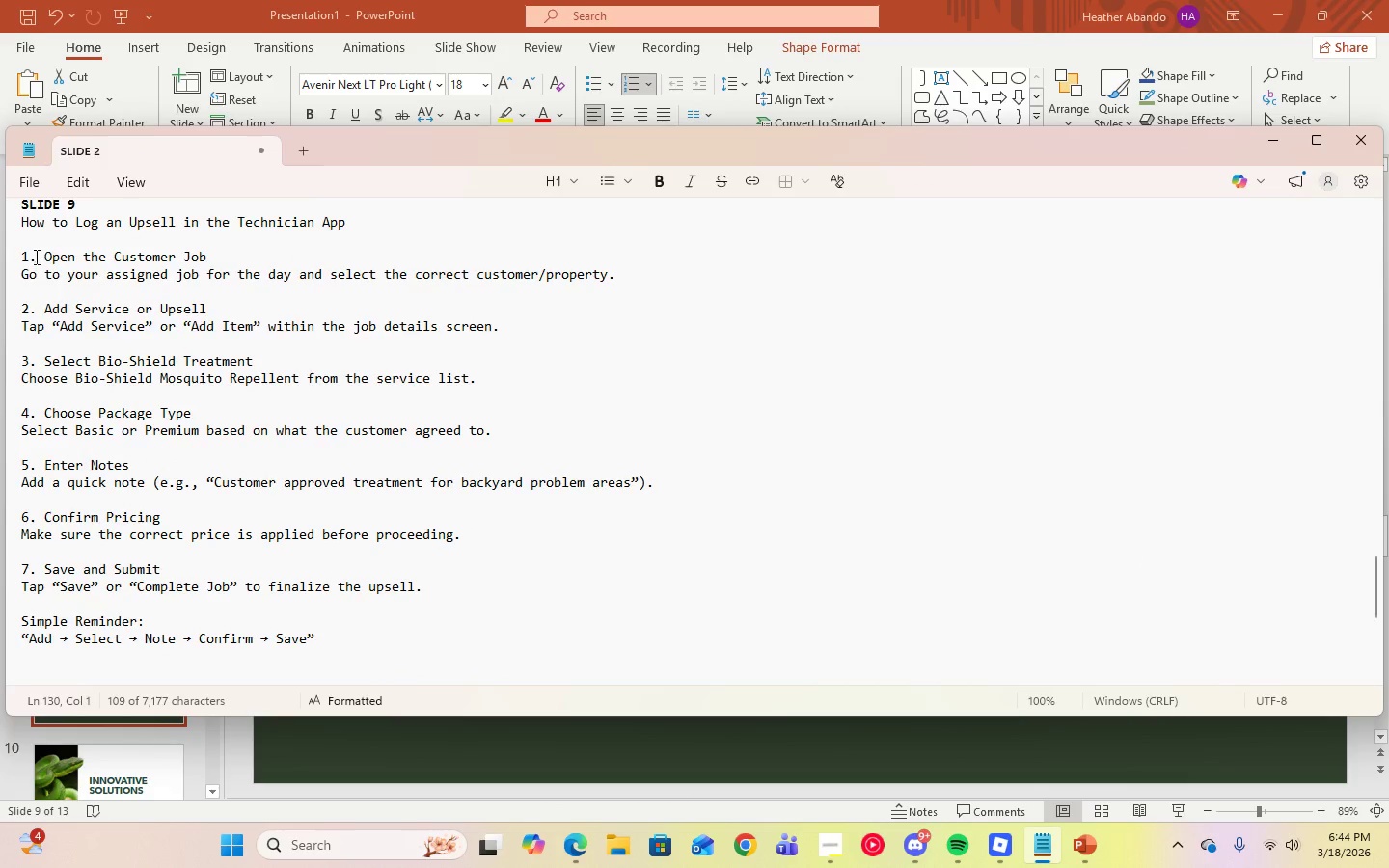 
left_click_drag(start_coordinate=[43, 257], to_coordinate=[449, 584])
 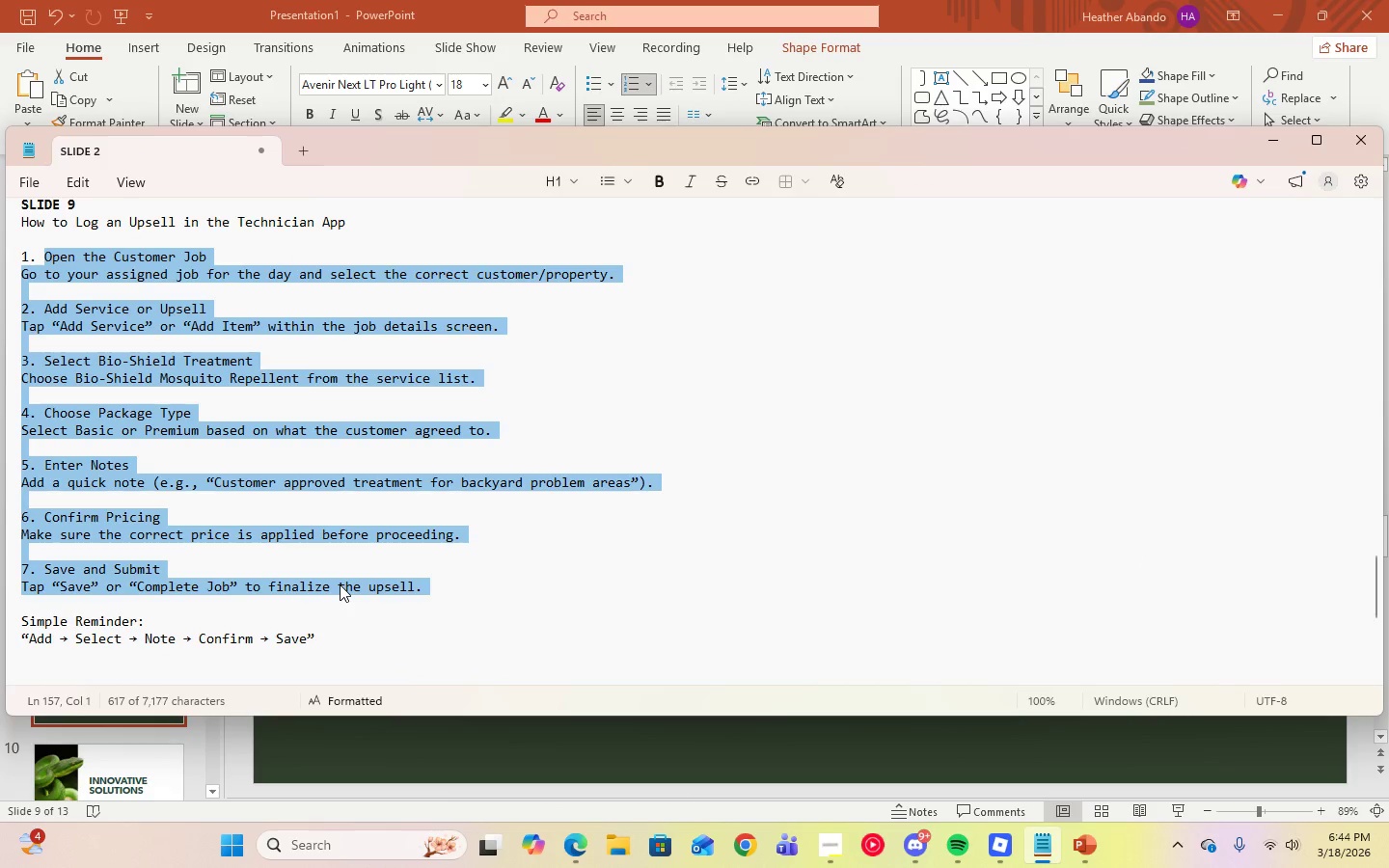 
right_click([340, 584])
 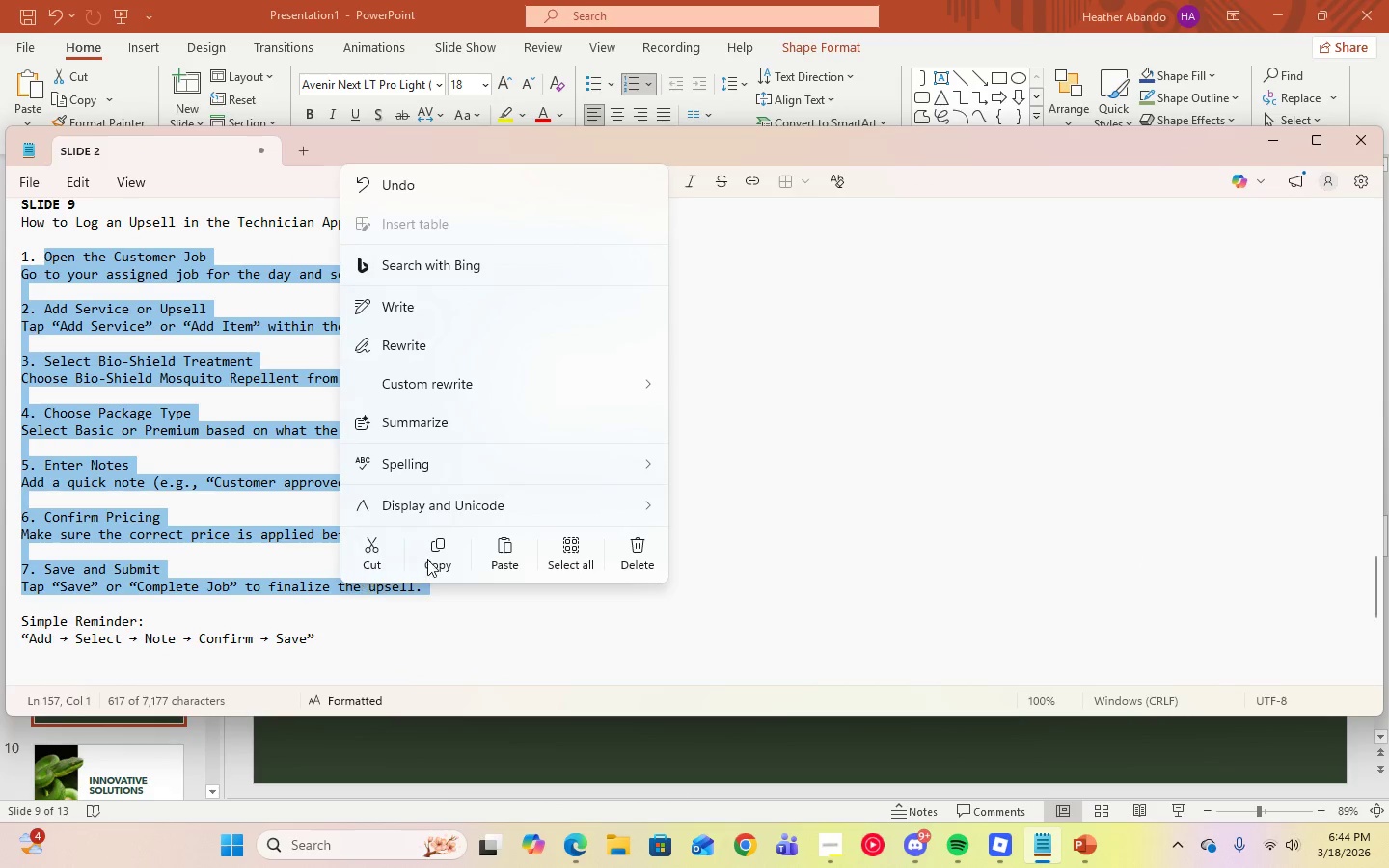 
left_click([439, 559])
 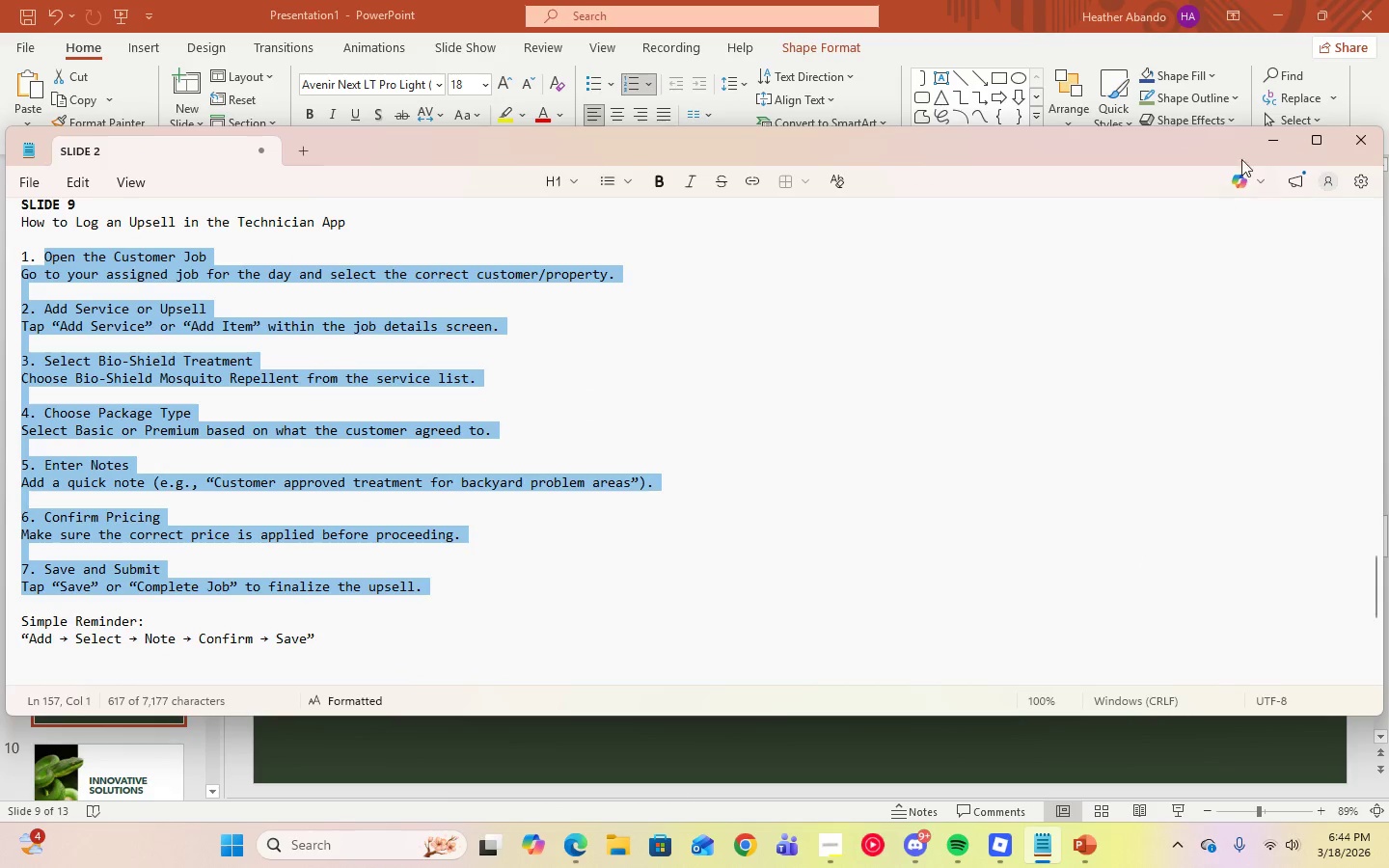 
left_click([1257, 143])
 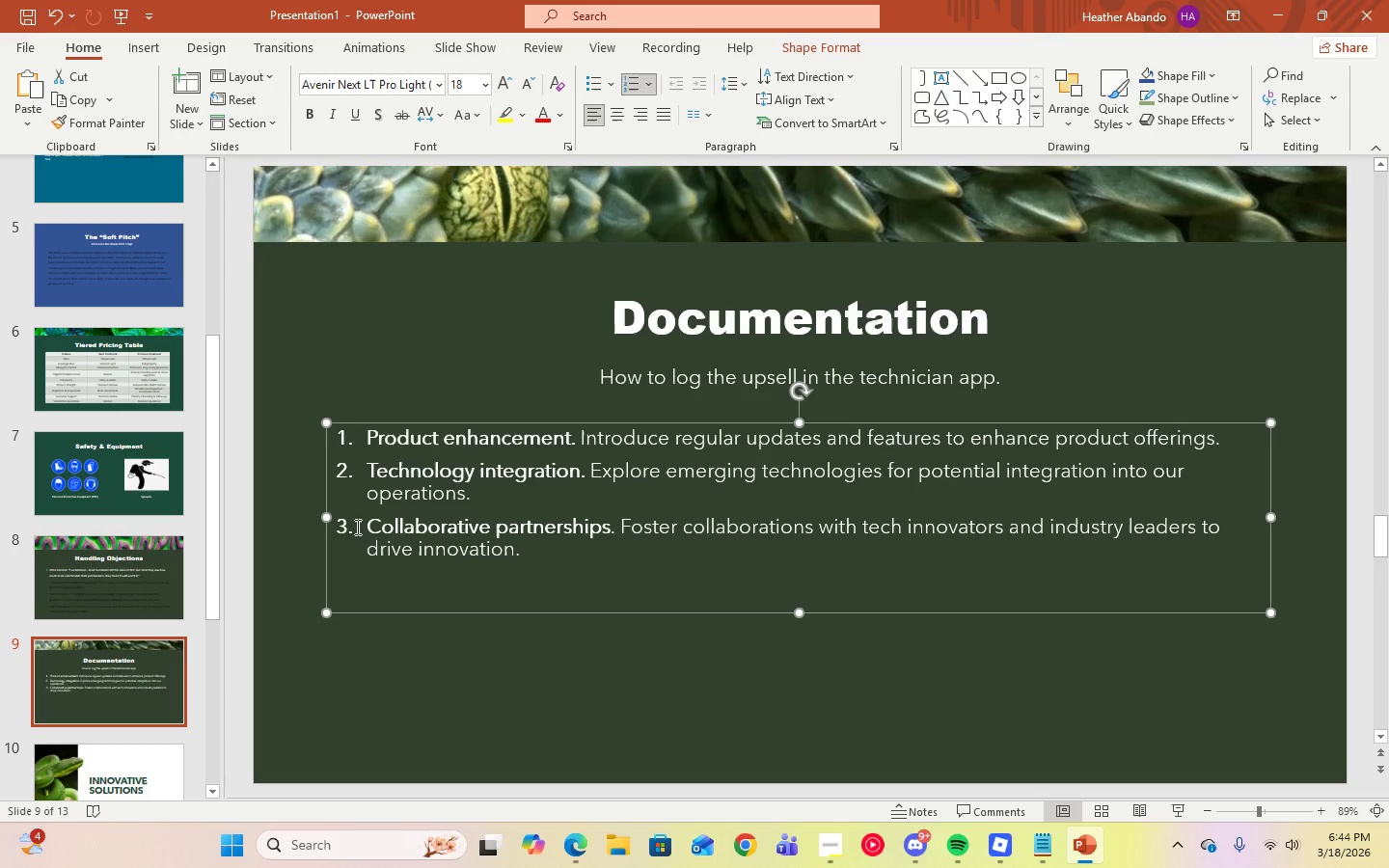 
left_click_drag(start_coordinate=[365, 435], to_coordinate=[558, 552])
 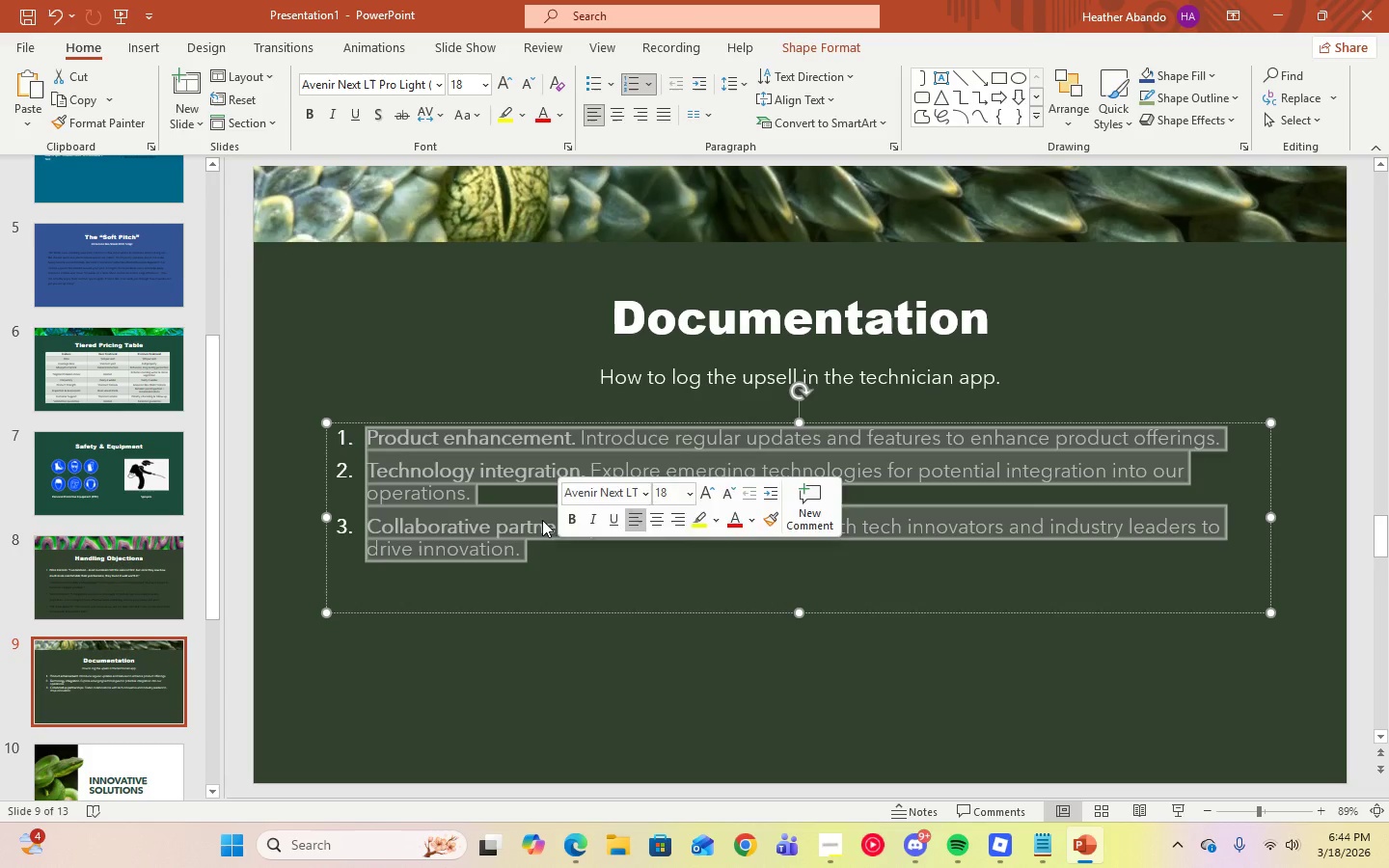 
right_click([542, 520])
 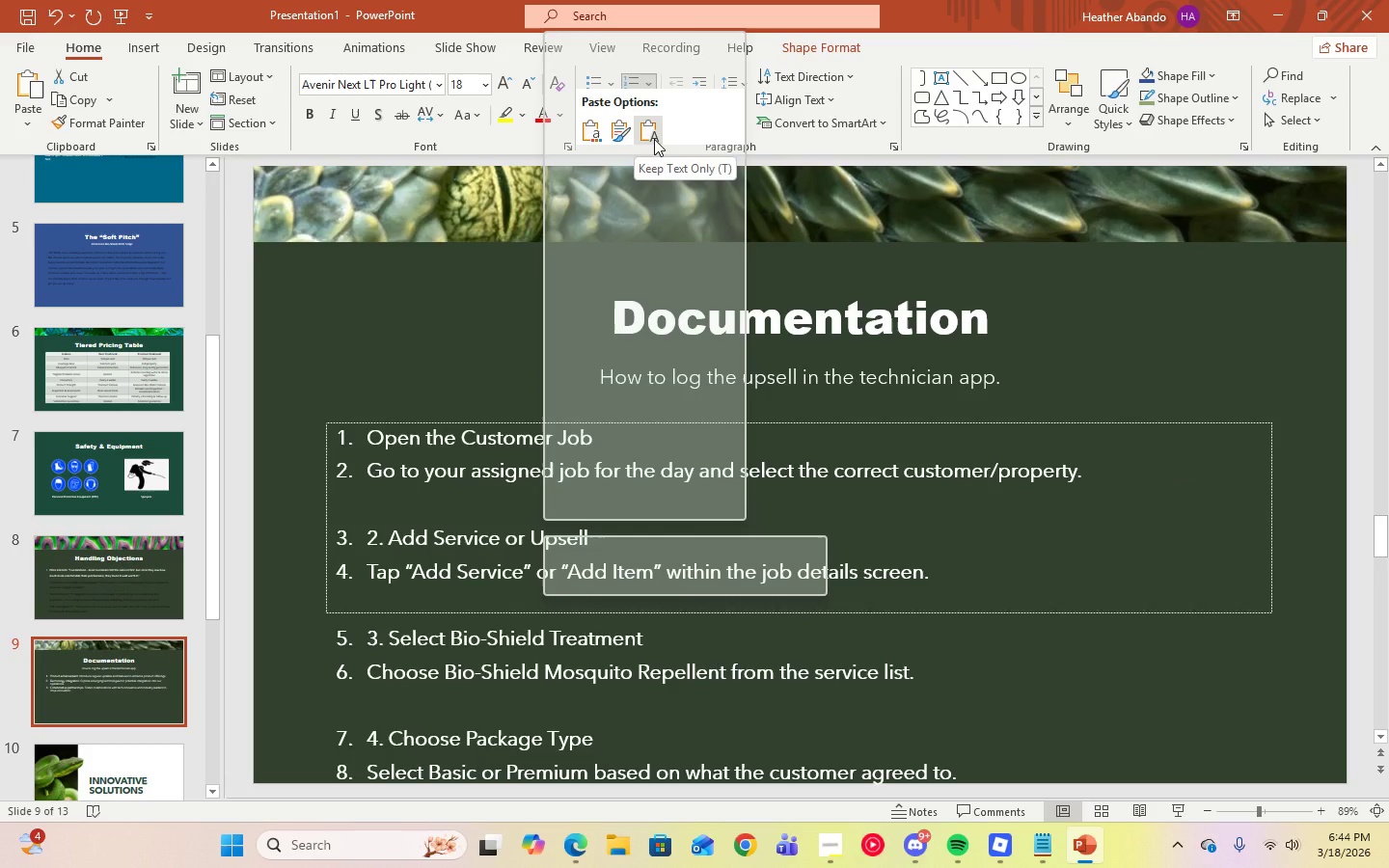 
left_click([654, 139])
 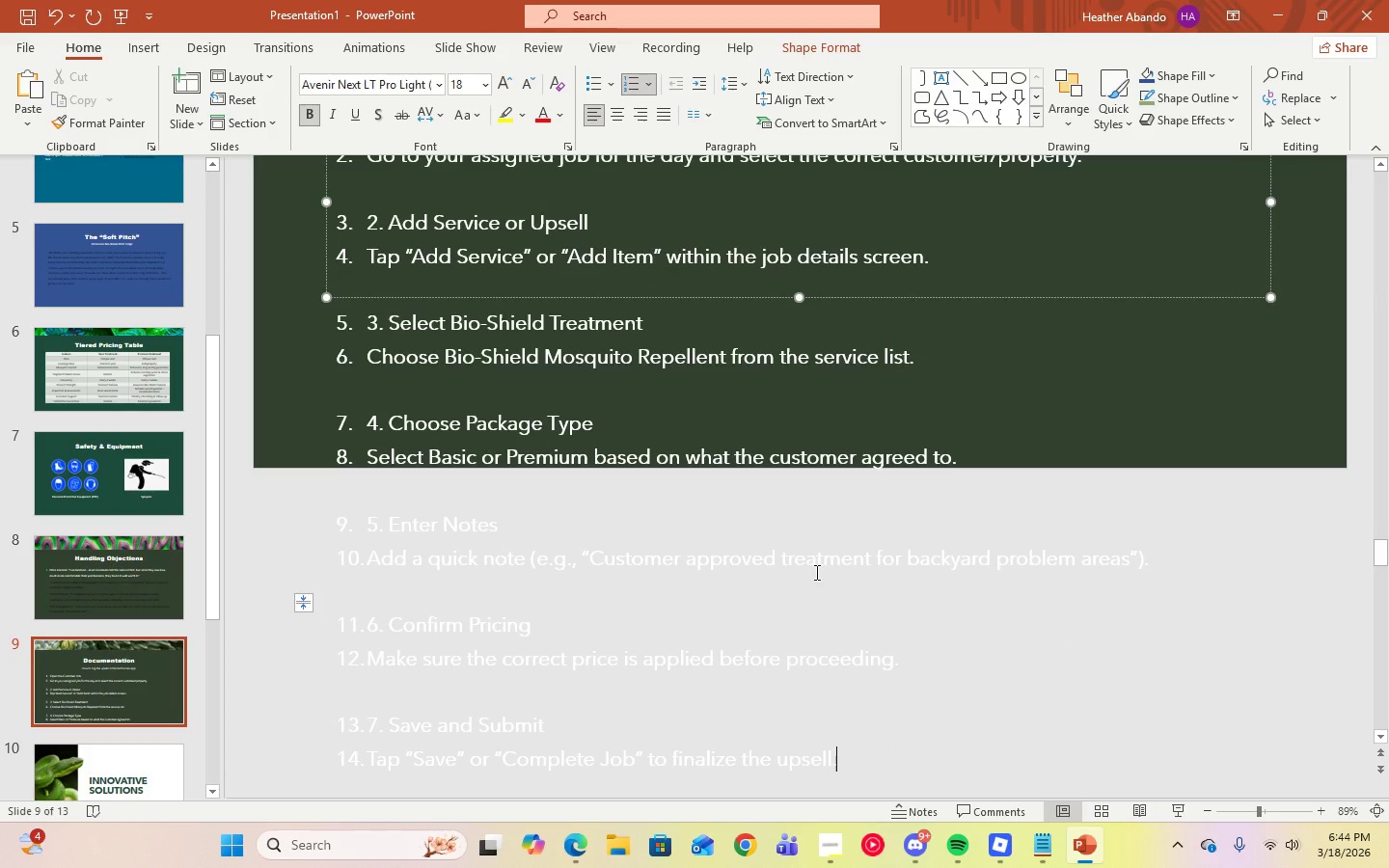 
scroll: coordinate [367, 399], scroll_direction: up, amount: 5.0
 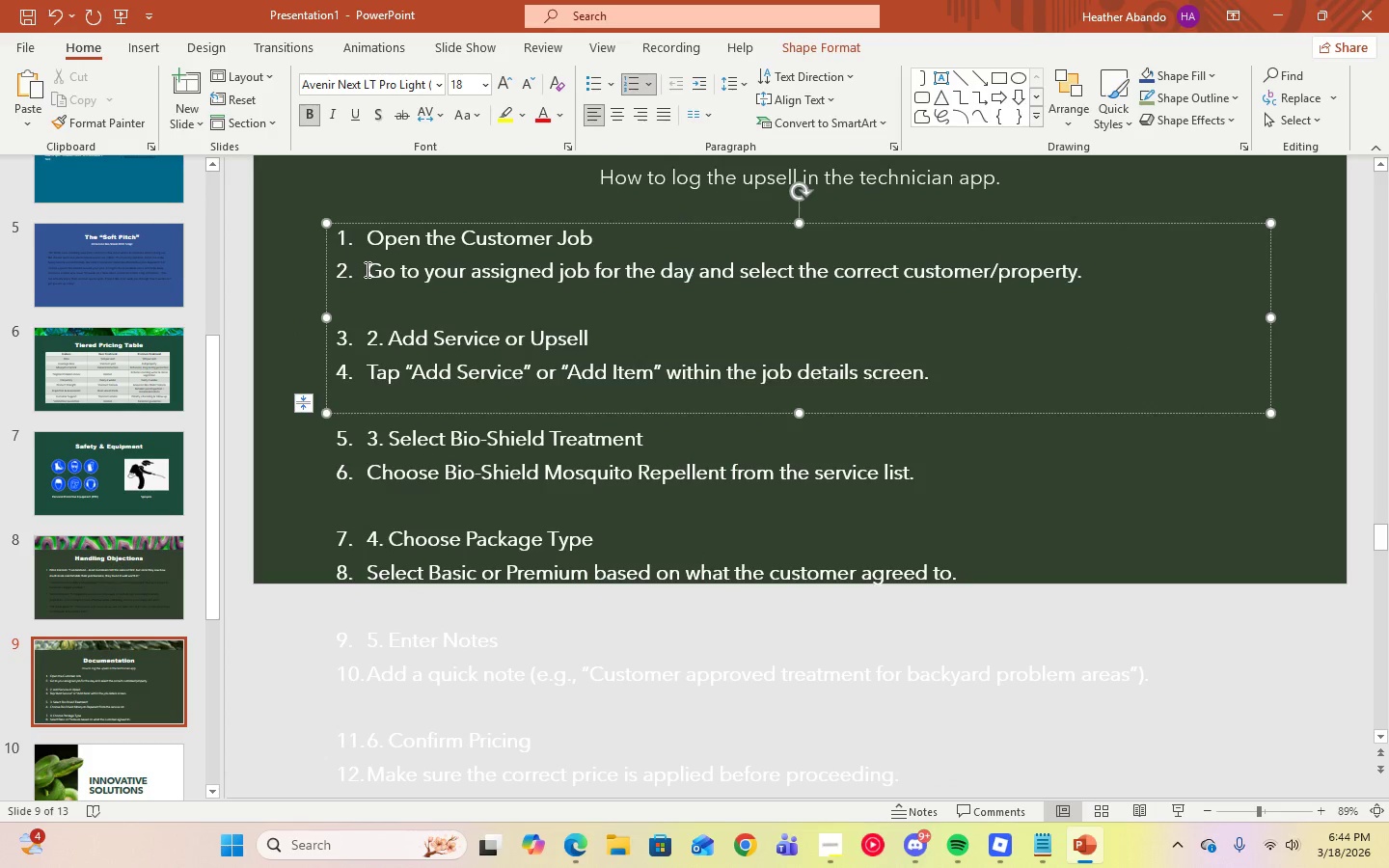 
left_click([364, 272])
 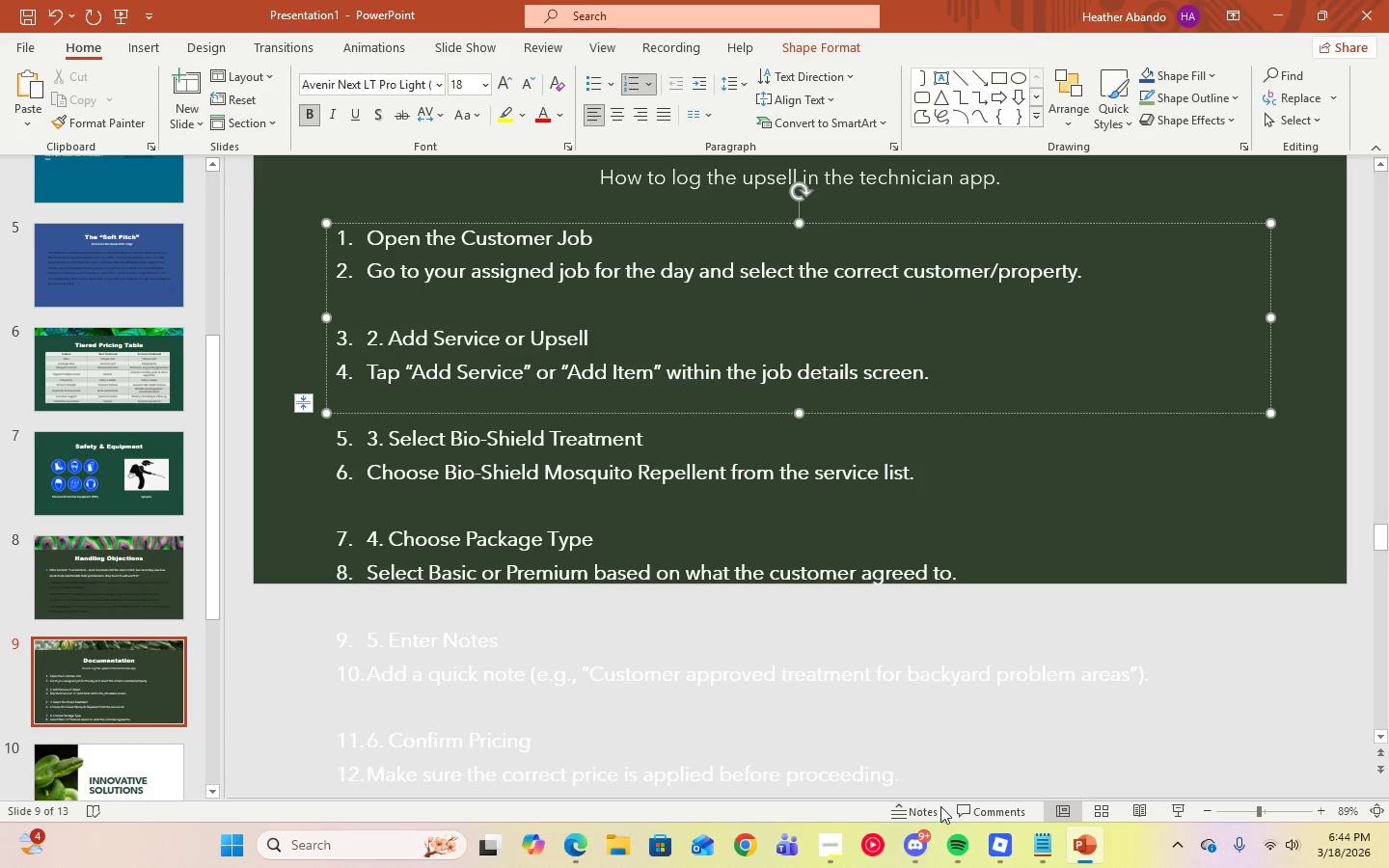 
left_click([1032, 843])
 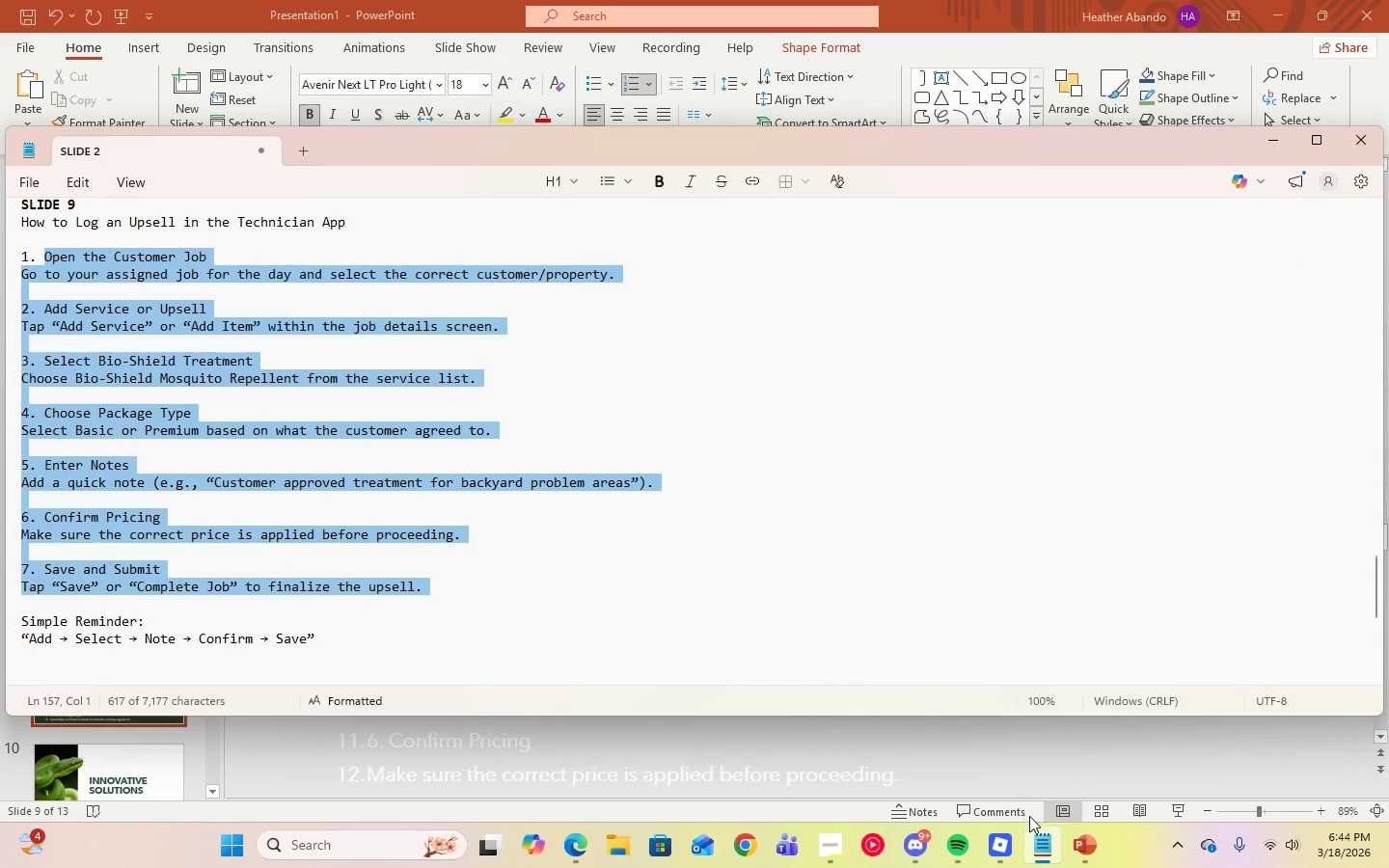 
left_click([1040, 844])
 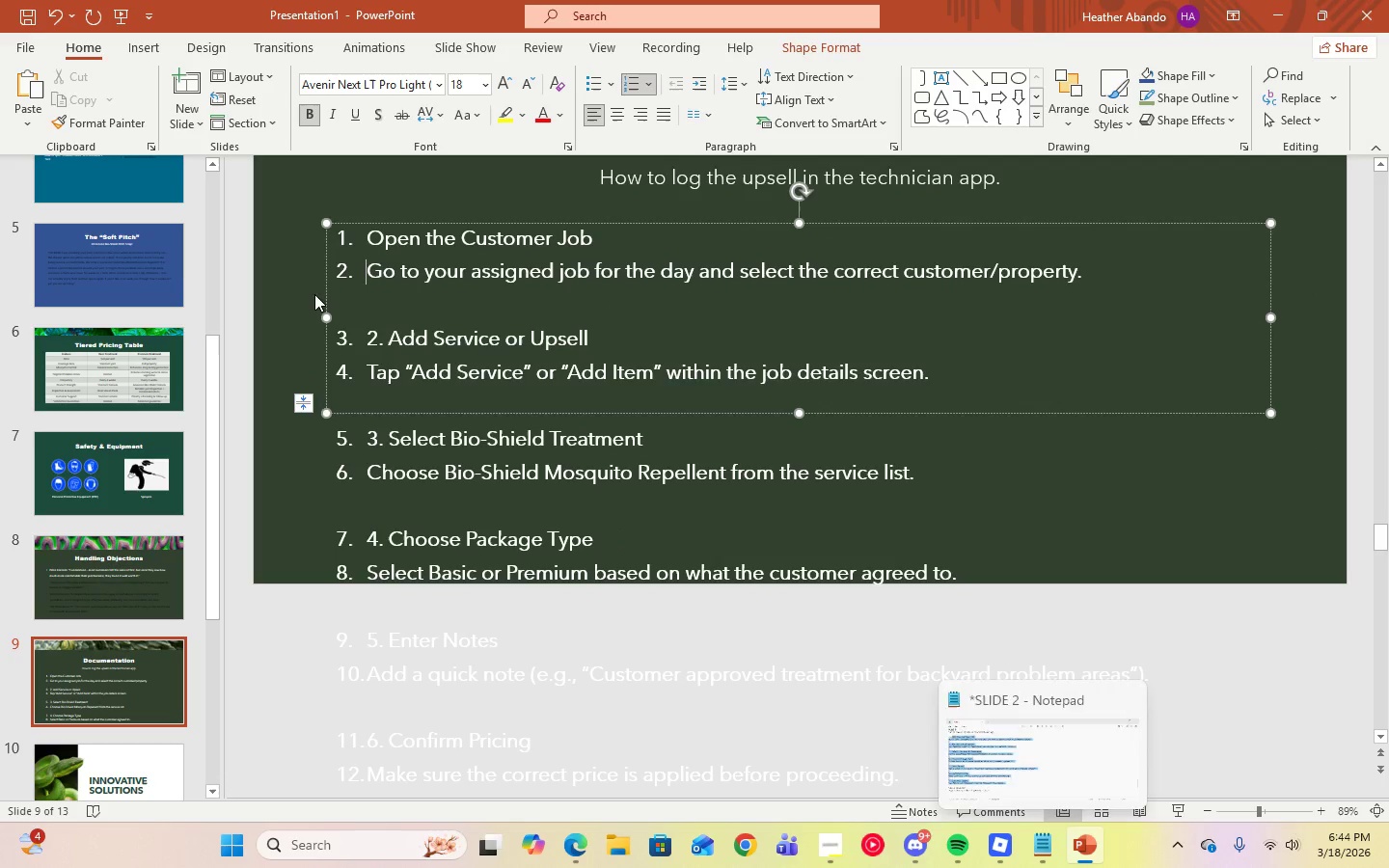 
key(Backspace)
 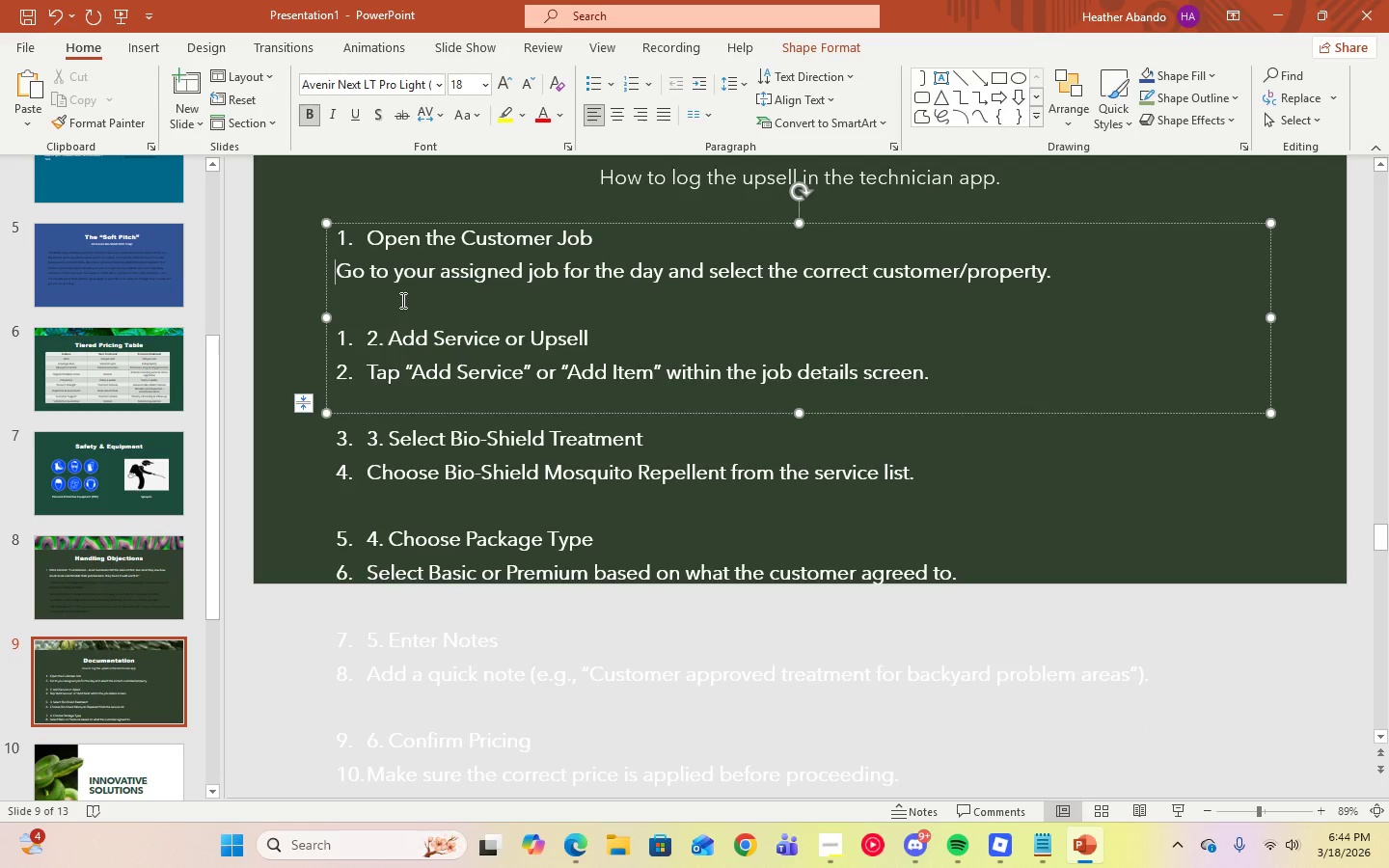 
key(Backspace)
 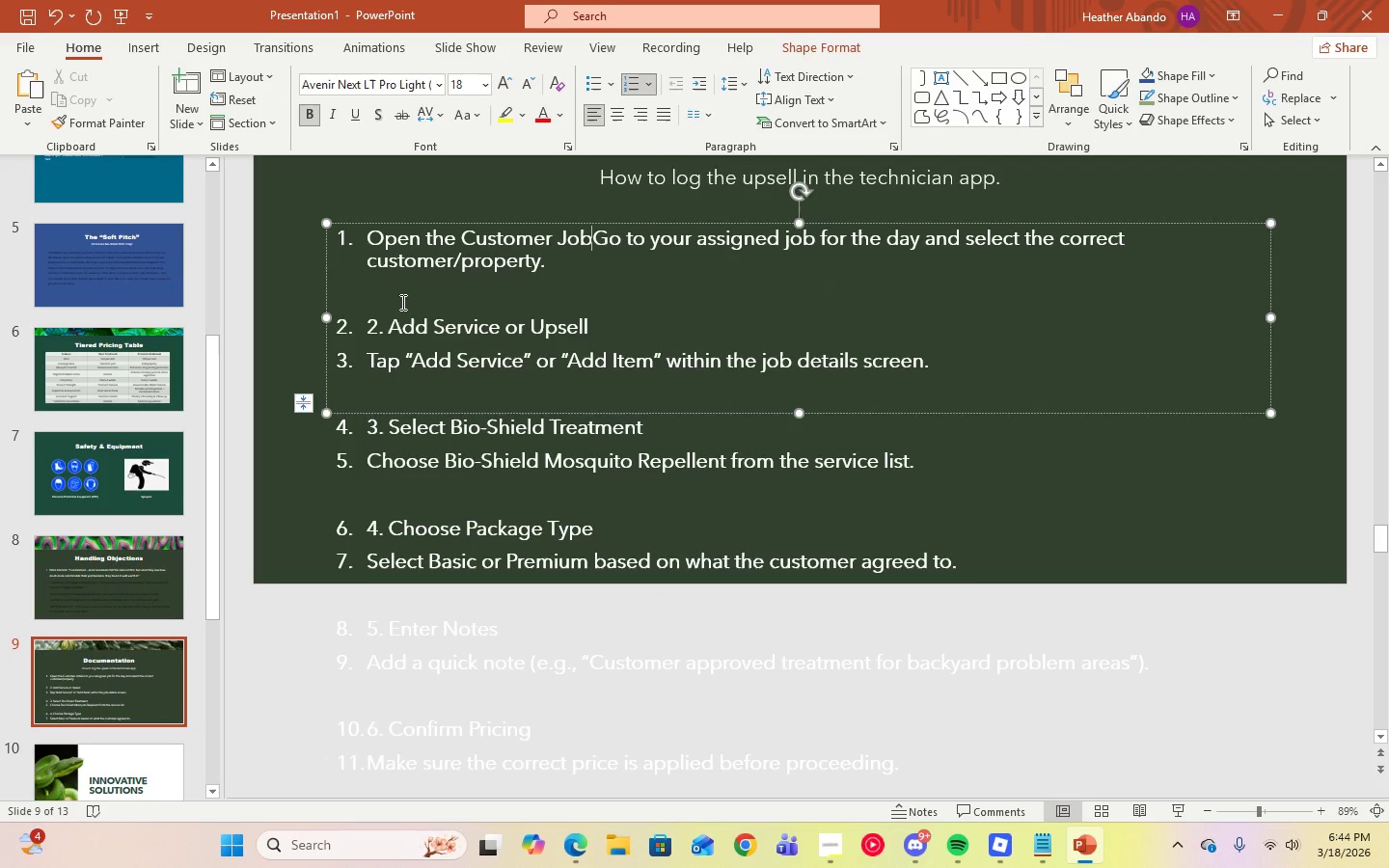 
key(Space)
 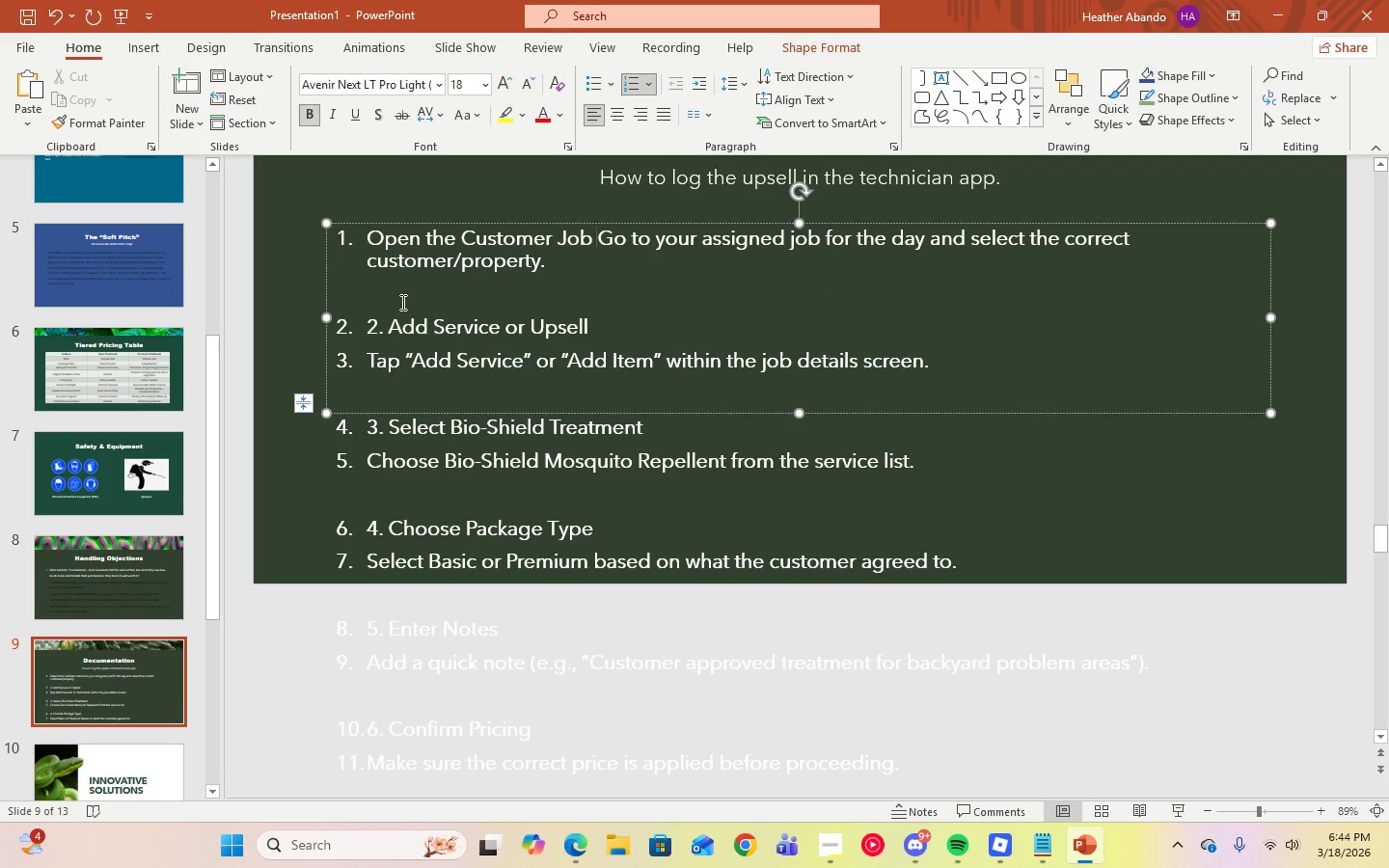 
key(Backspace)
 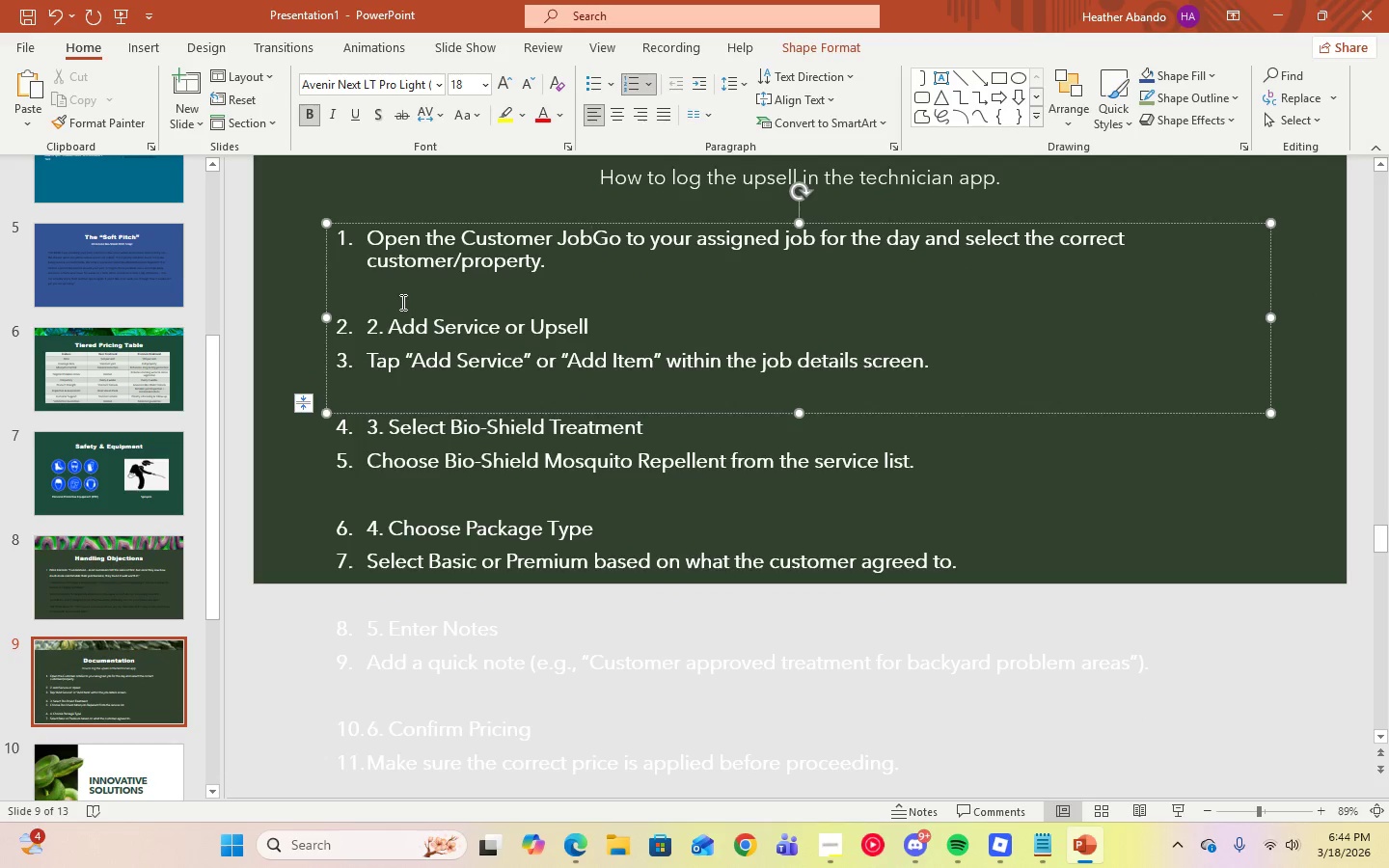 
key(Shift+Semicolon)
 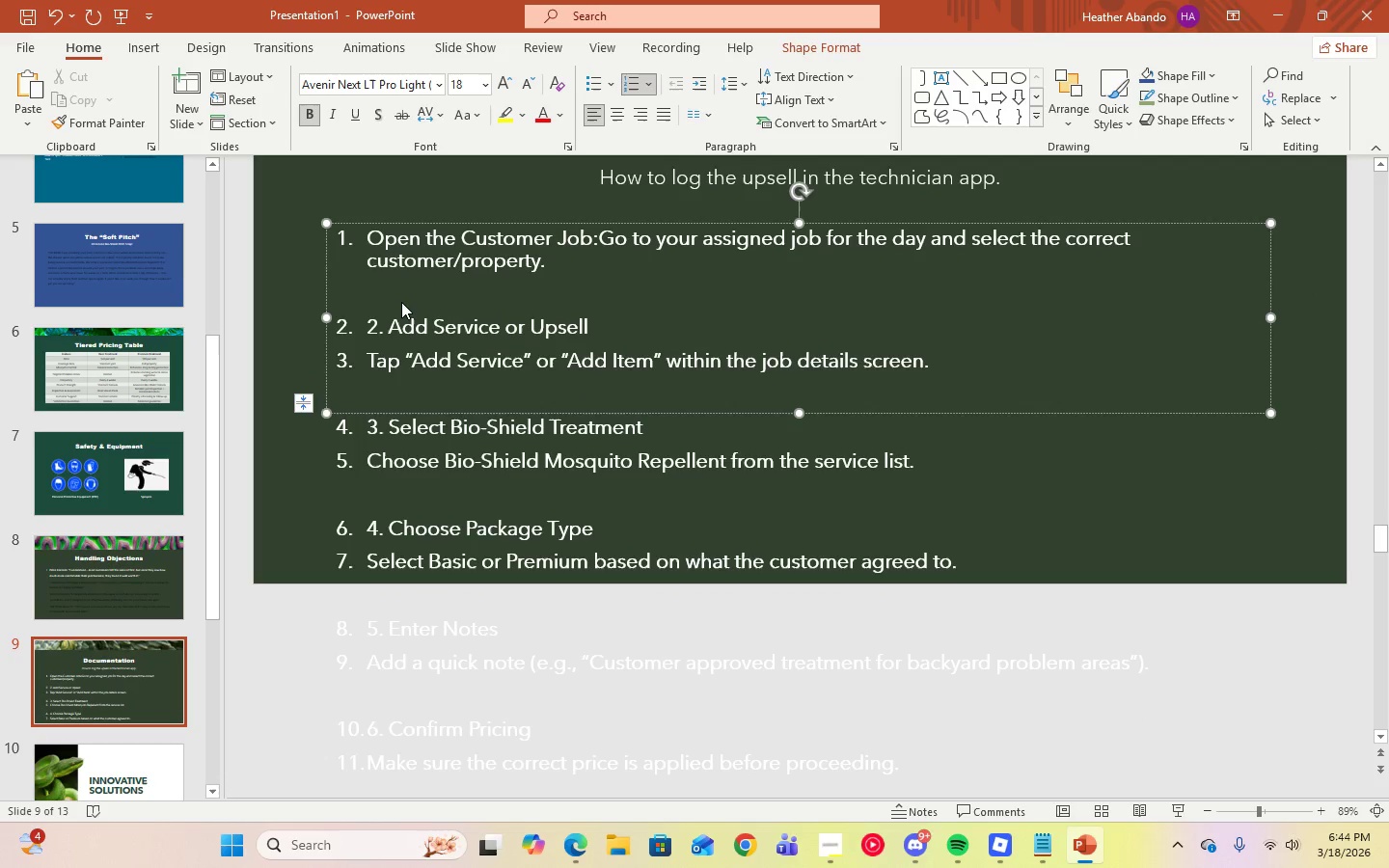 
key(Space)
 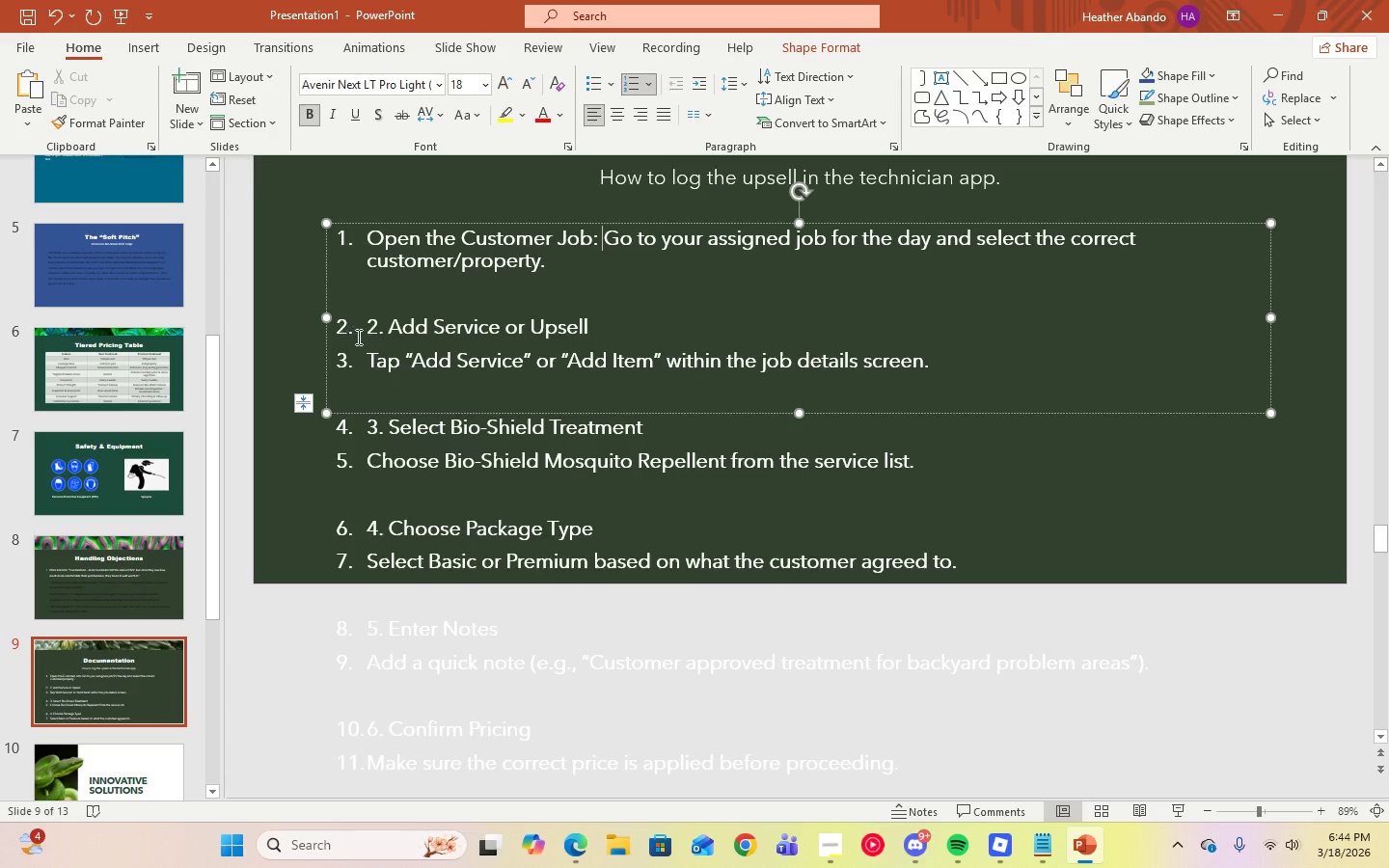 
left_click([363, 368])
 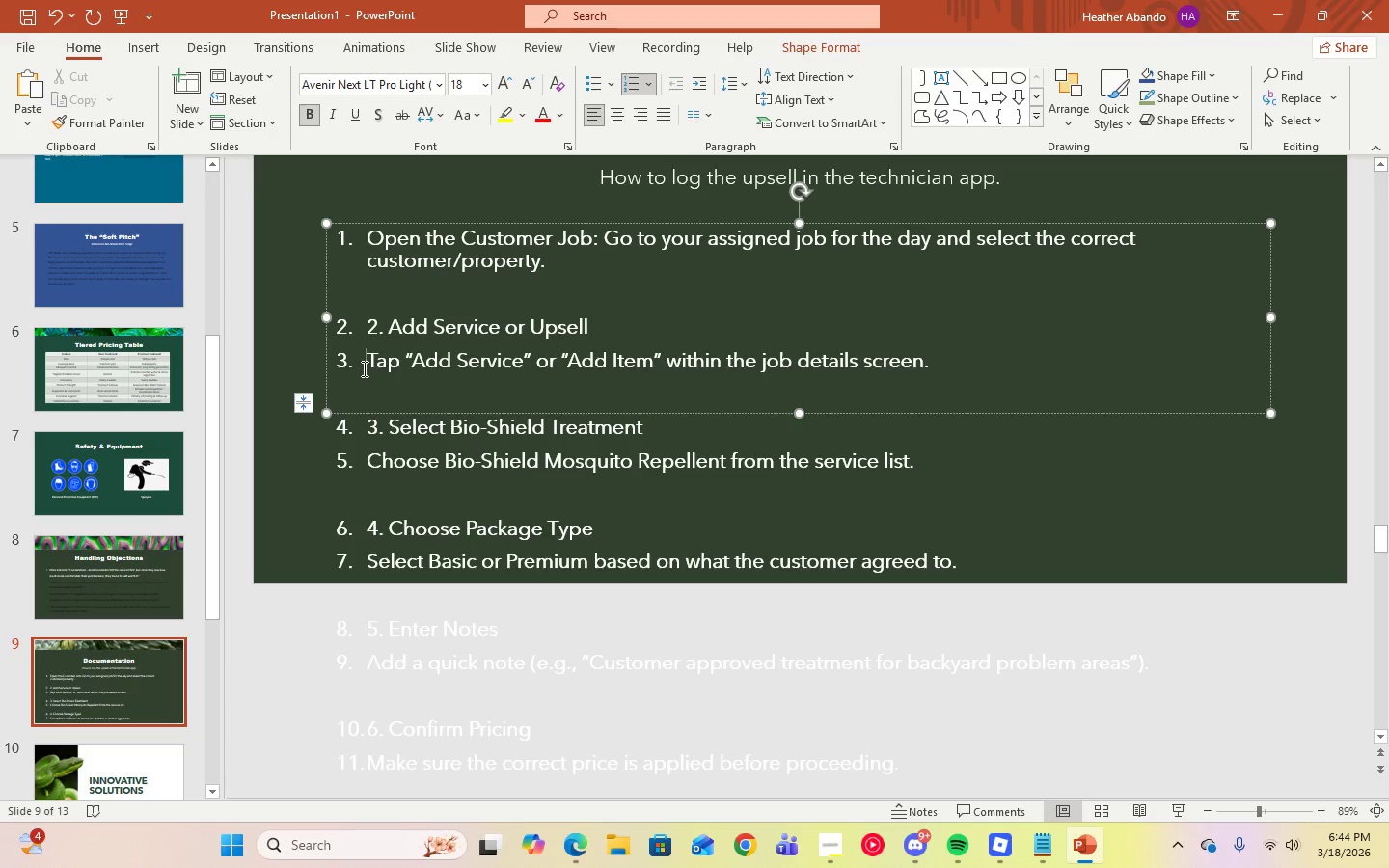 
key(Backspace)
 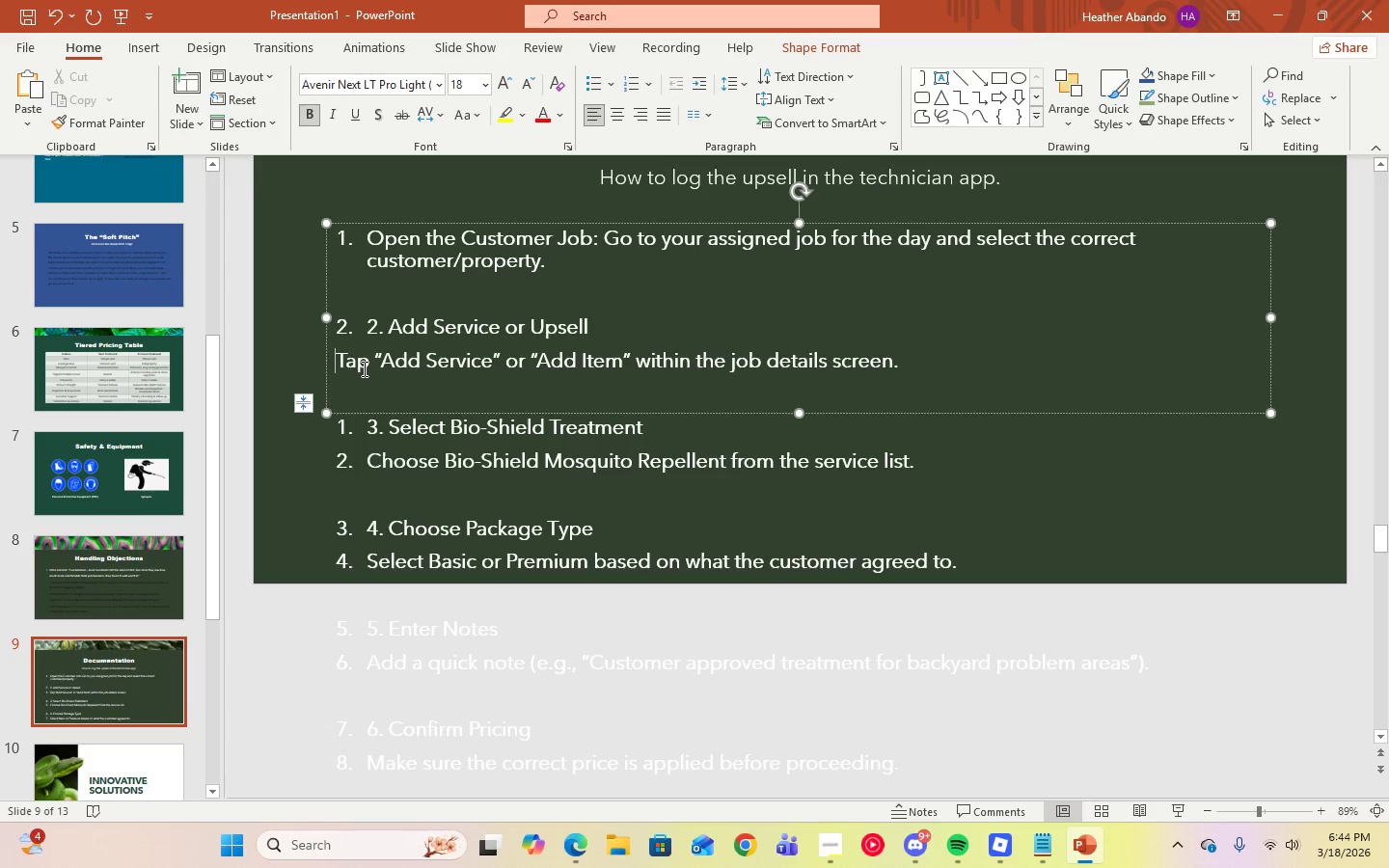 
key(Backspace)
 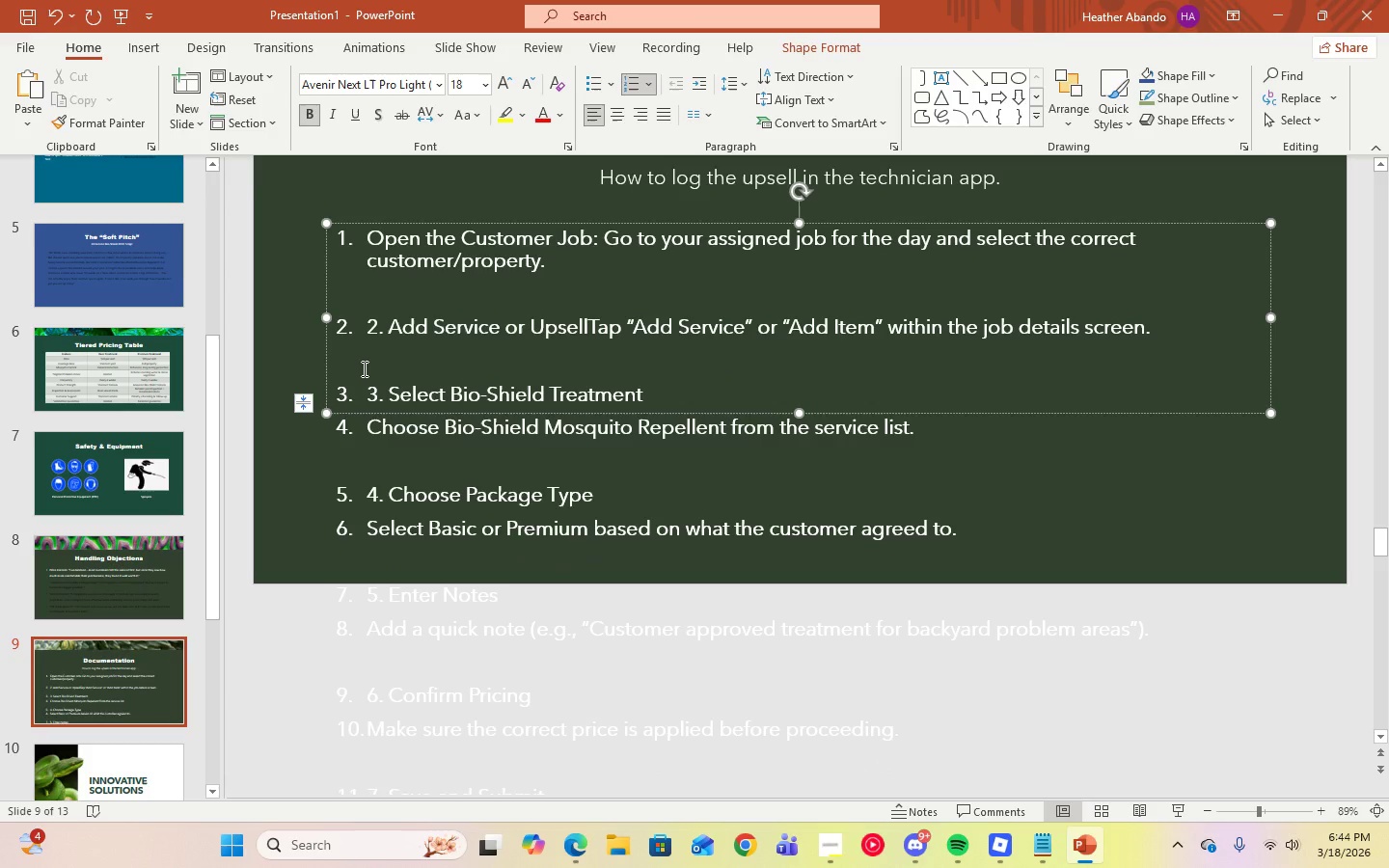 
key(Shift+Semicolon)
 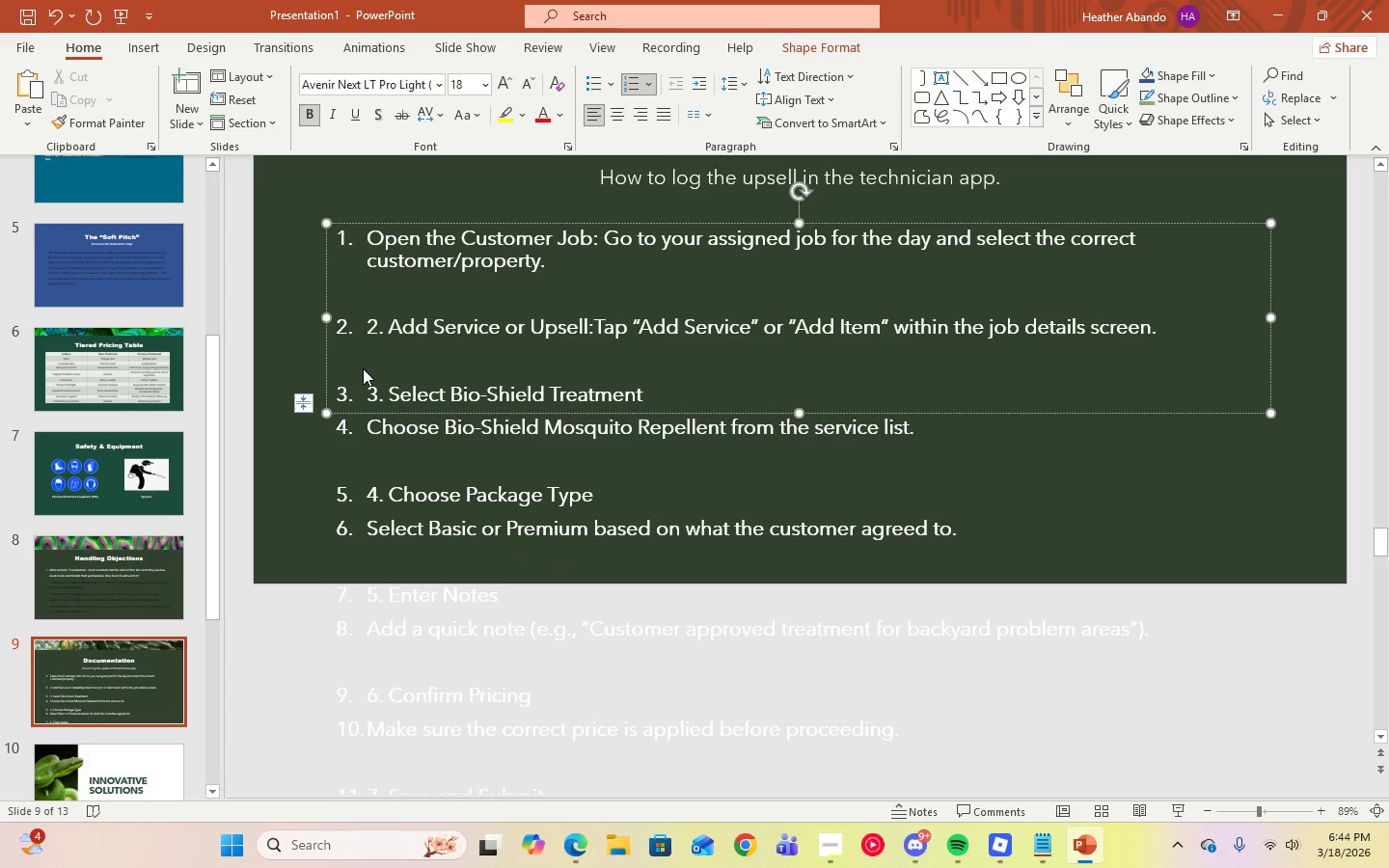 
key(Space)
 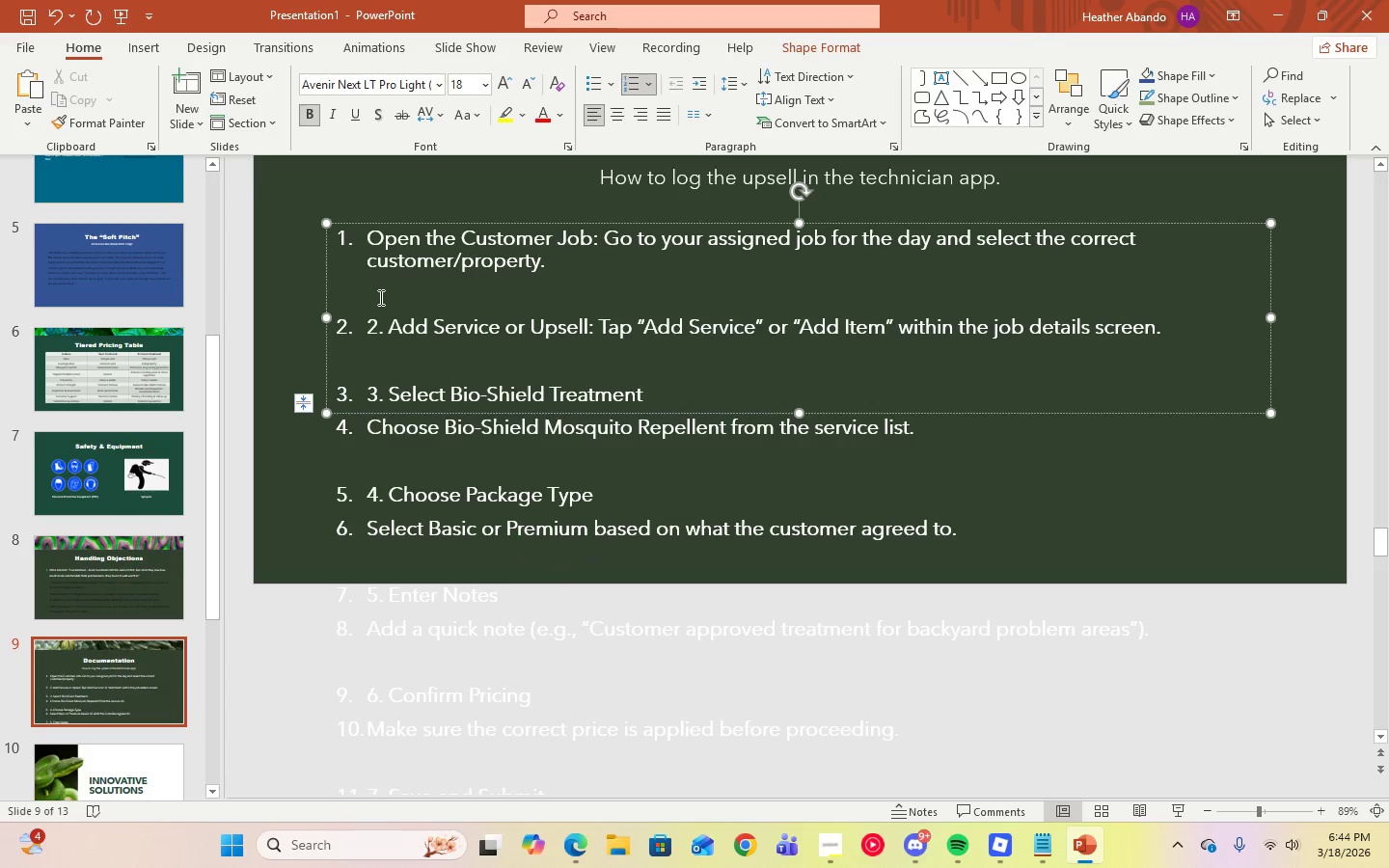 
left_click([375, 306])
 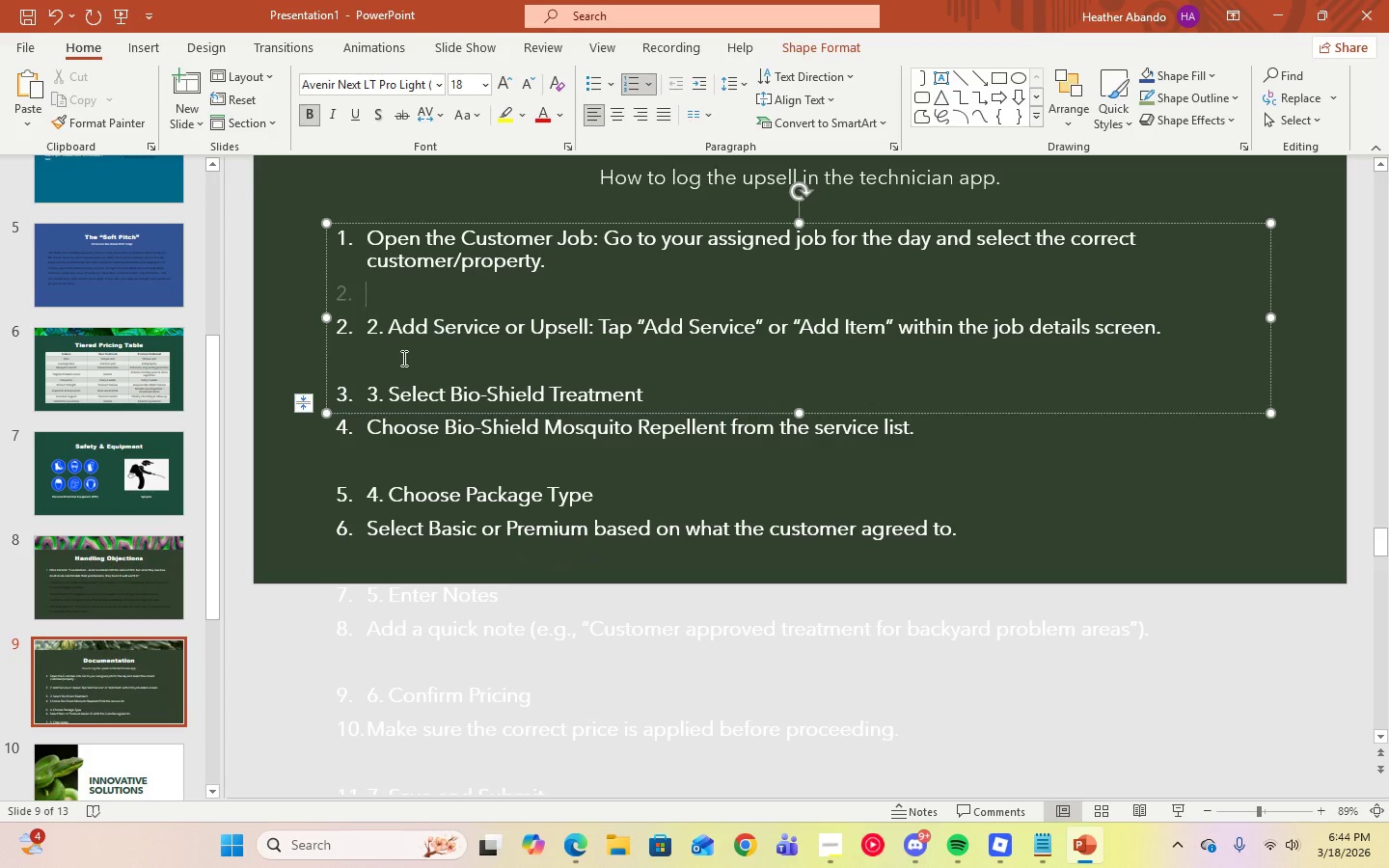 
key(Backspace)
 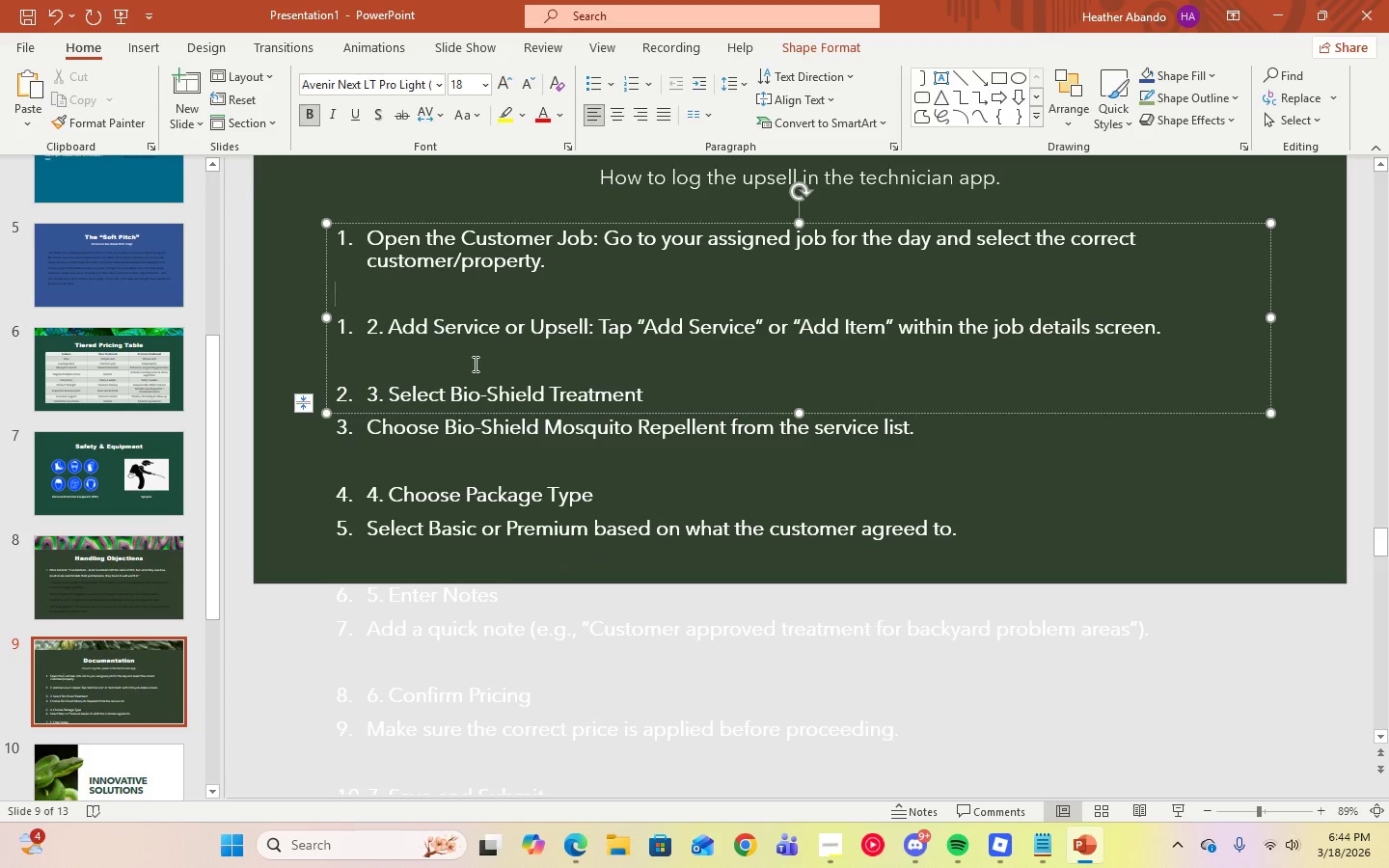 
key(Backspace)
 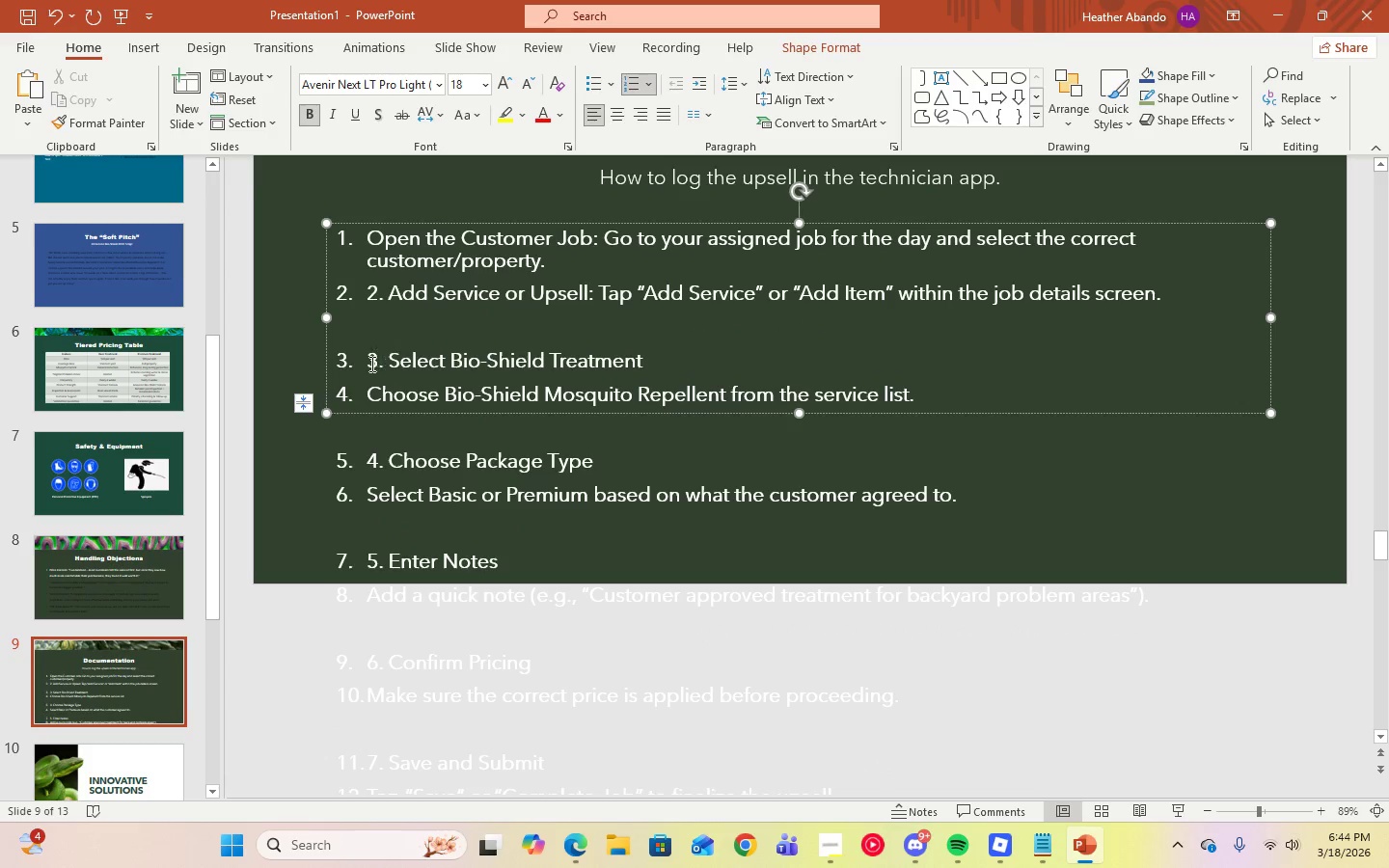 
left_click([359, 365])
 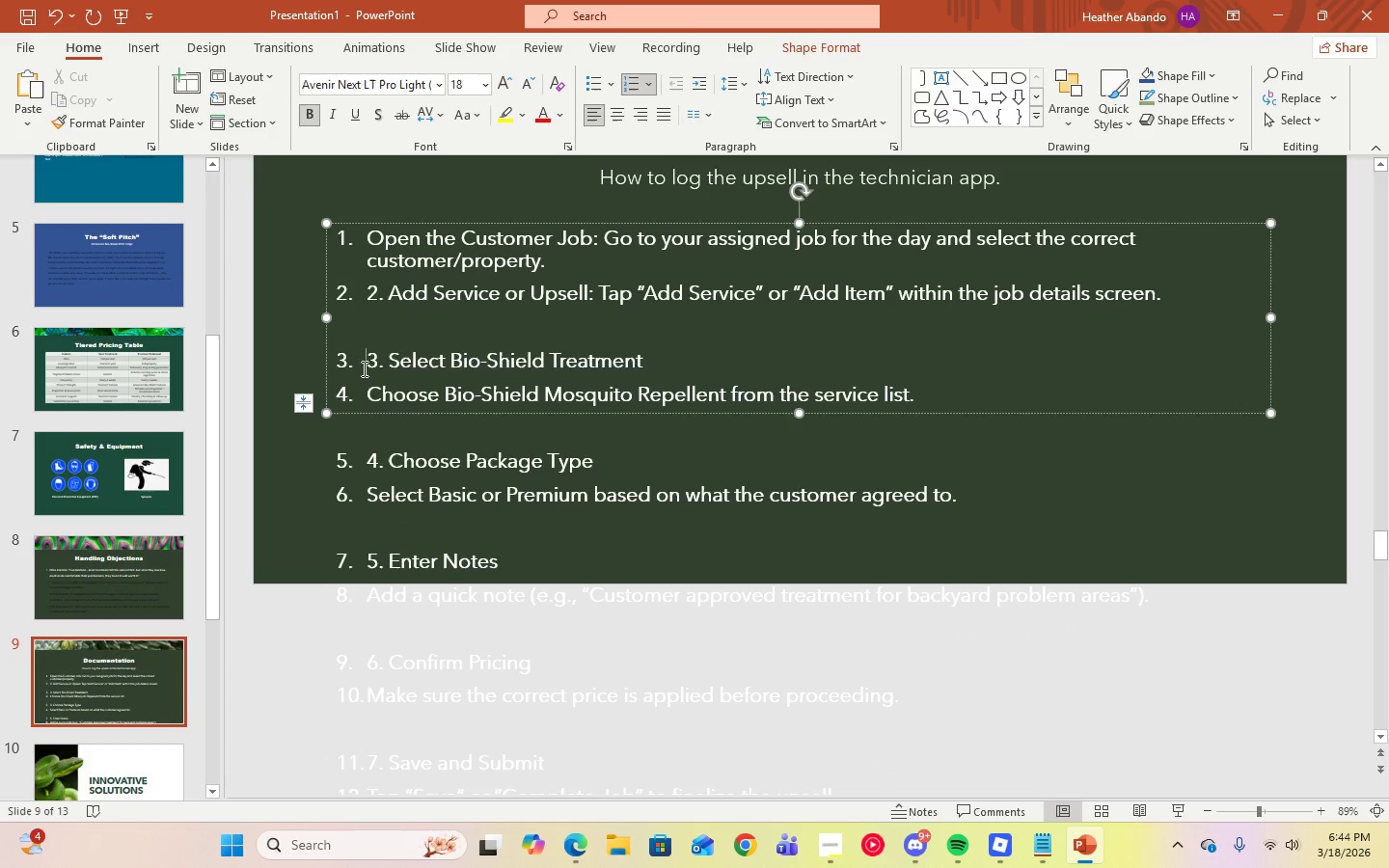 
key(Backspace)
 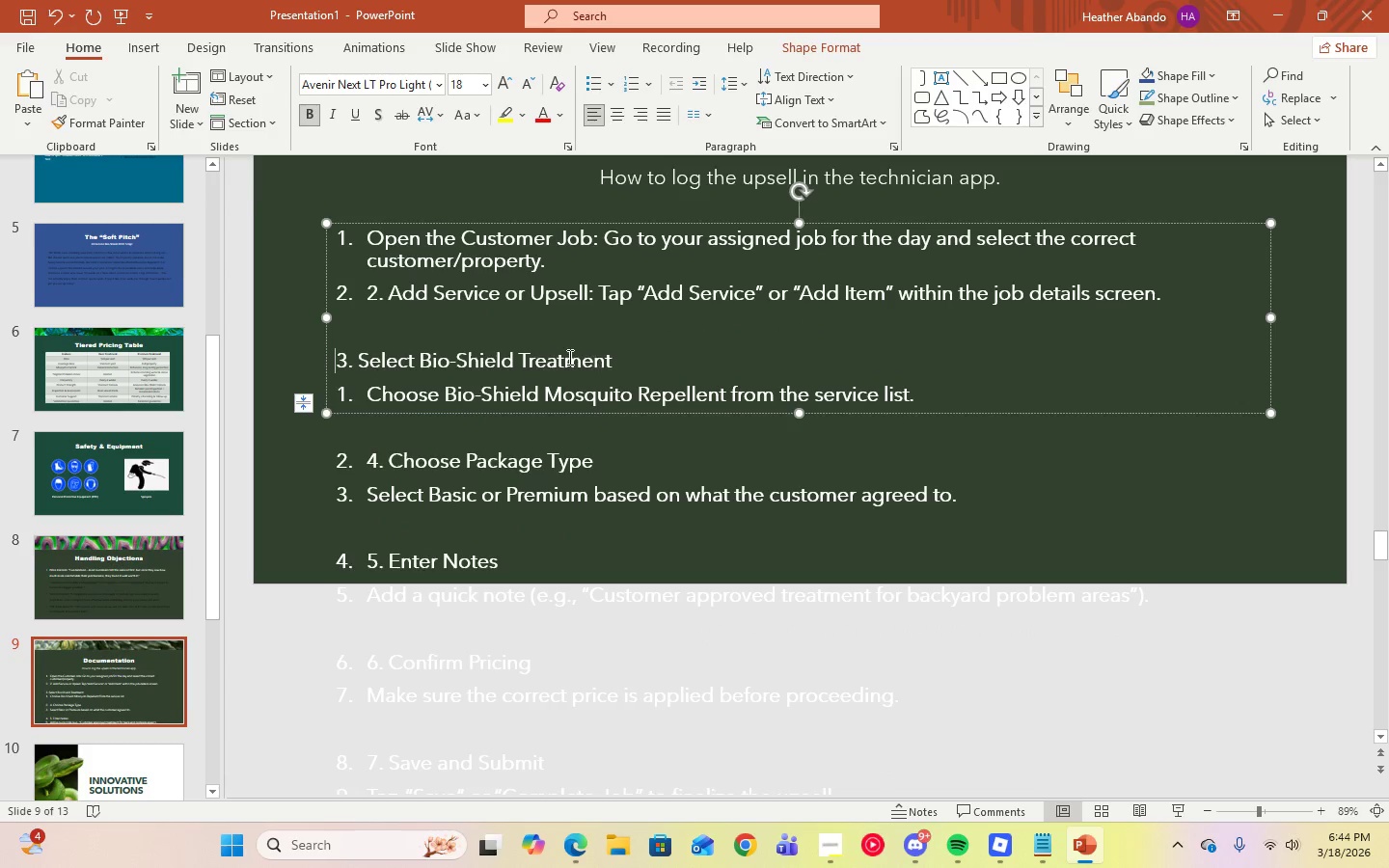 
key(Backspace)
 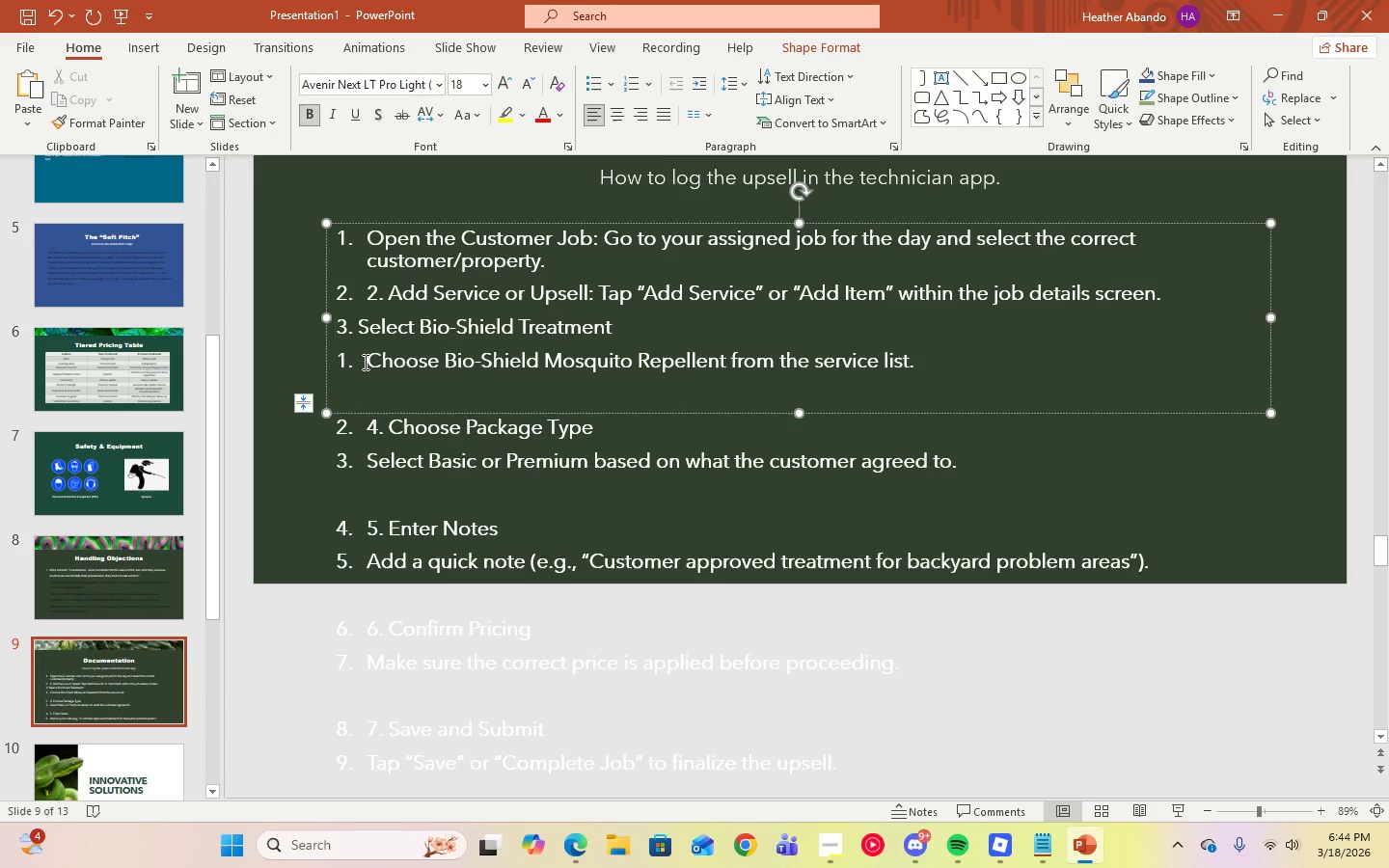 
left_click([364, 362])
 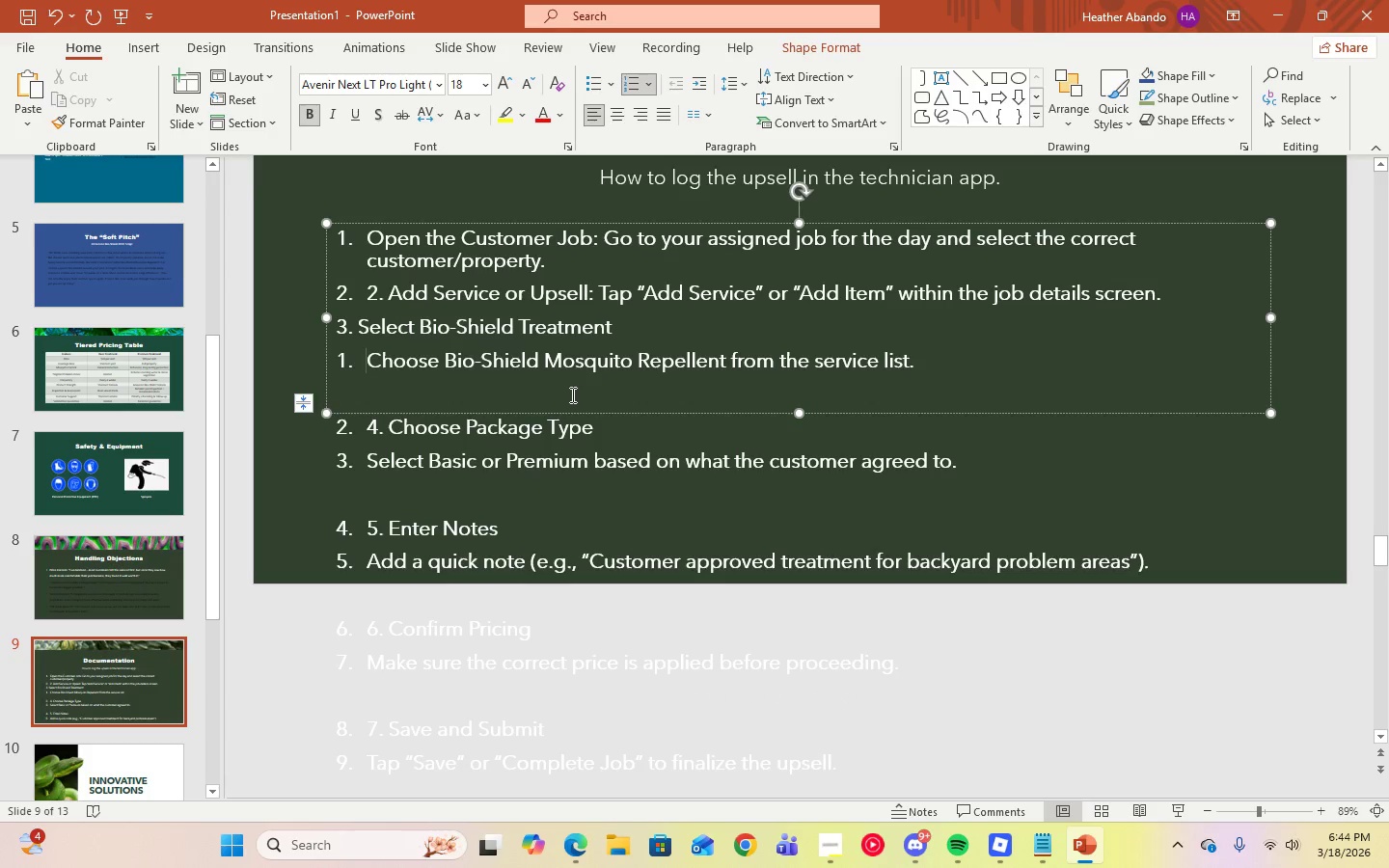 
key(Backspace)
 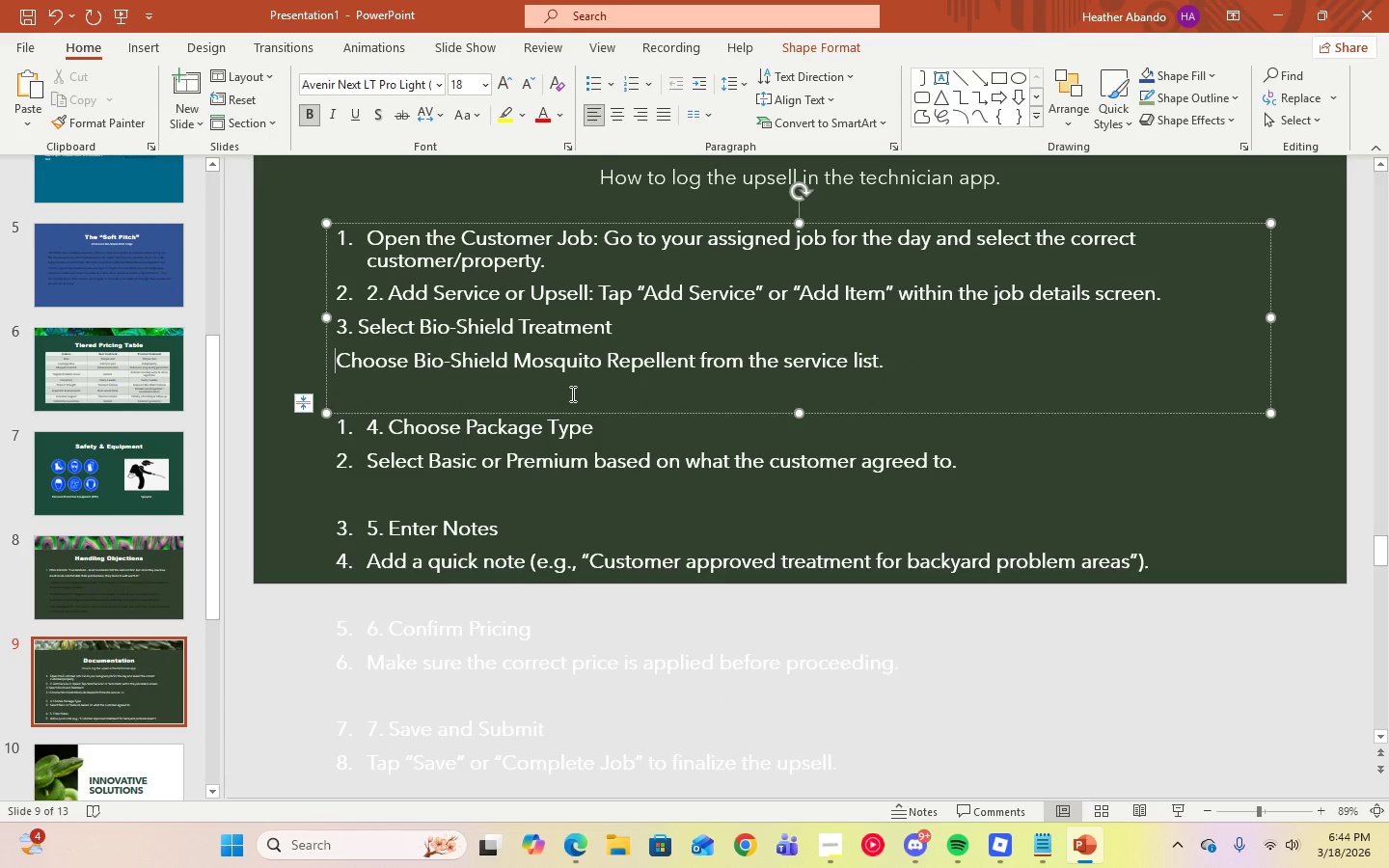 
key(Backspace)
 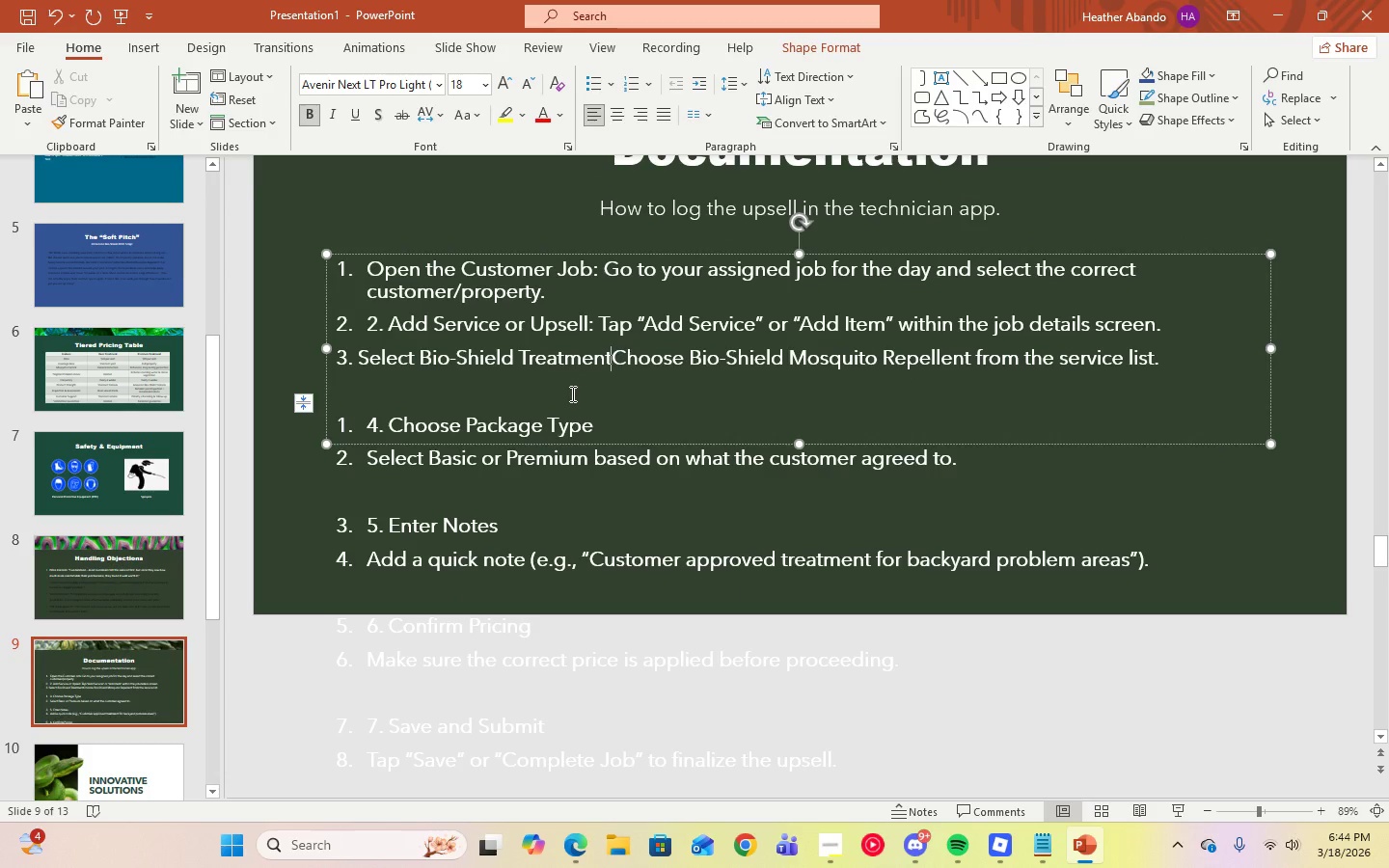 
key(Shift+Semicolon)
 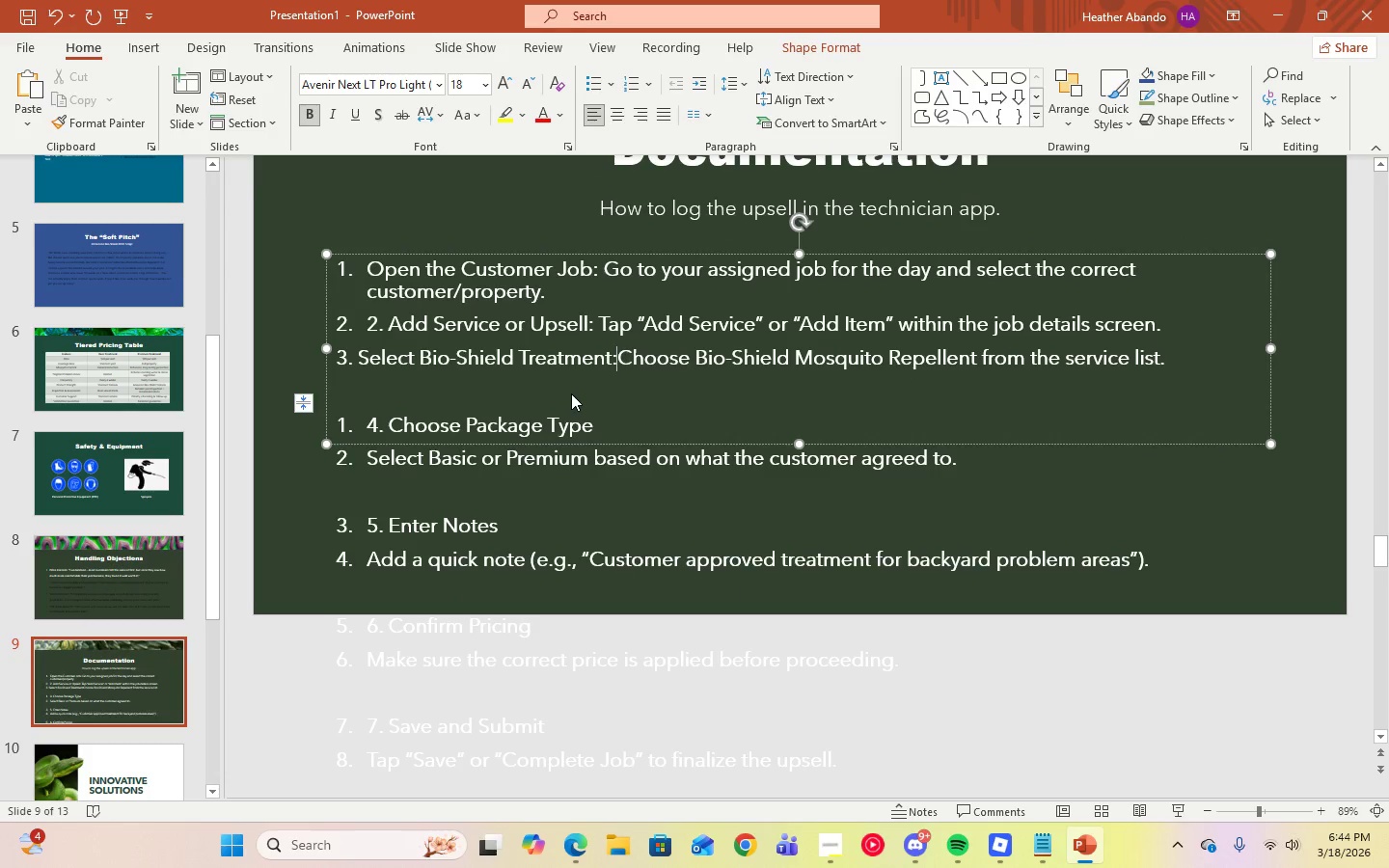 
key(Space)
 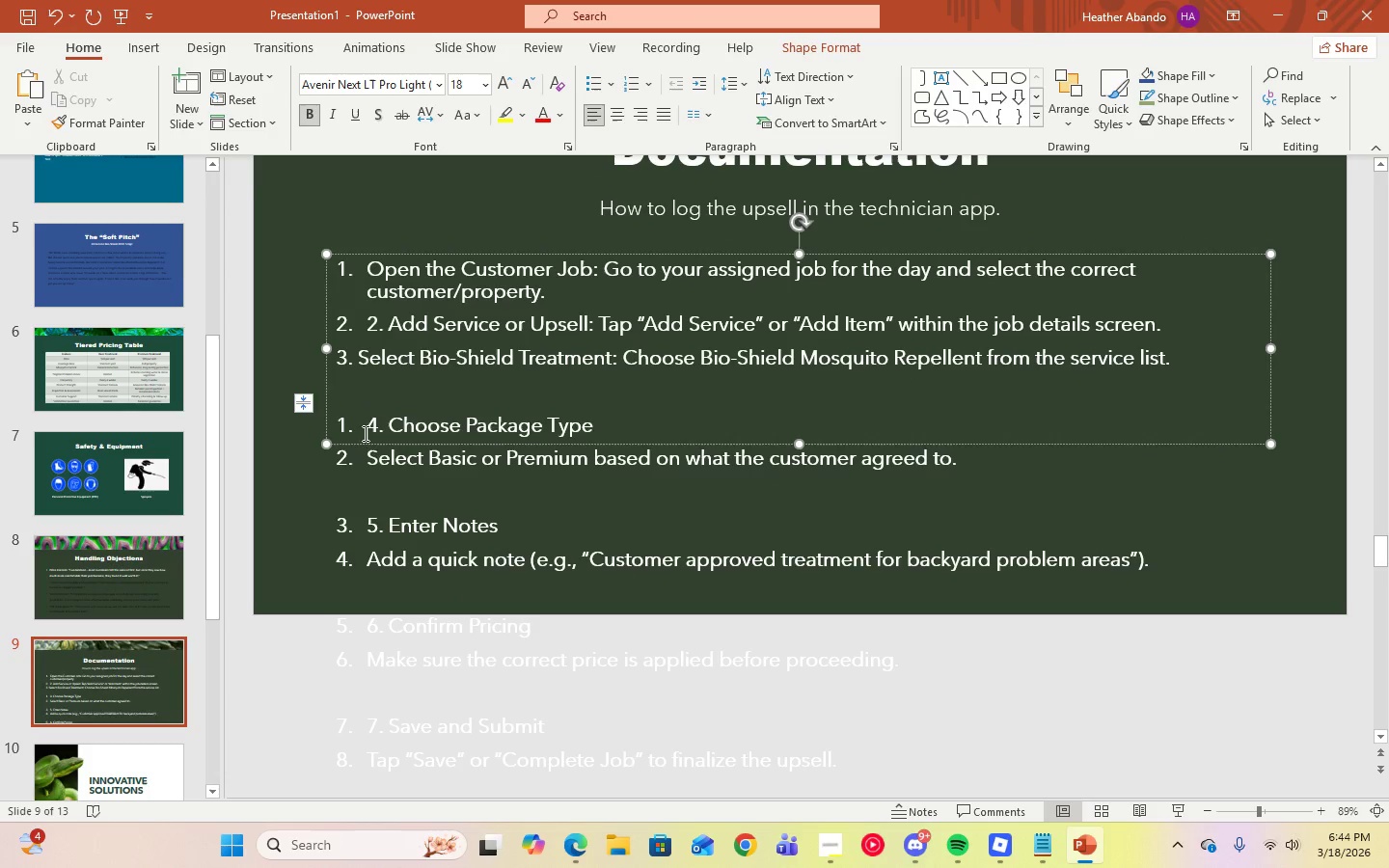 
left_click([362, 464])
 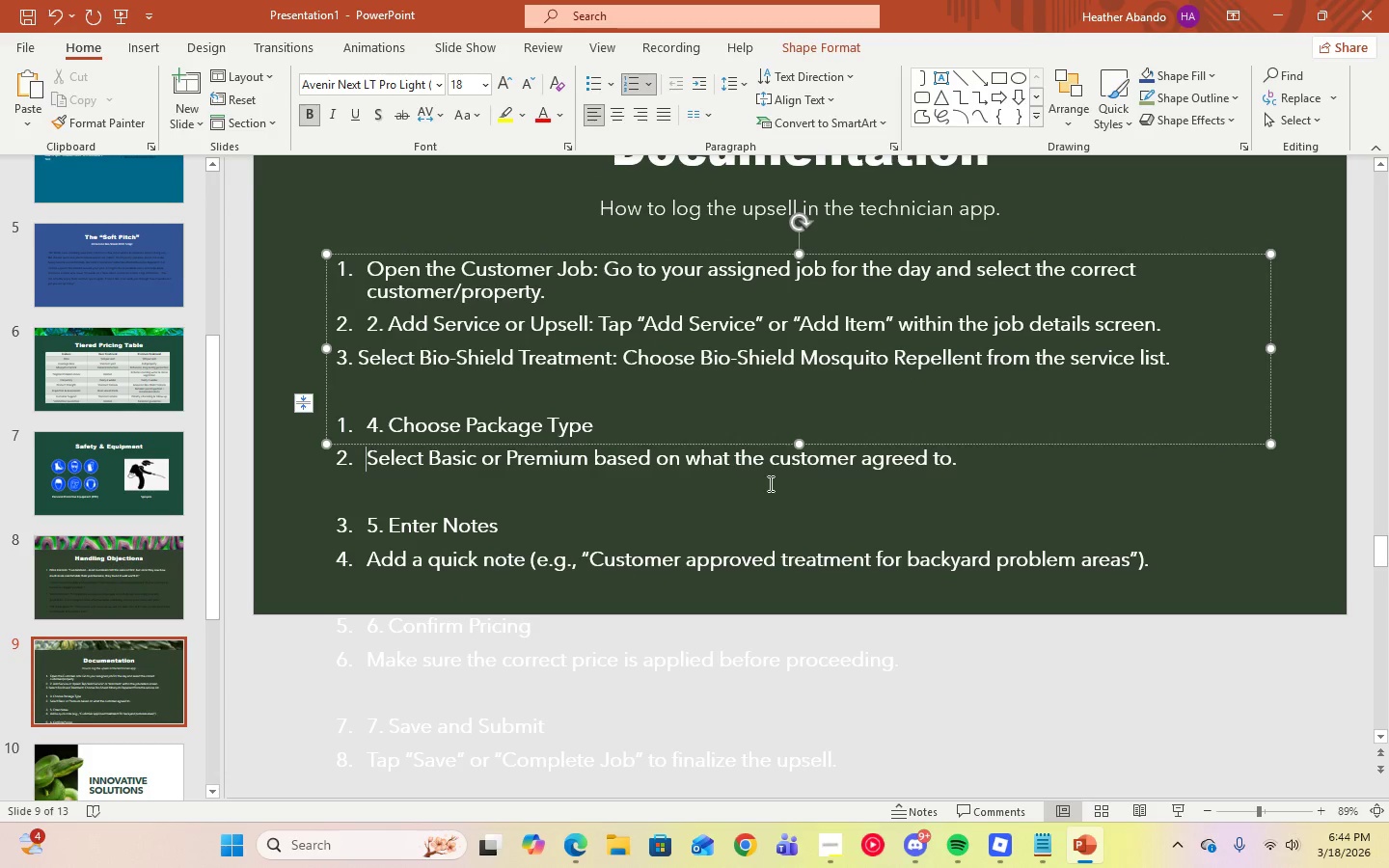 
key(Backspace)
 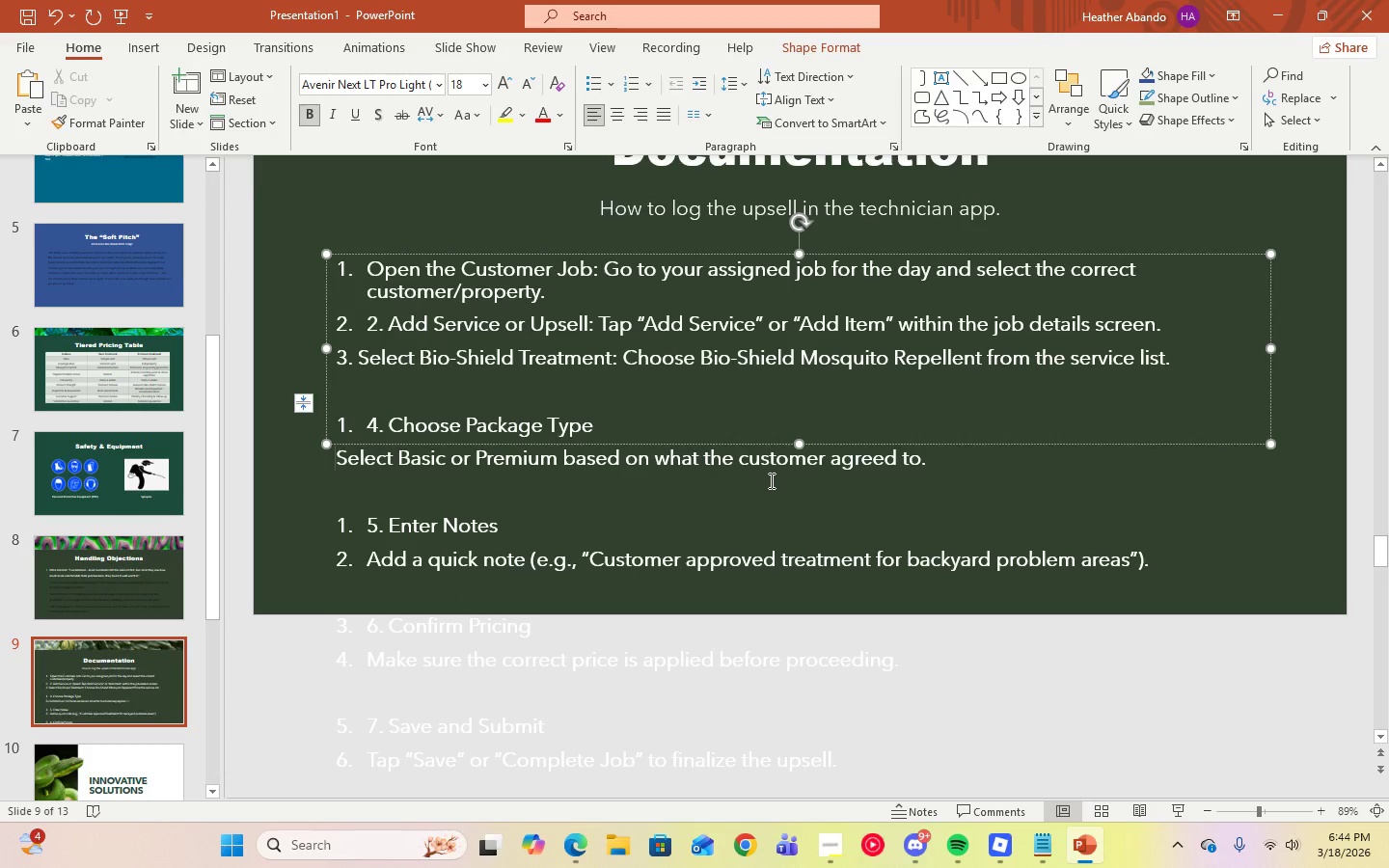 
key(Backspace)
 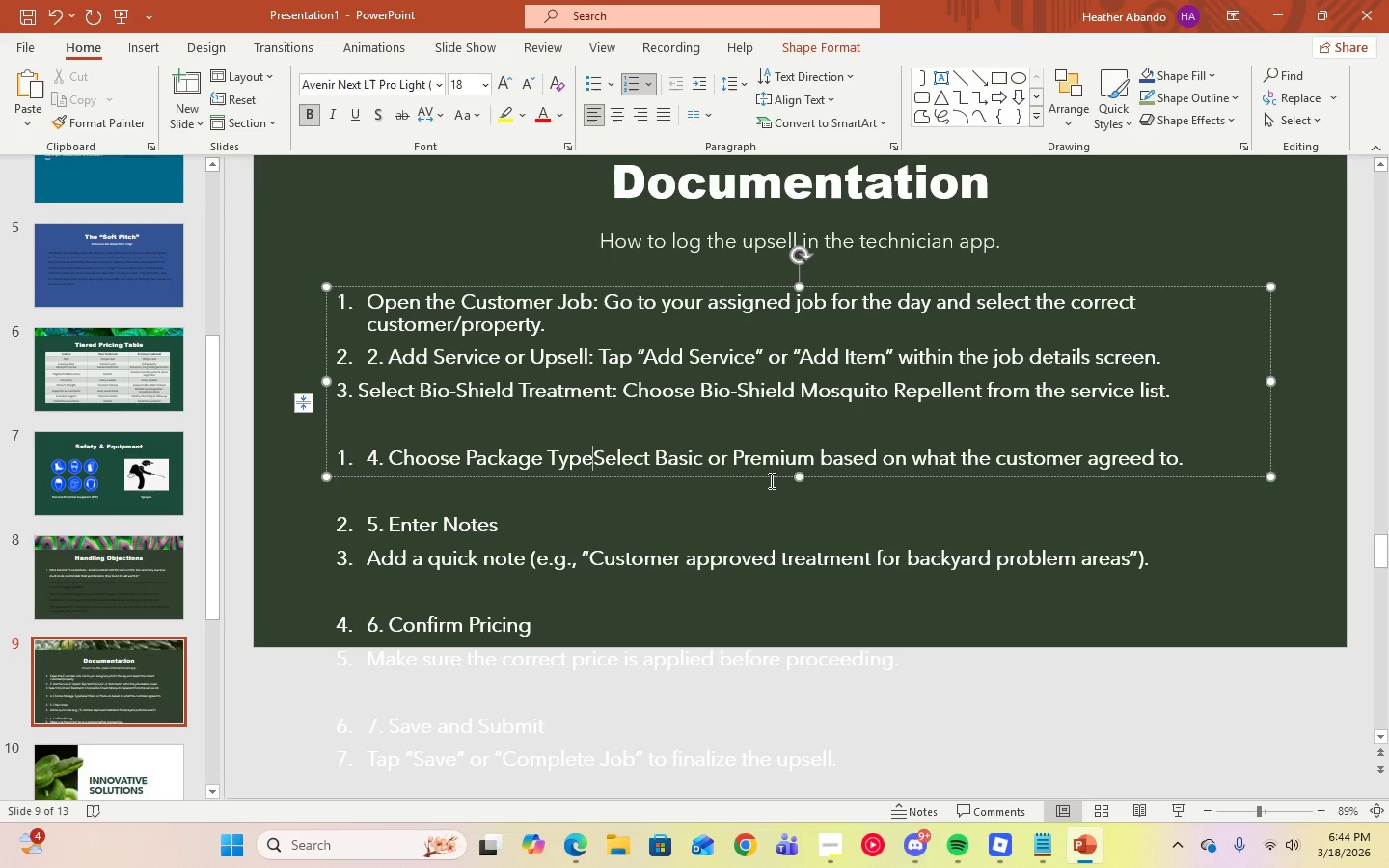 
key(Shift+Semicolon)
 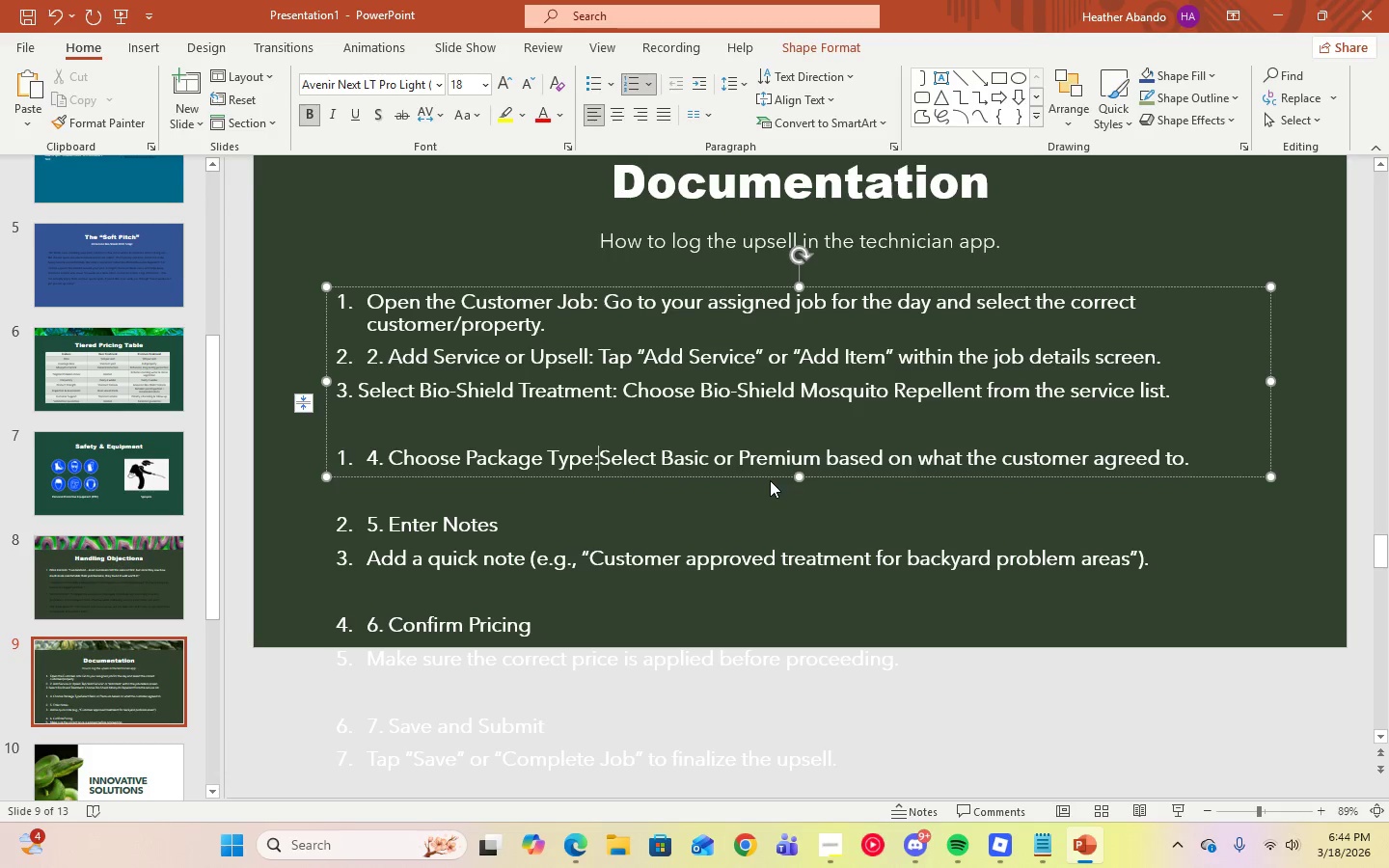 
key(Space)
 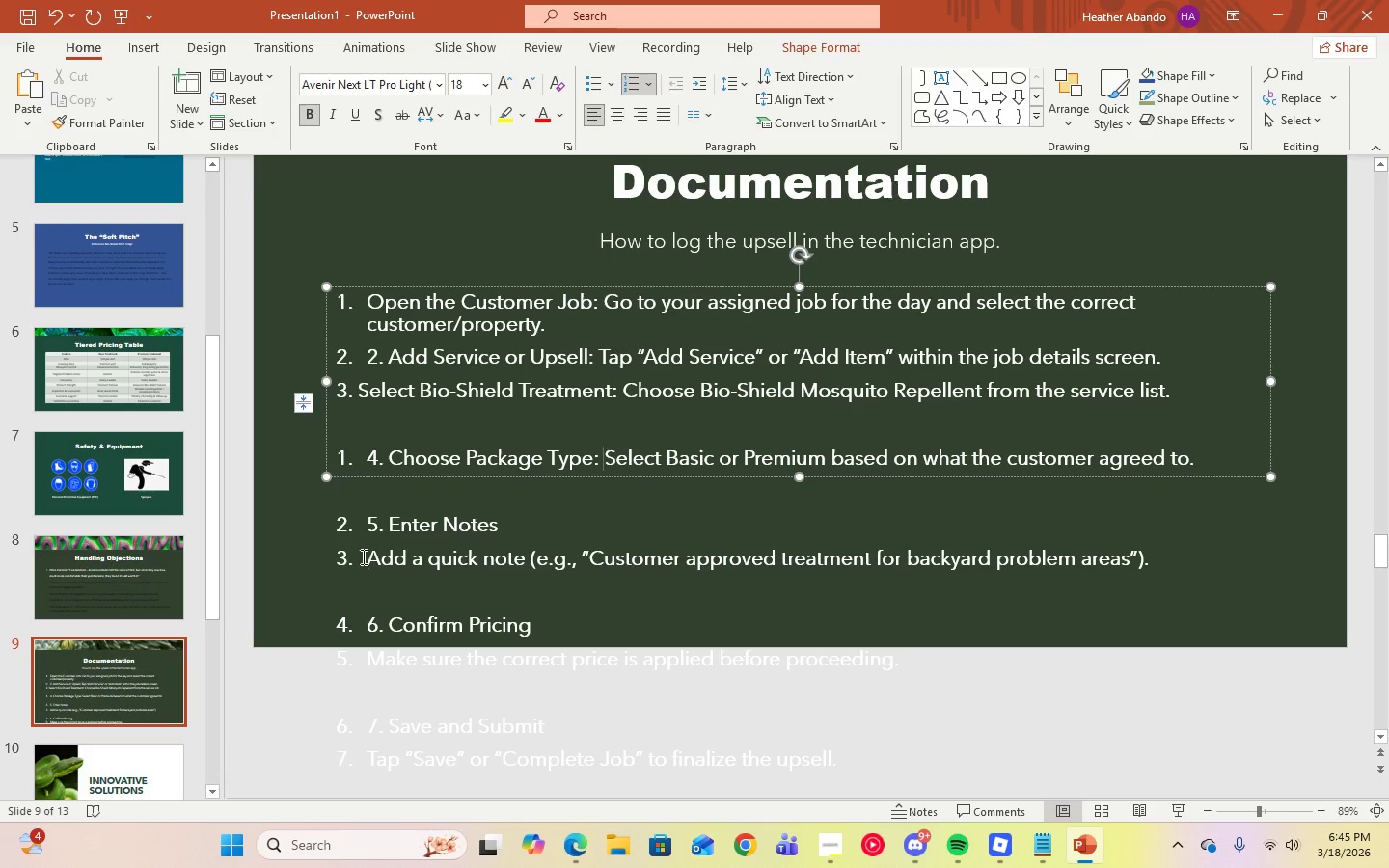 
left_click([362, 562])
 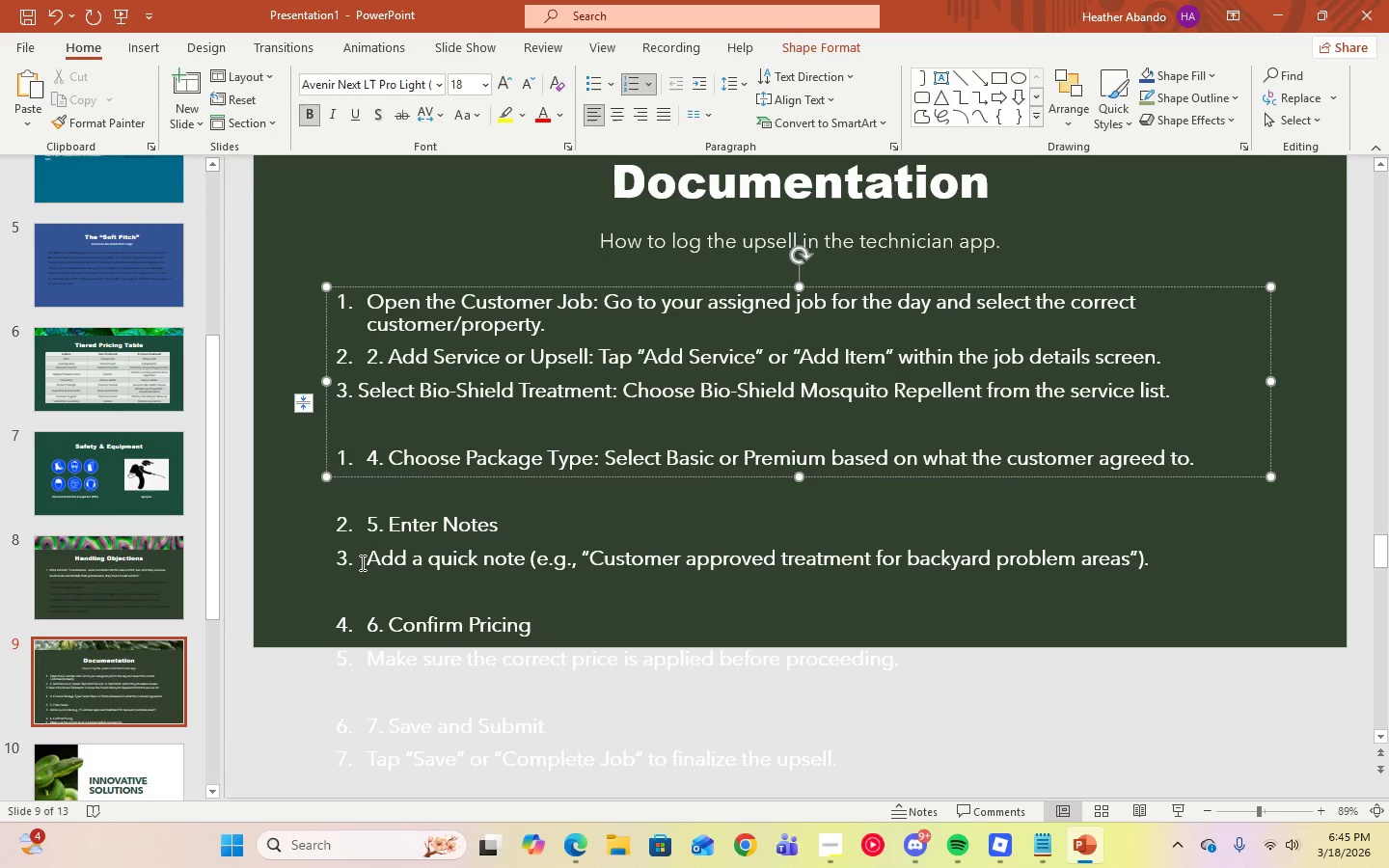 
key(Backspace)
 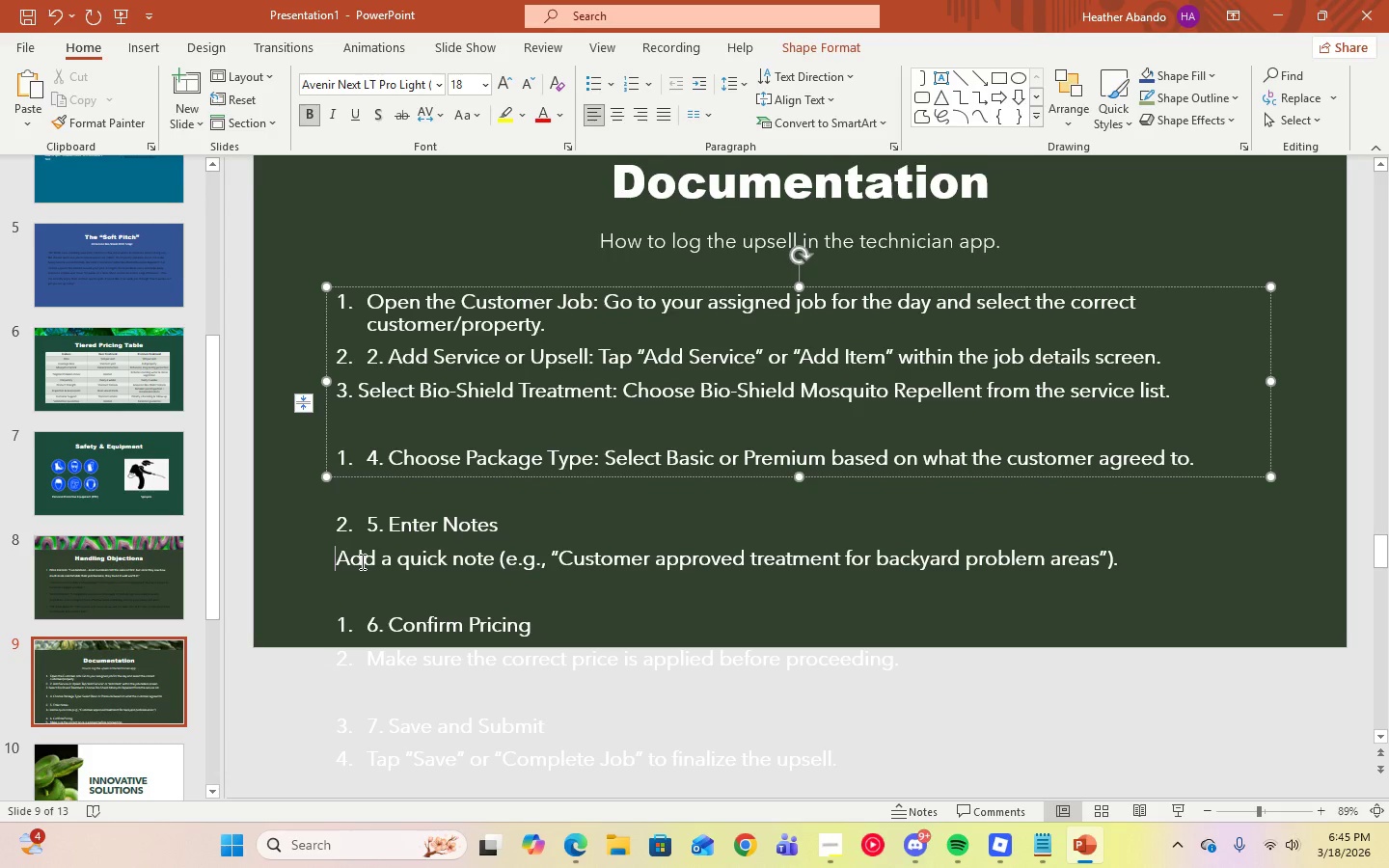 
key(Backspace)
 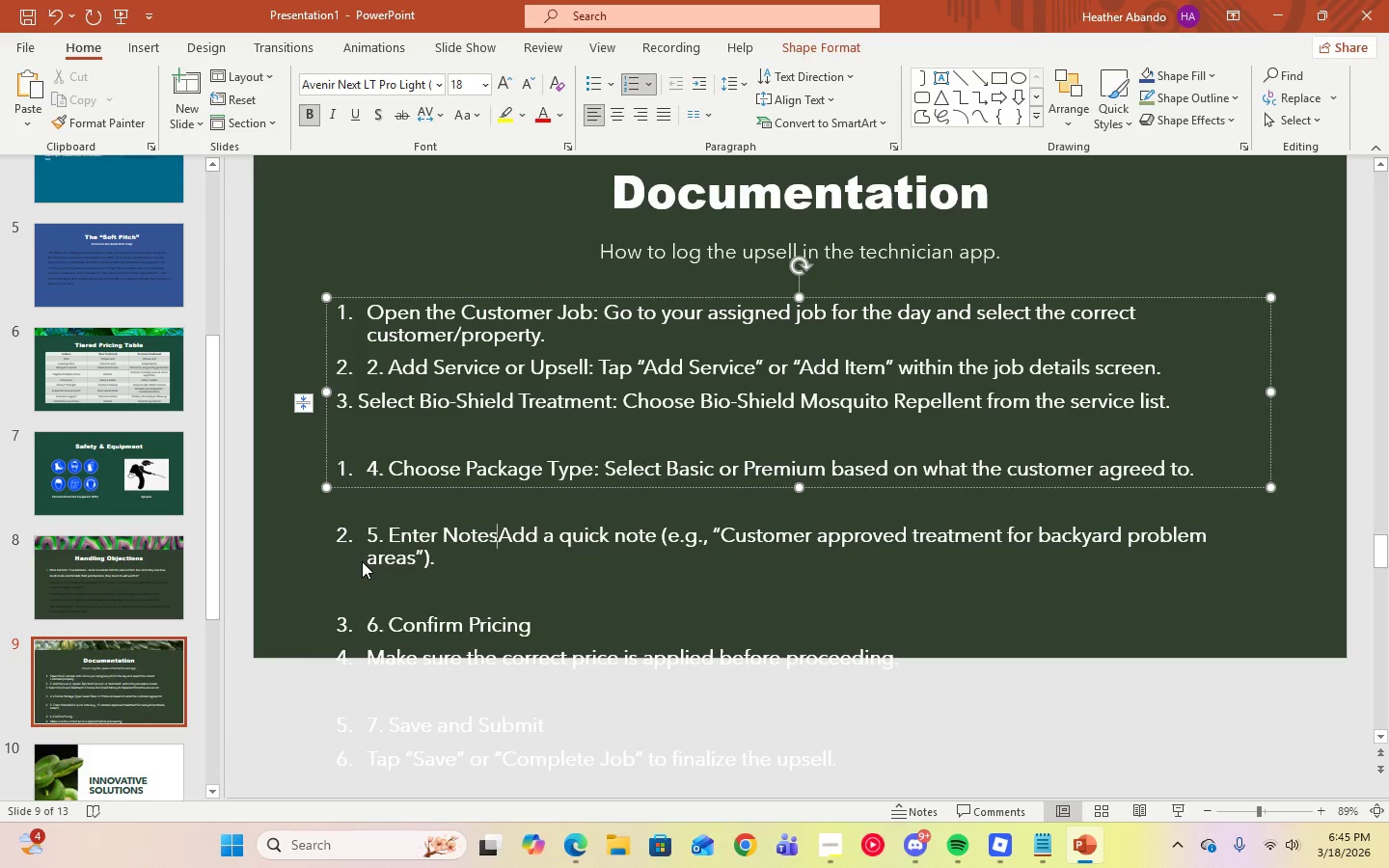 
key(Shift+Semicolon)
 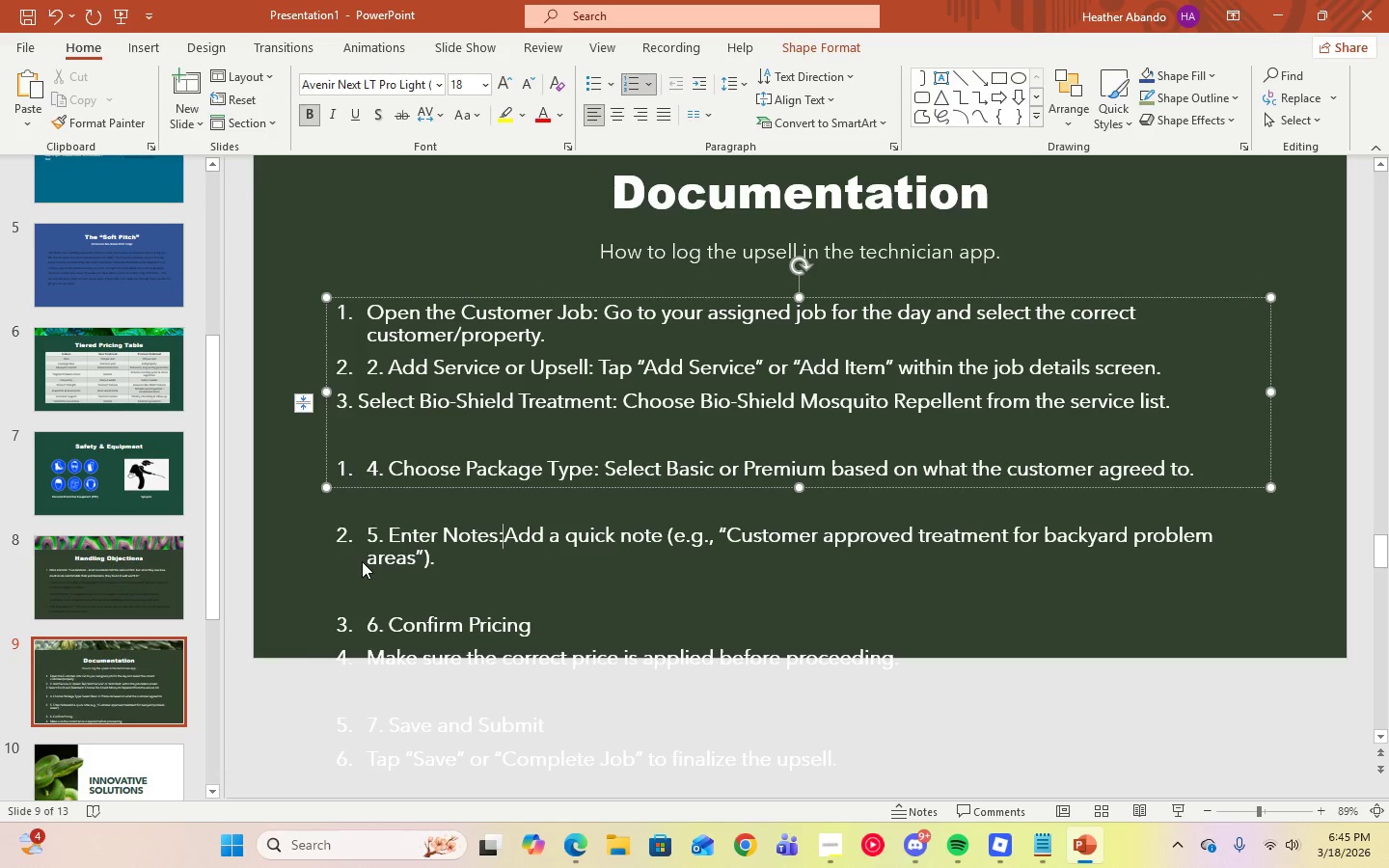 
key(Space)
 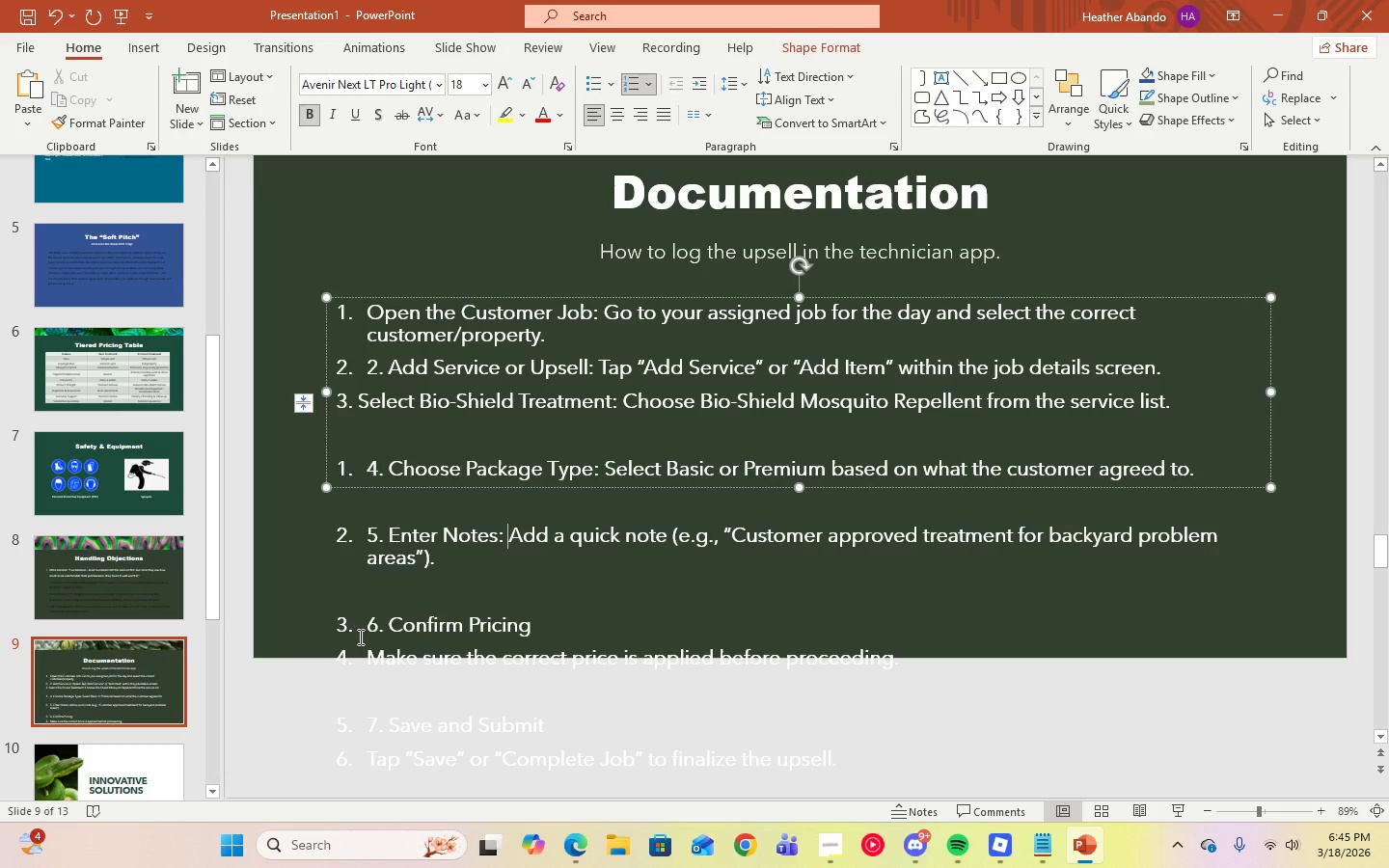 
left_click([362, 653])
 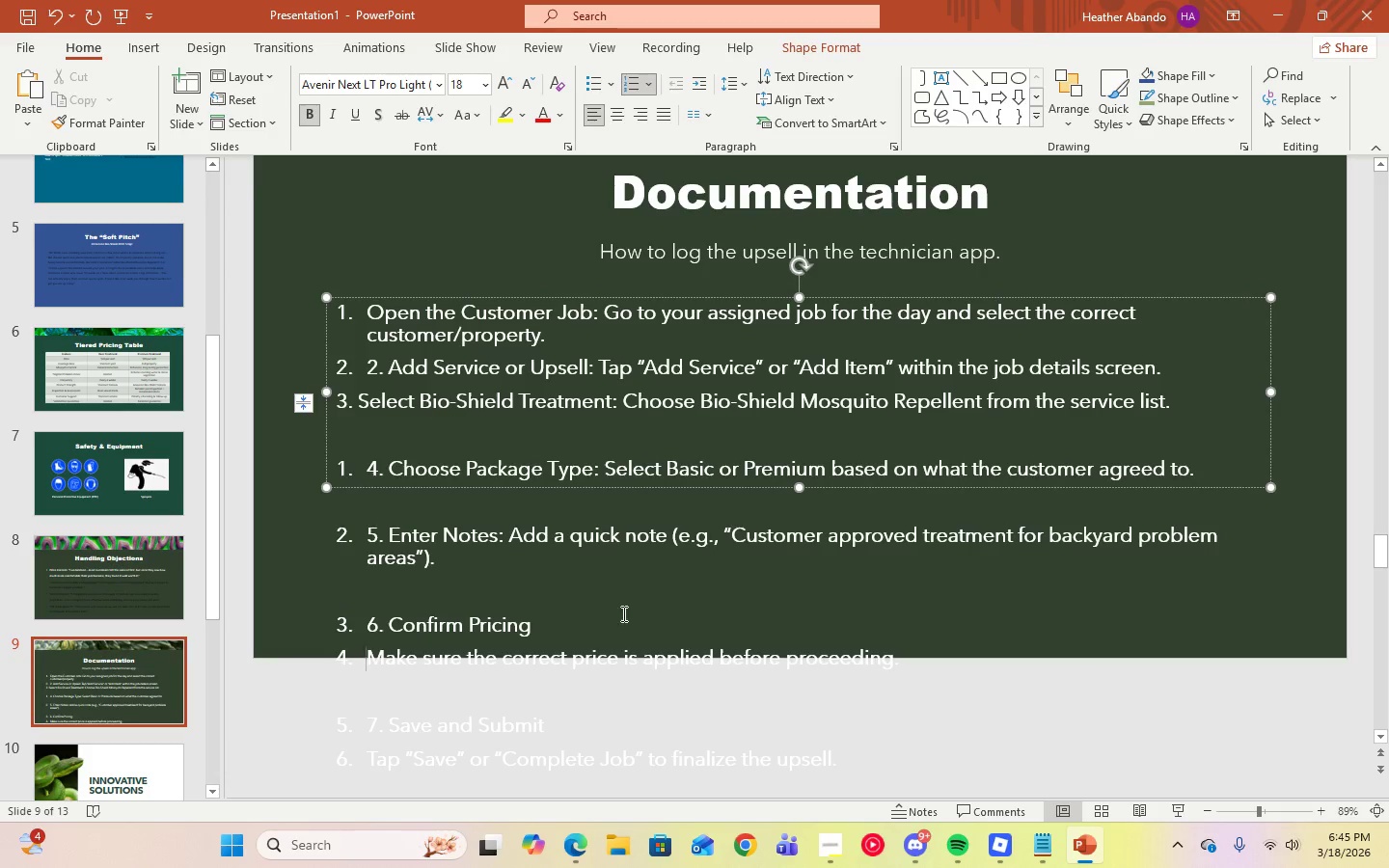 
key(Backspace)
 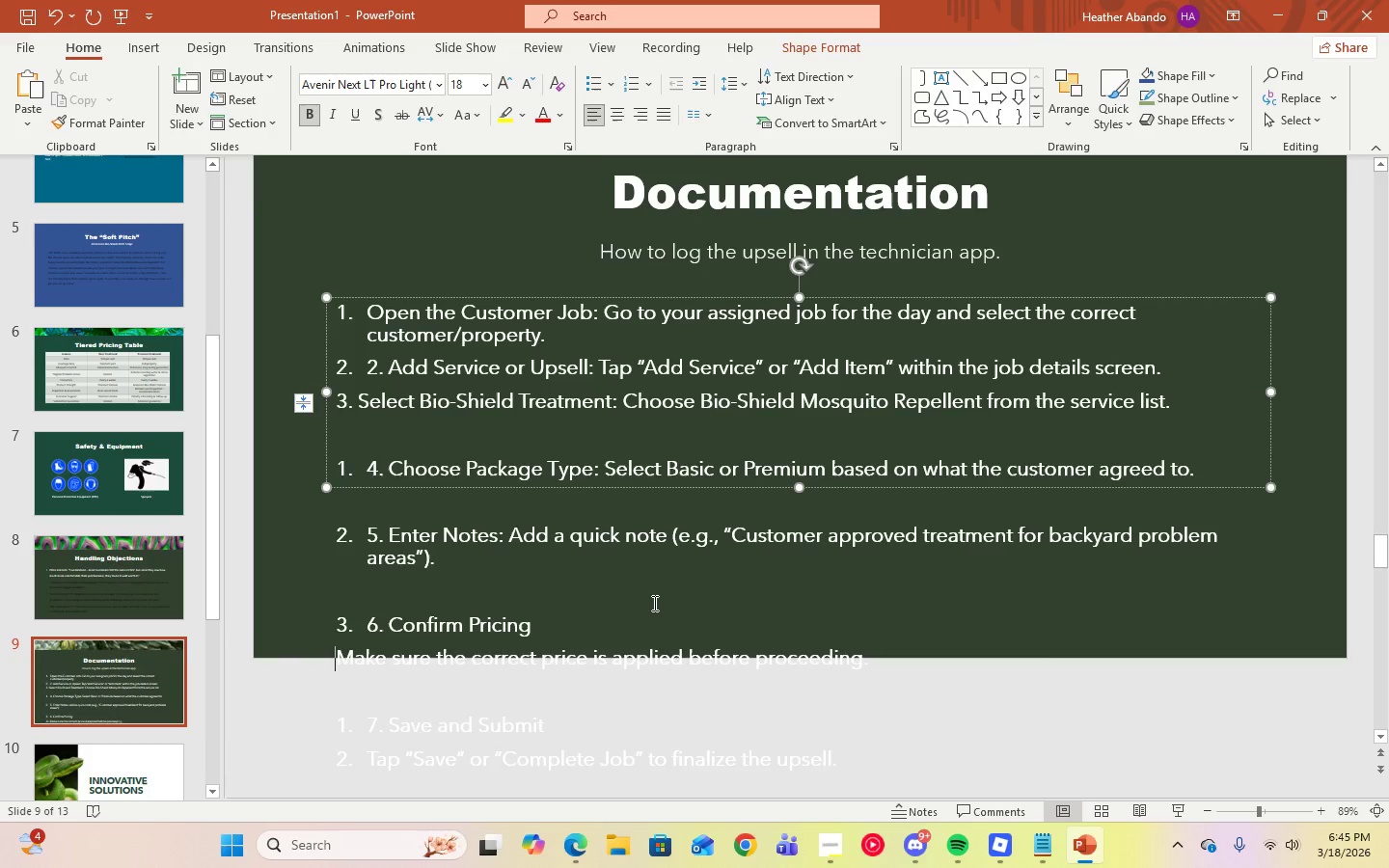 
key(Backspace)
 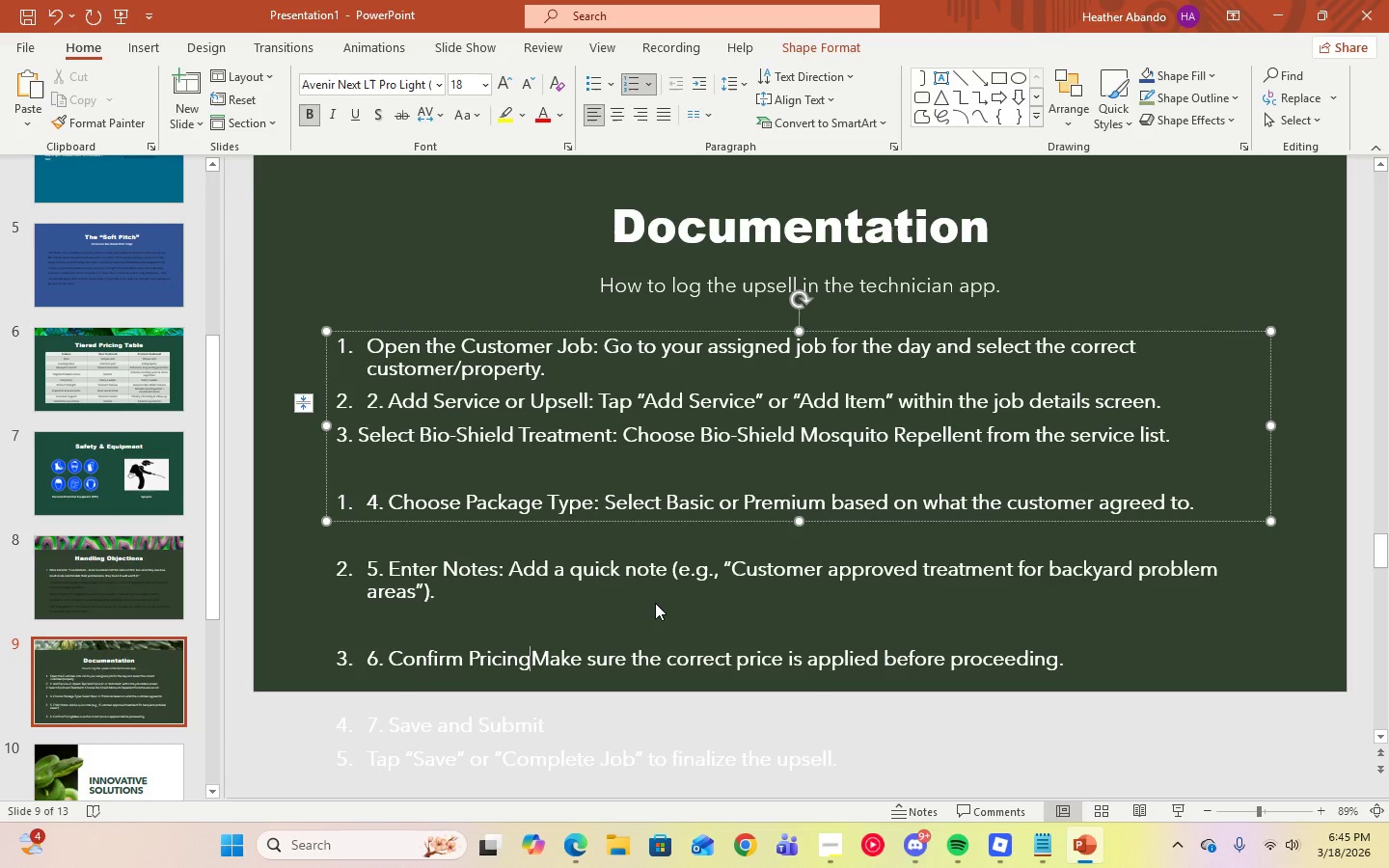 
key(Space)
 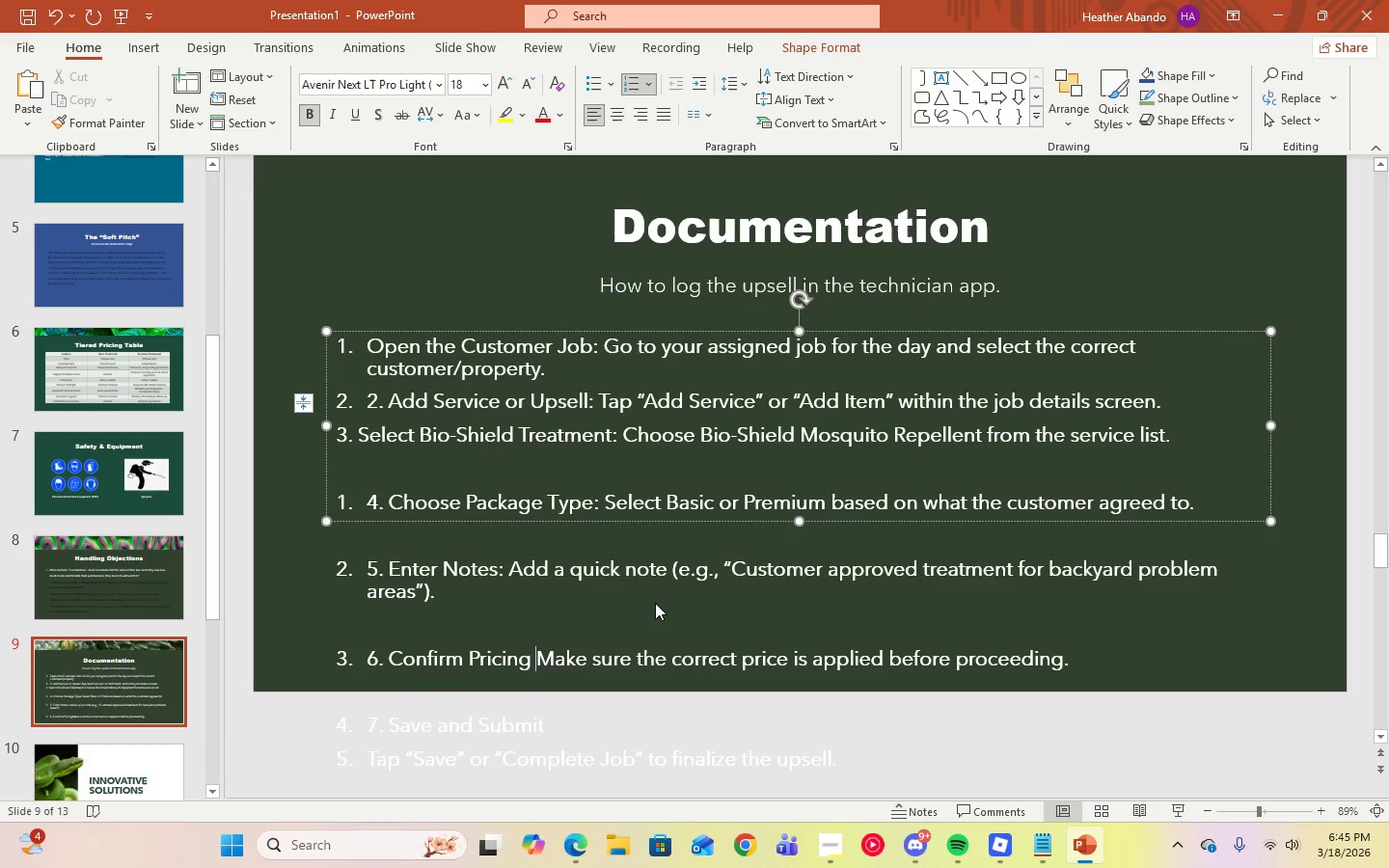 
hold_key(key=ShiftLeft, duration=0.58)
 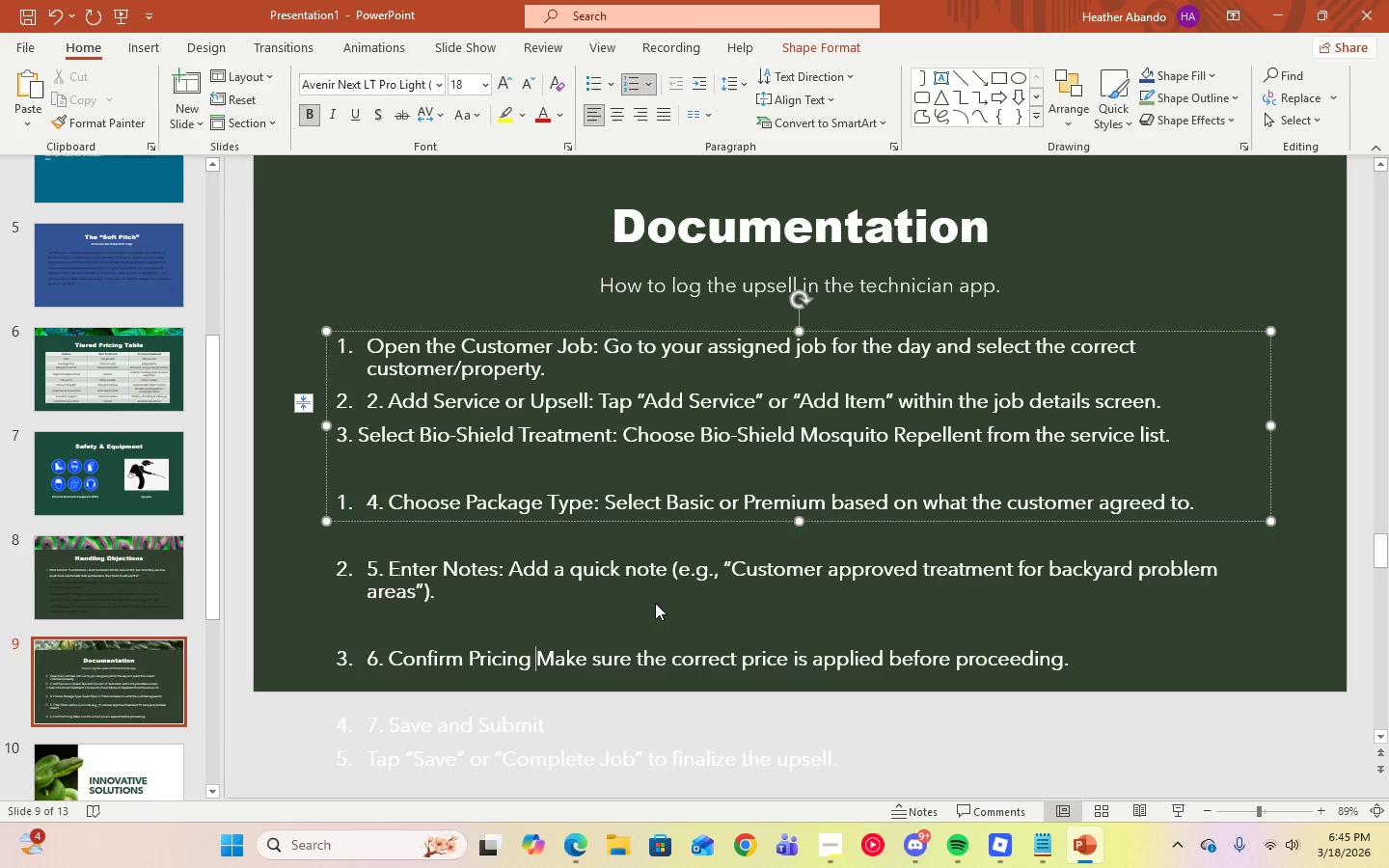 
hold_key(key=ShiftLeft, duration=2.17)
 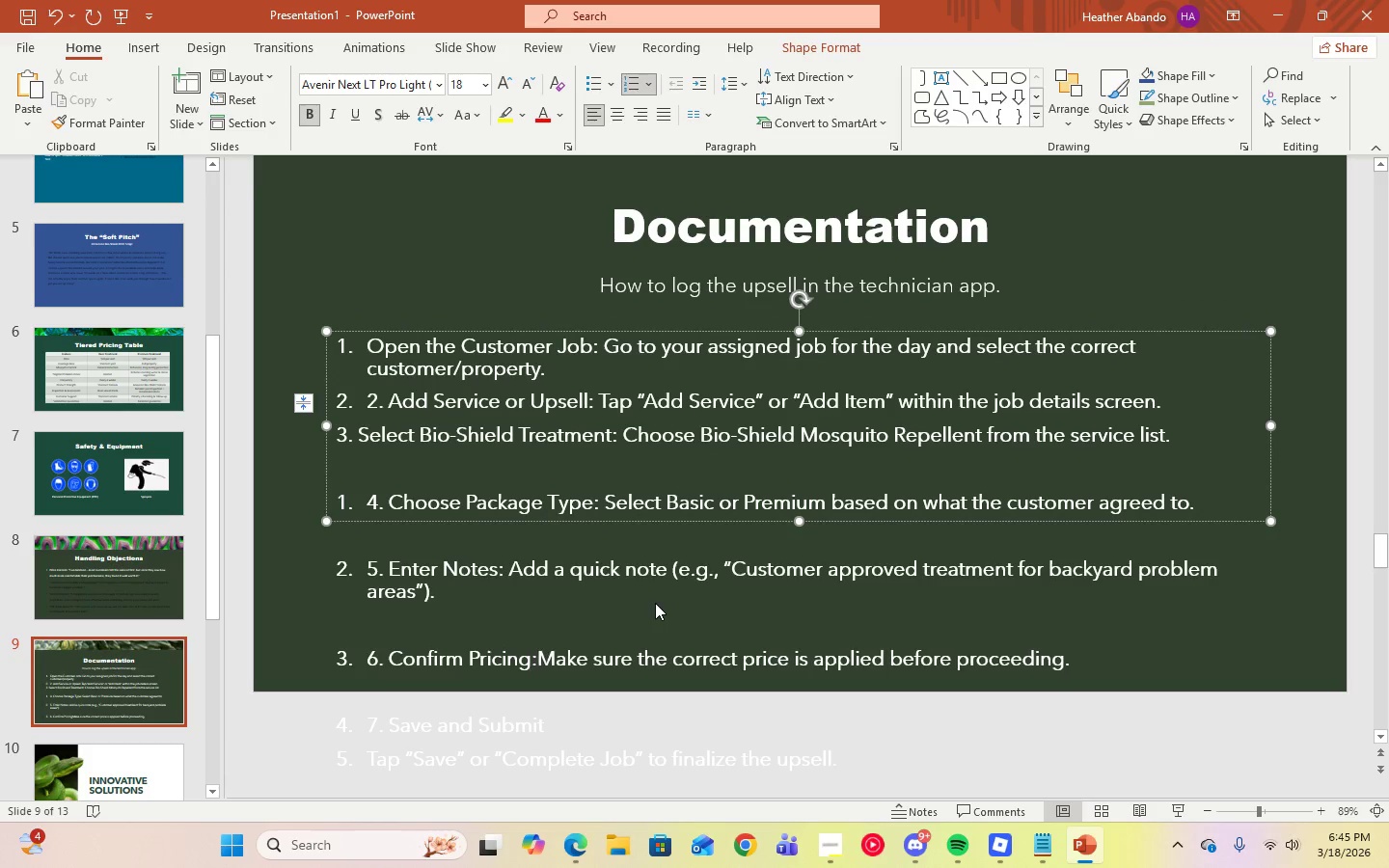 
key(Backspace)
 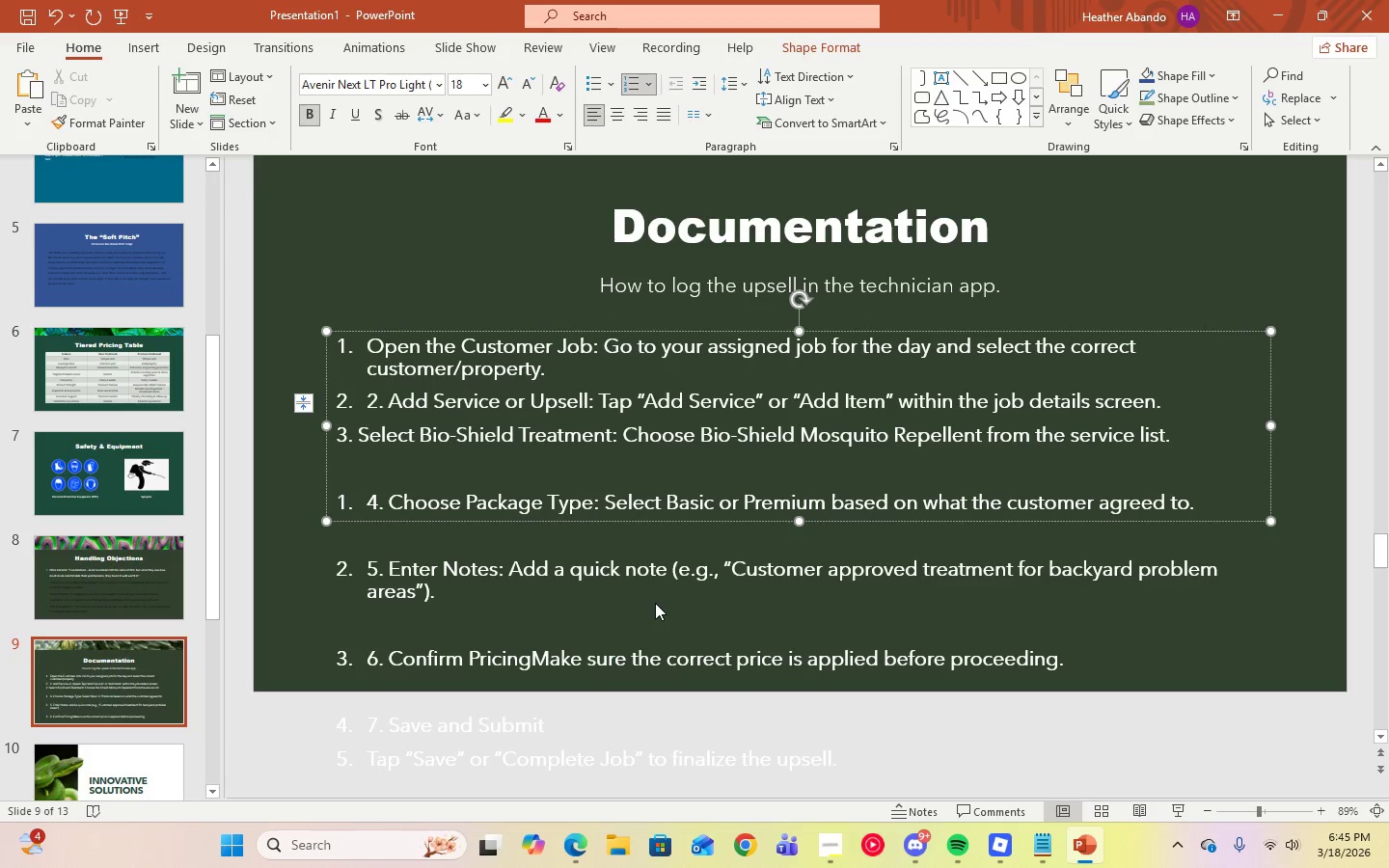 
key(Shift+Semicolon)
 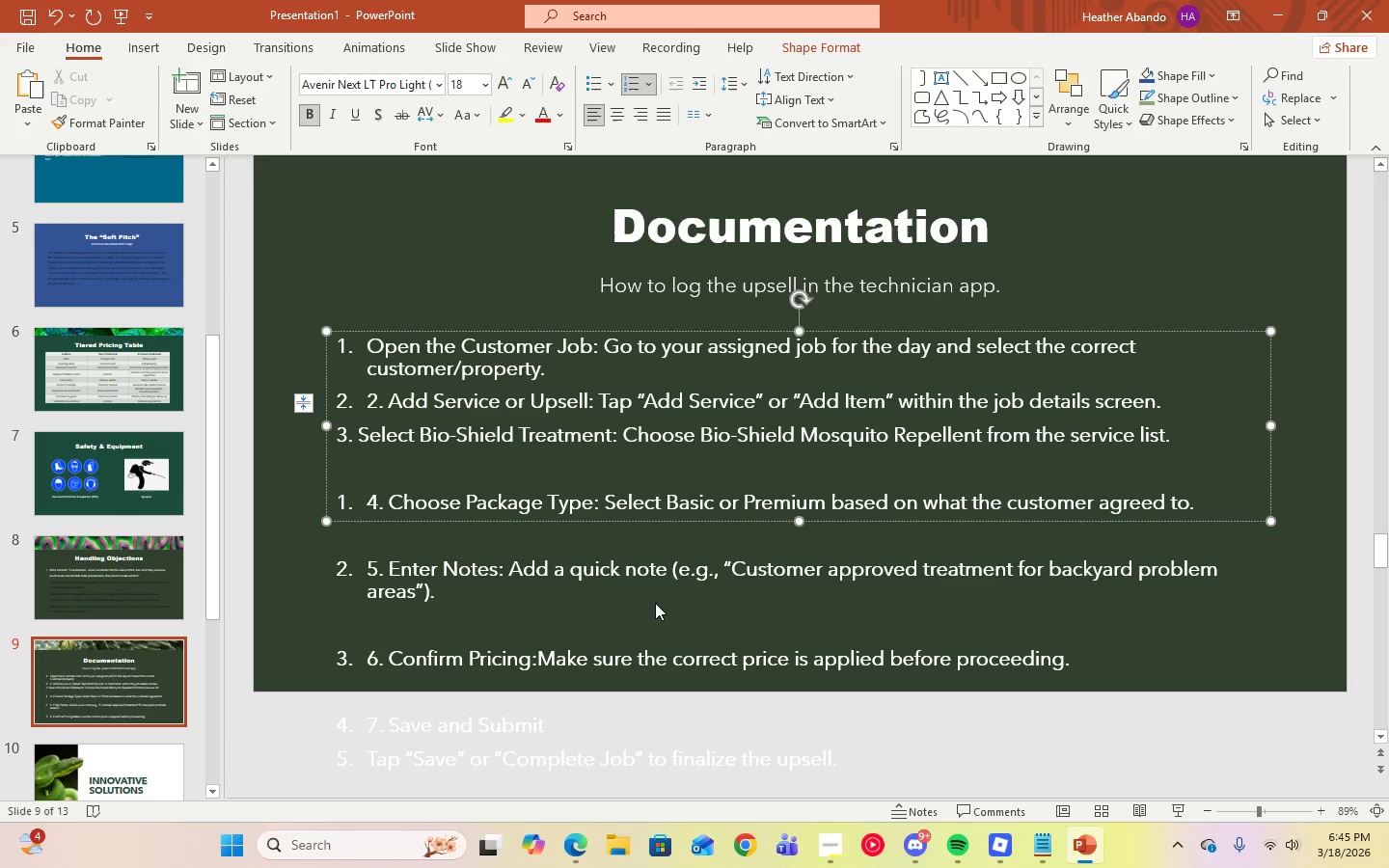 
key(Space)
 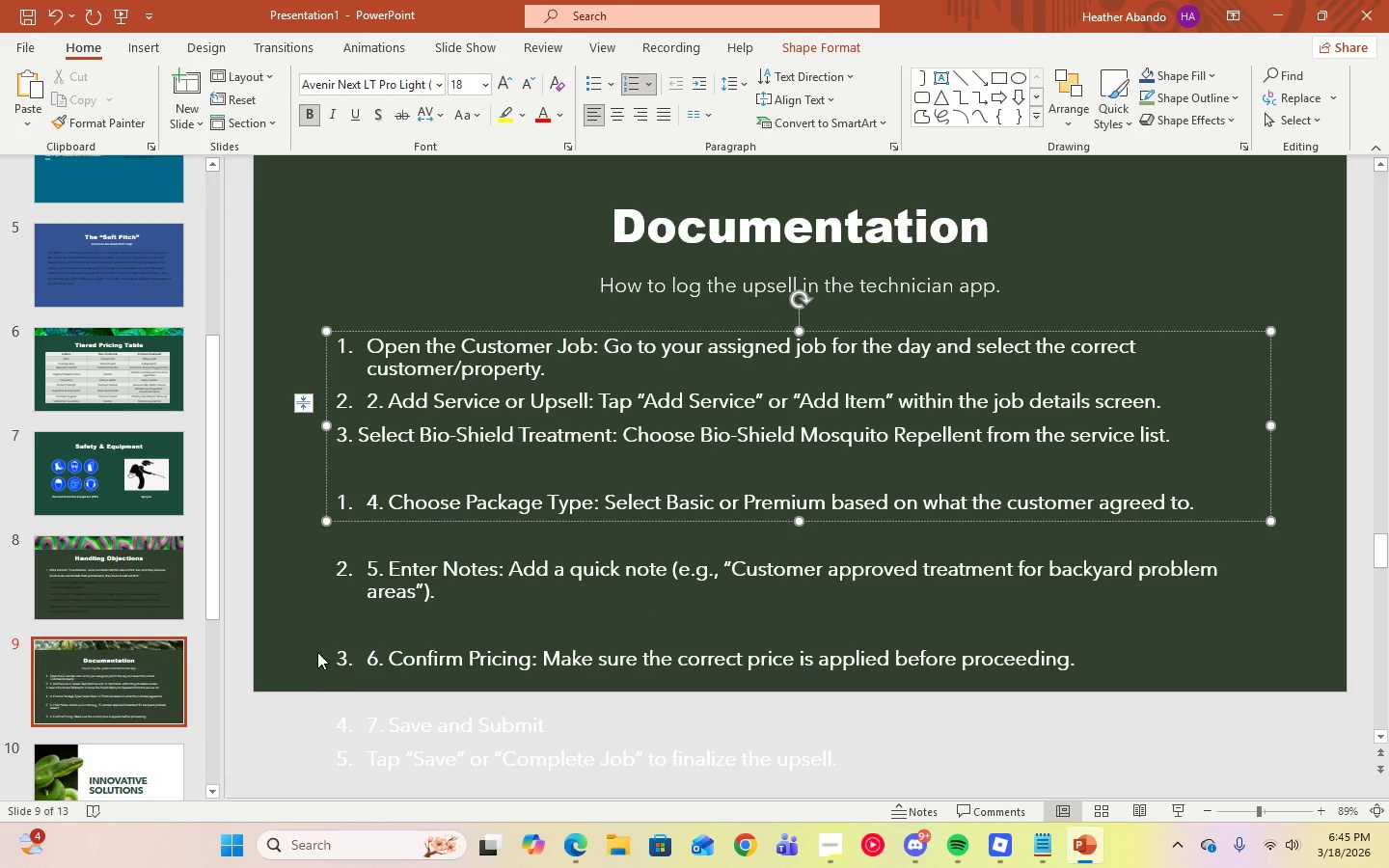 
left_click([358, 659])
 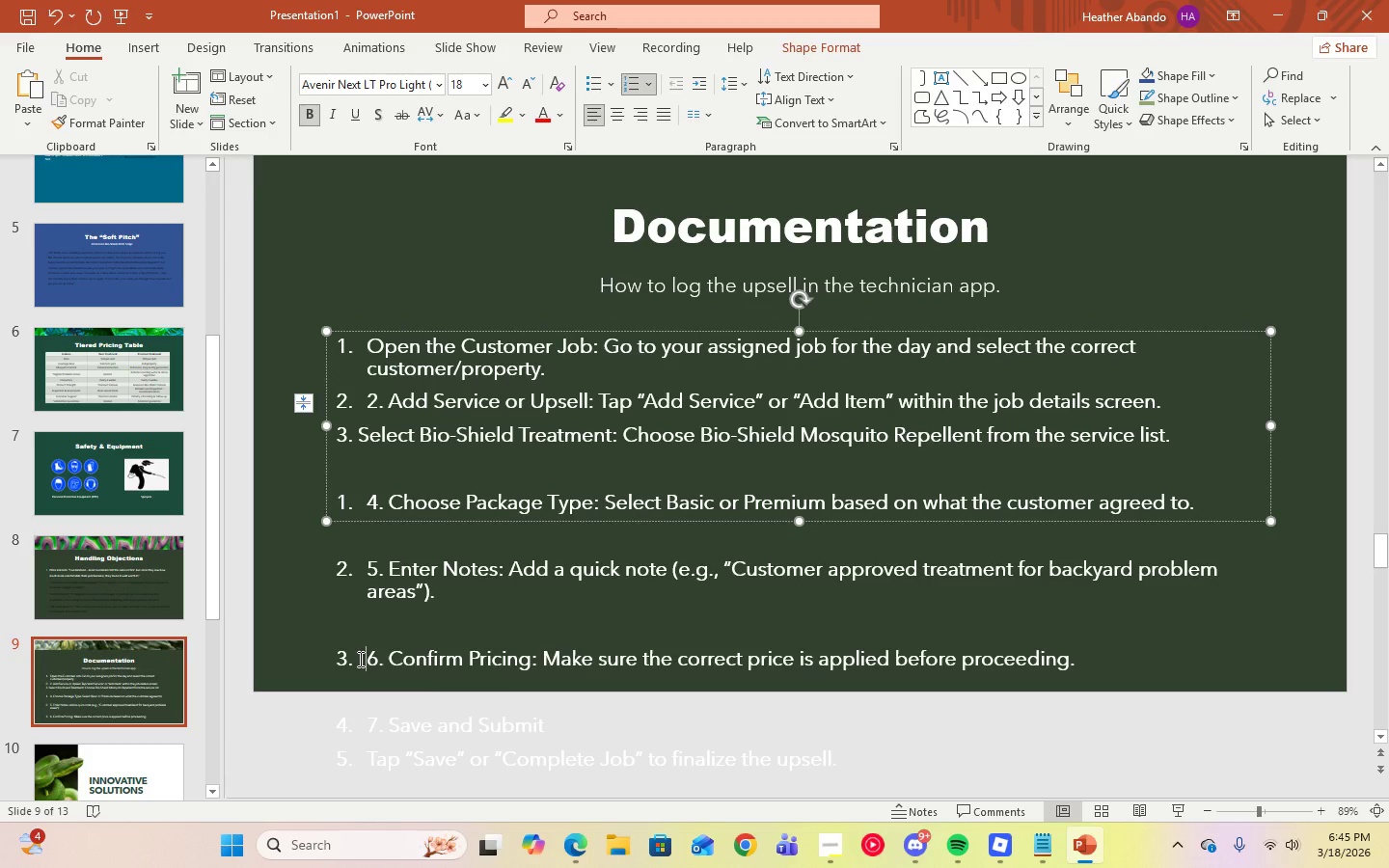 
key(Backspace)
 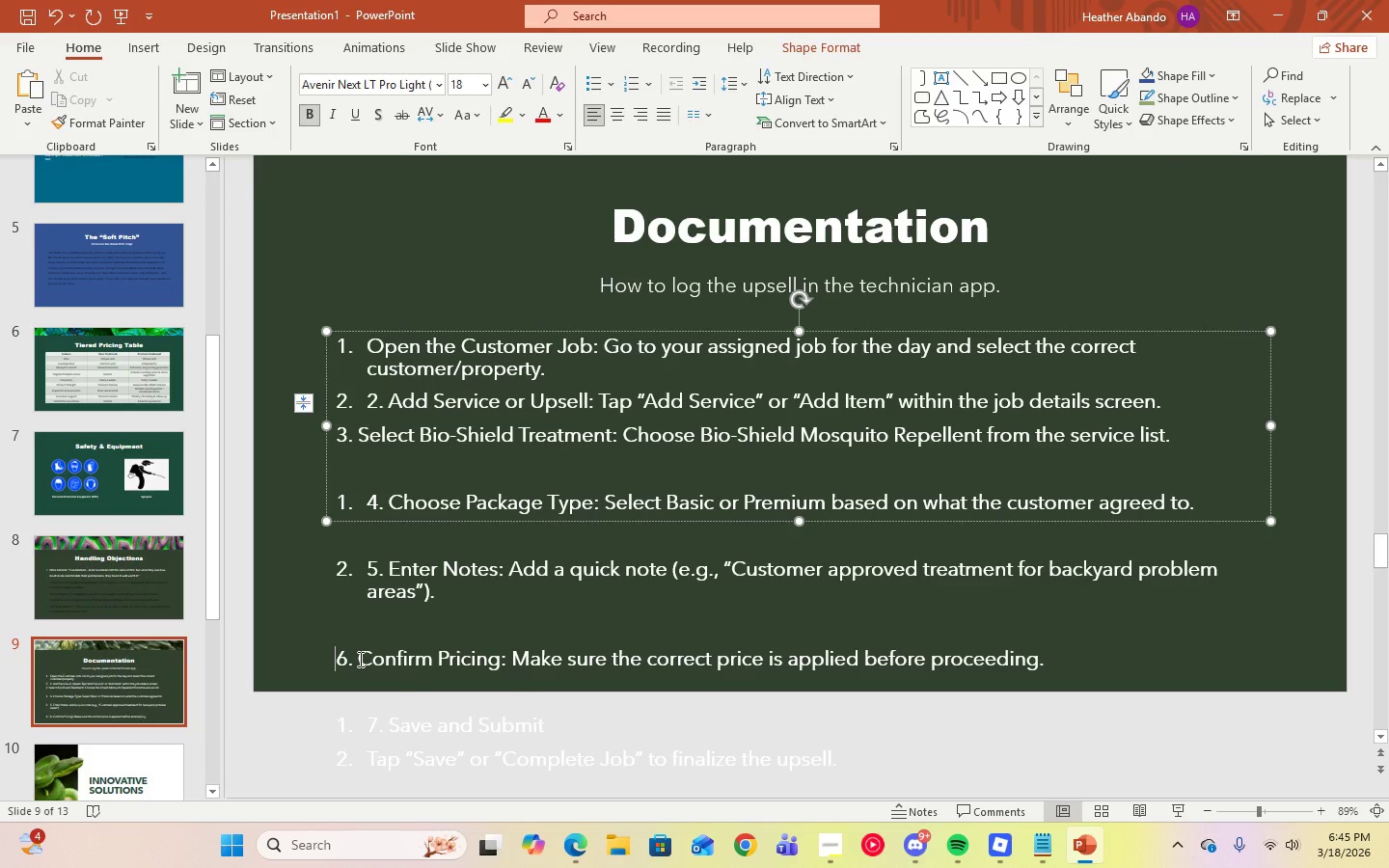 
key(Backspace)
 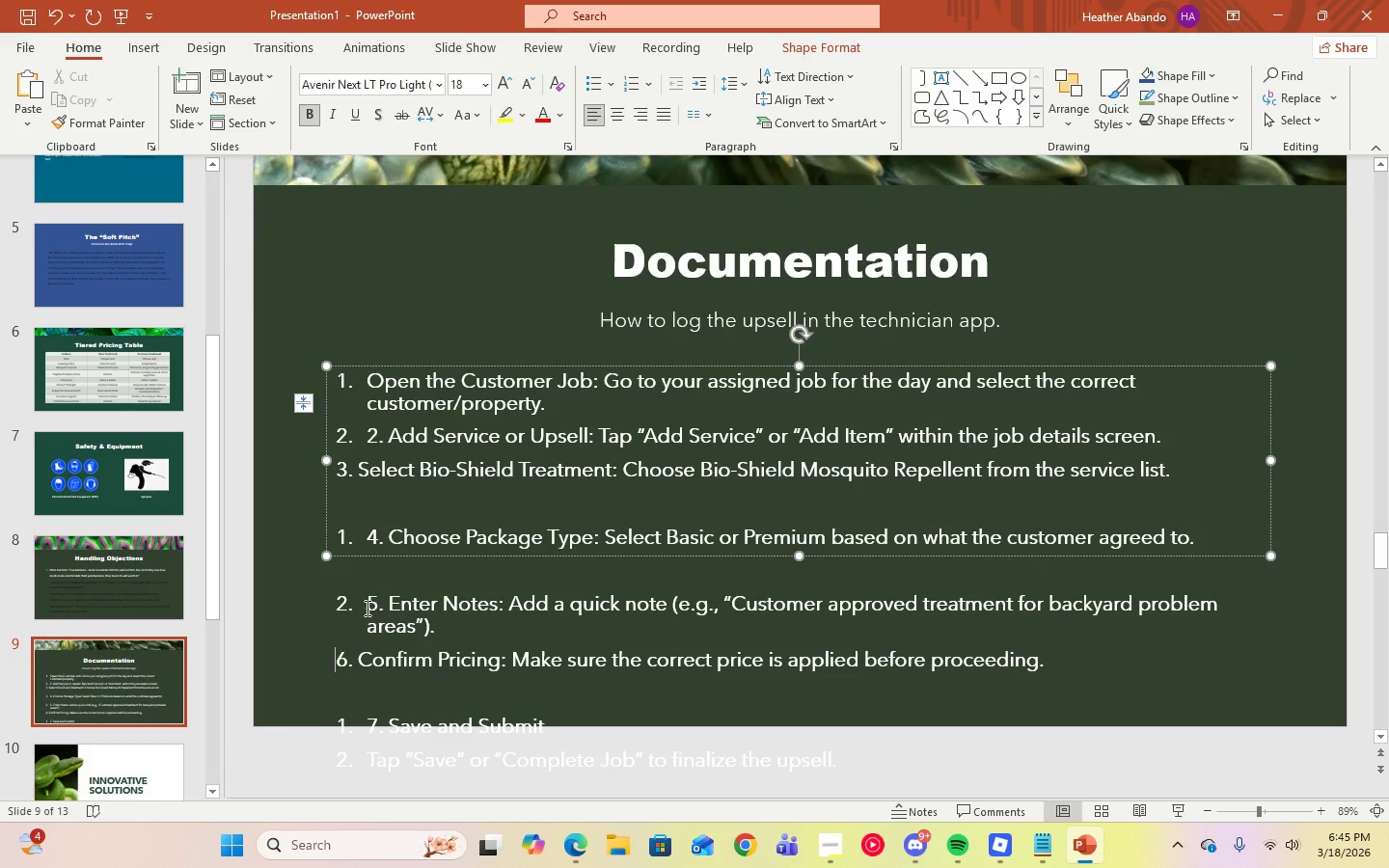 
left_click([359, 609])
 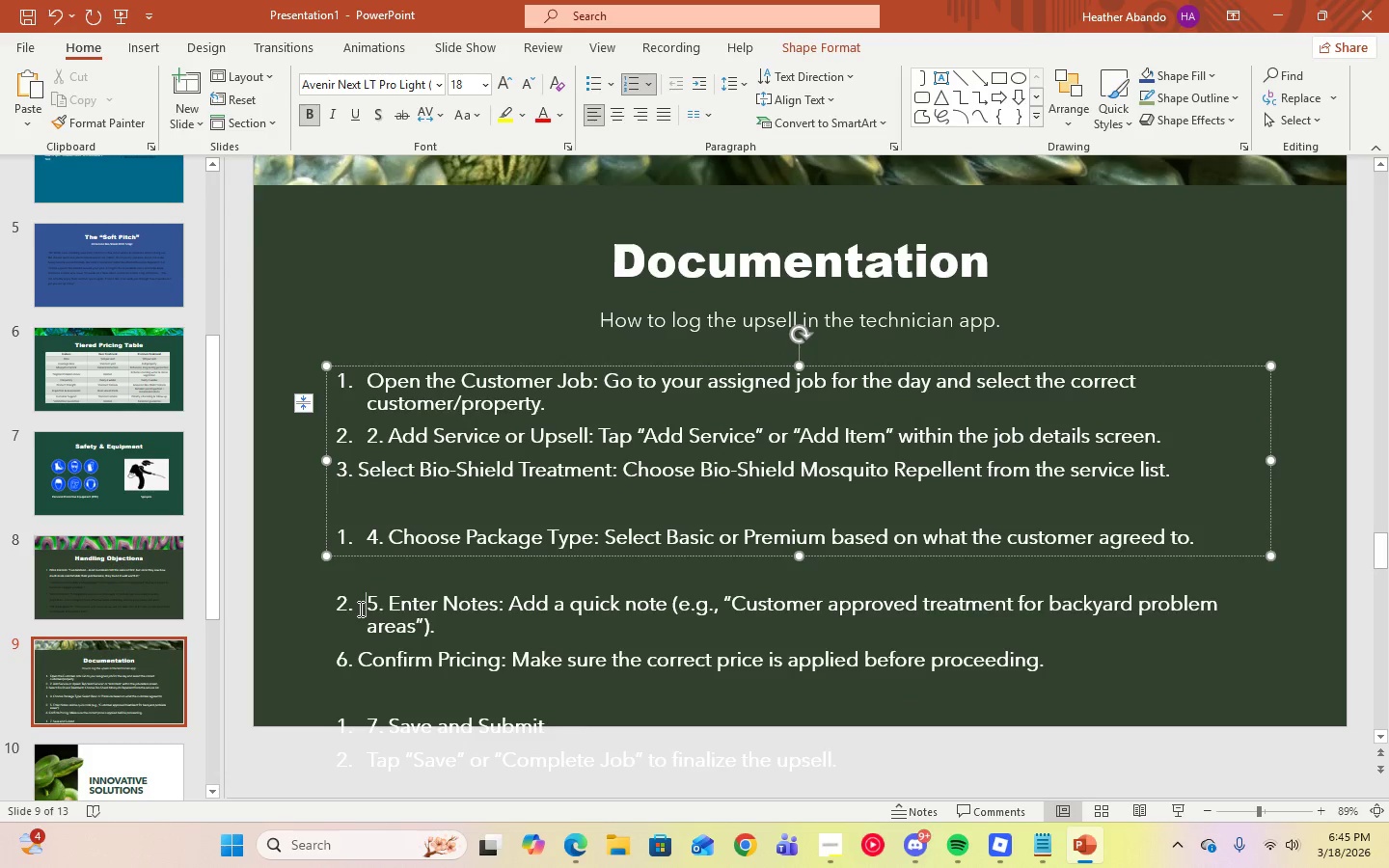 
key(Backspace)
 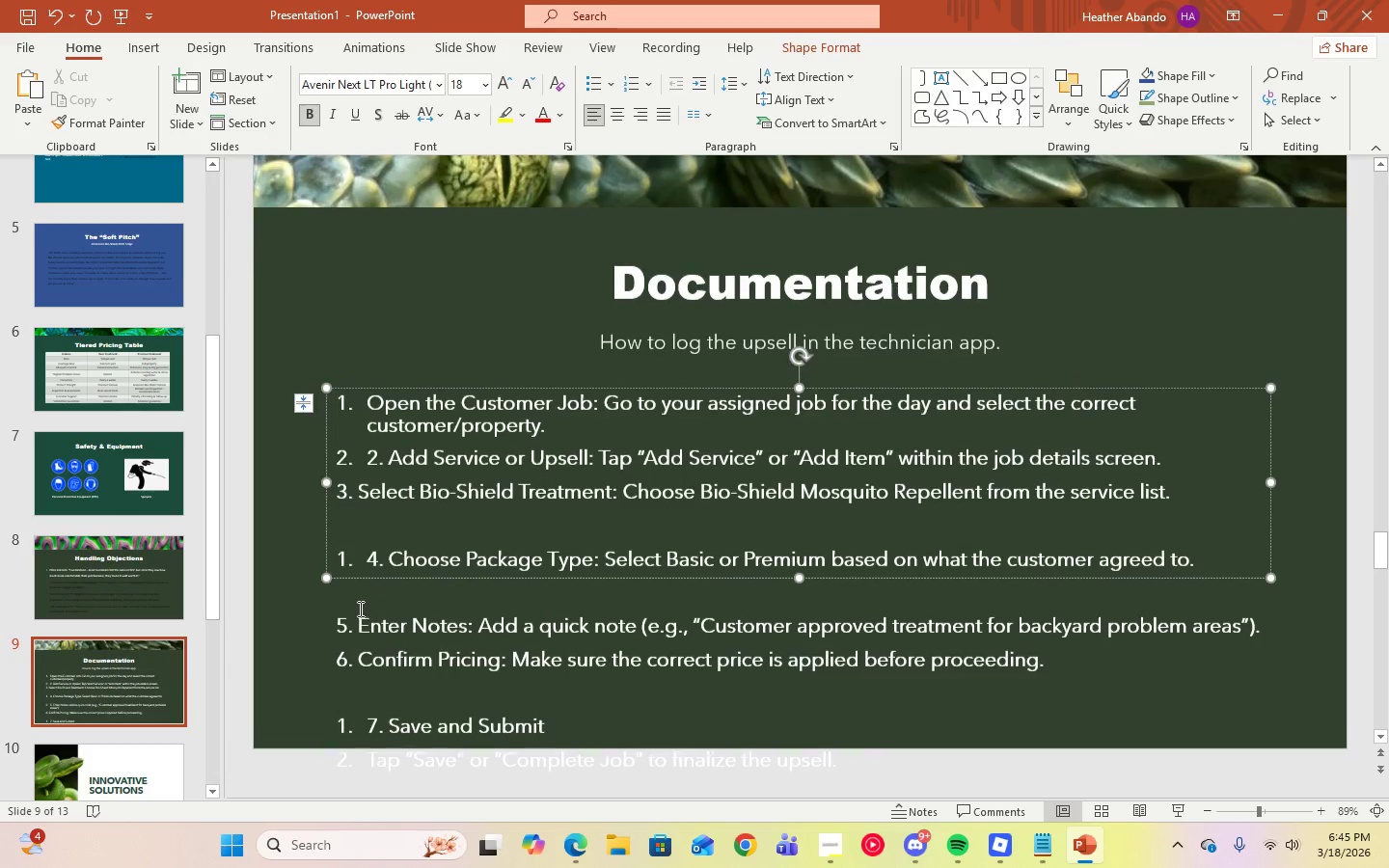 
key(Backspace)
 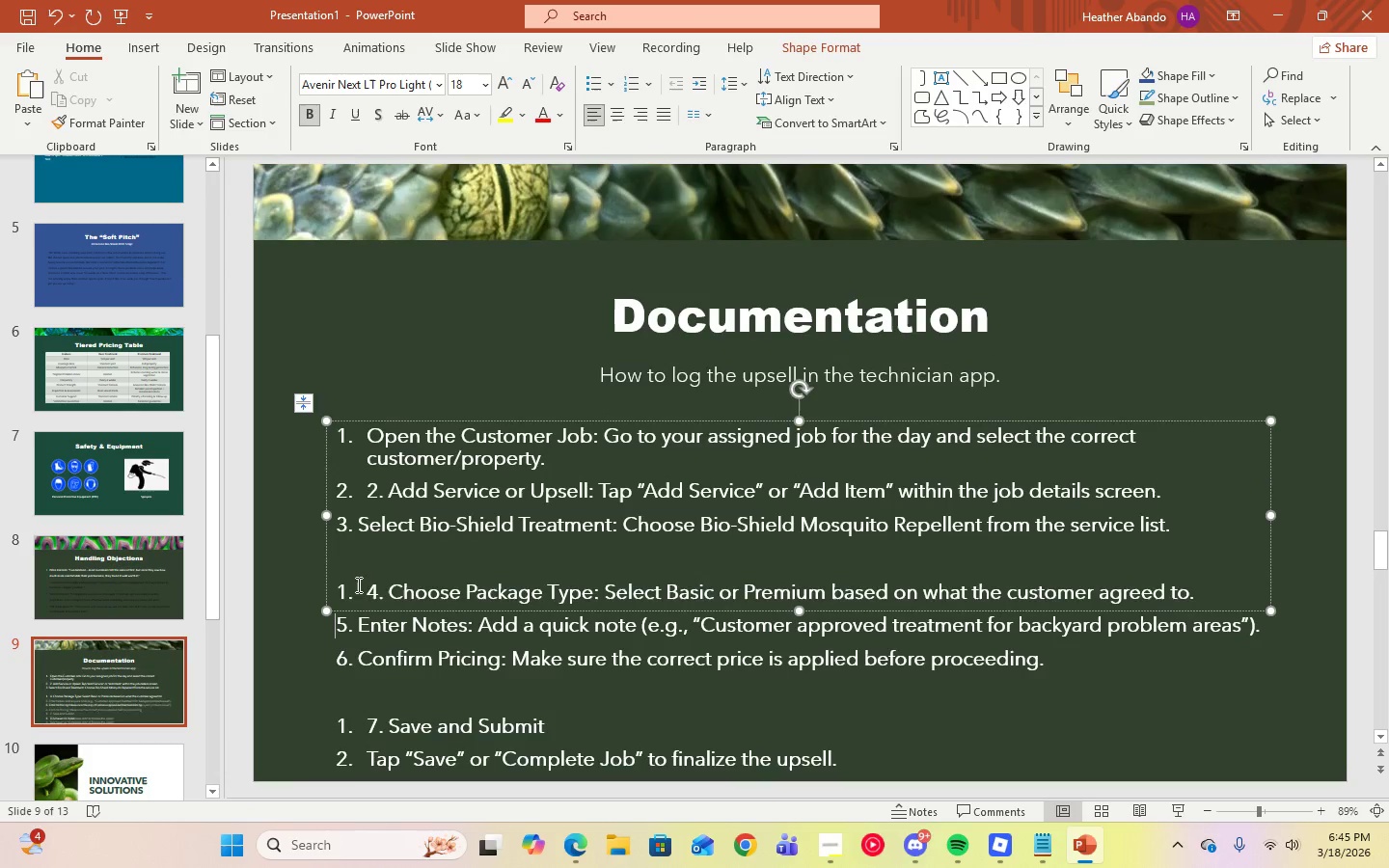 
left_click([359, 590])
 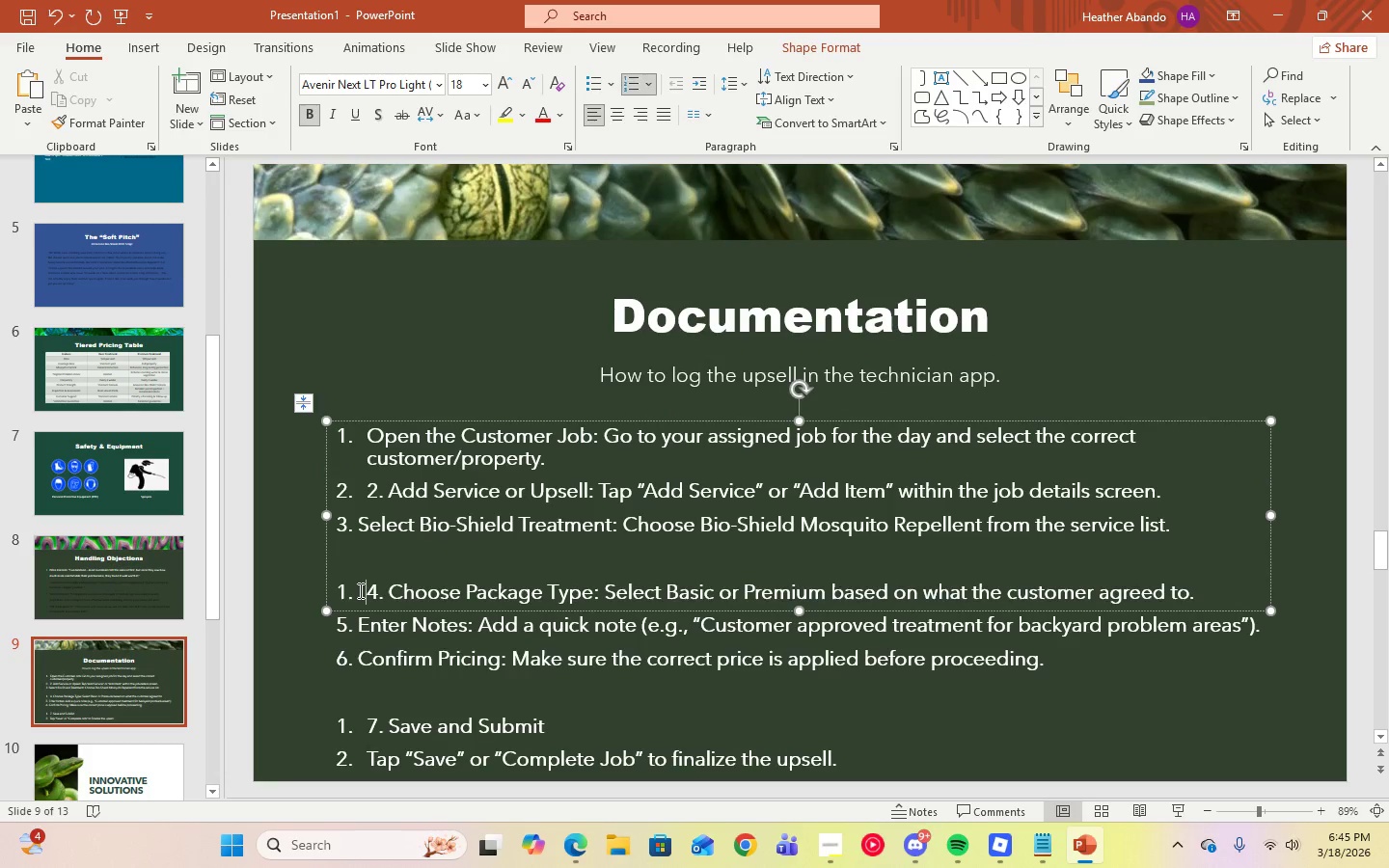 
key(Backspace)
 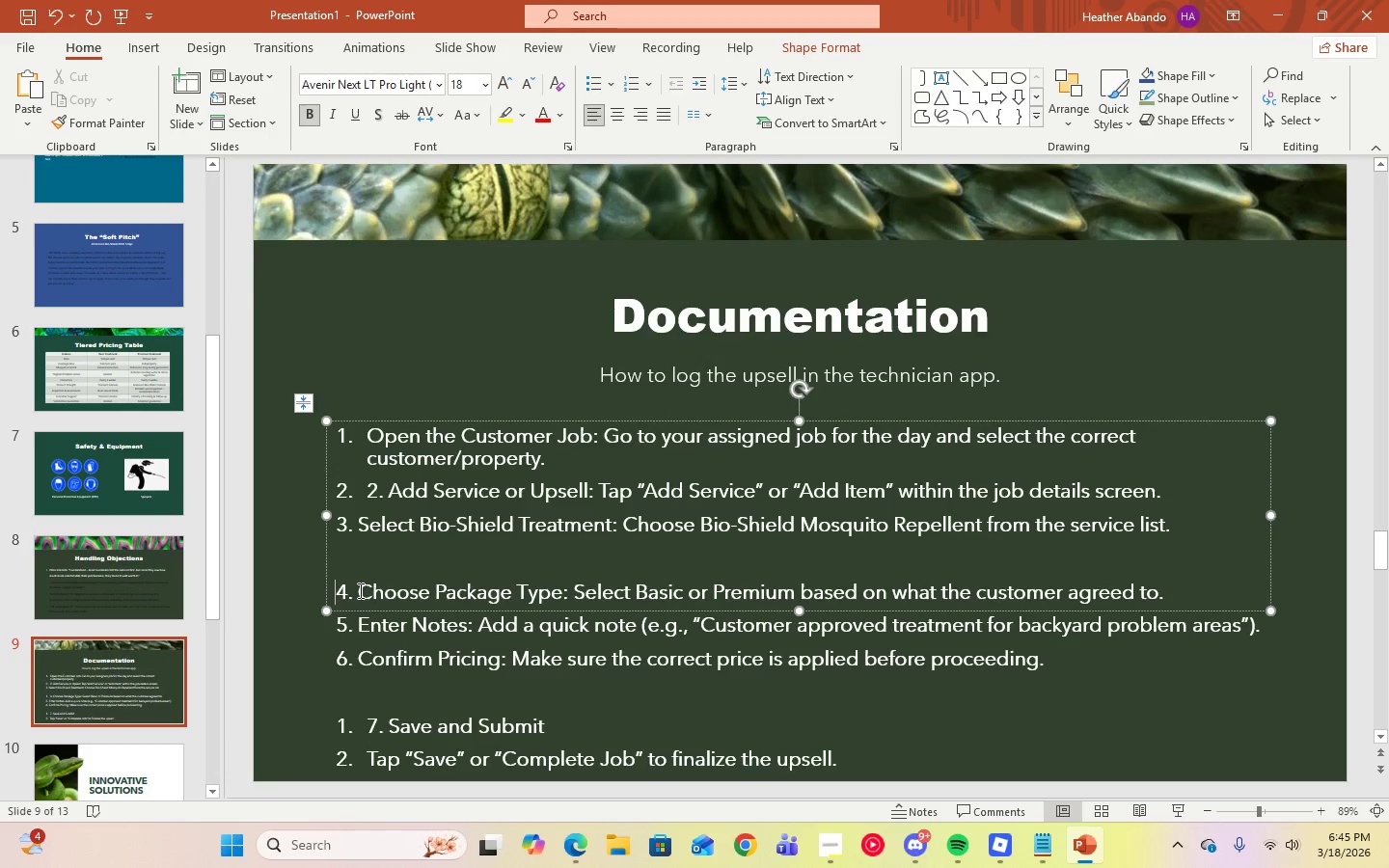 
key(Backspace)
 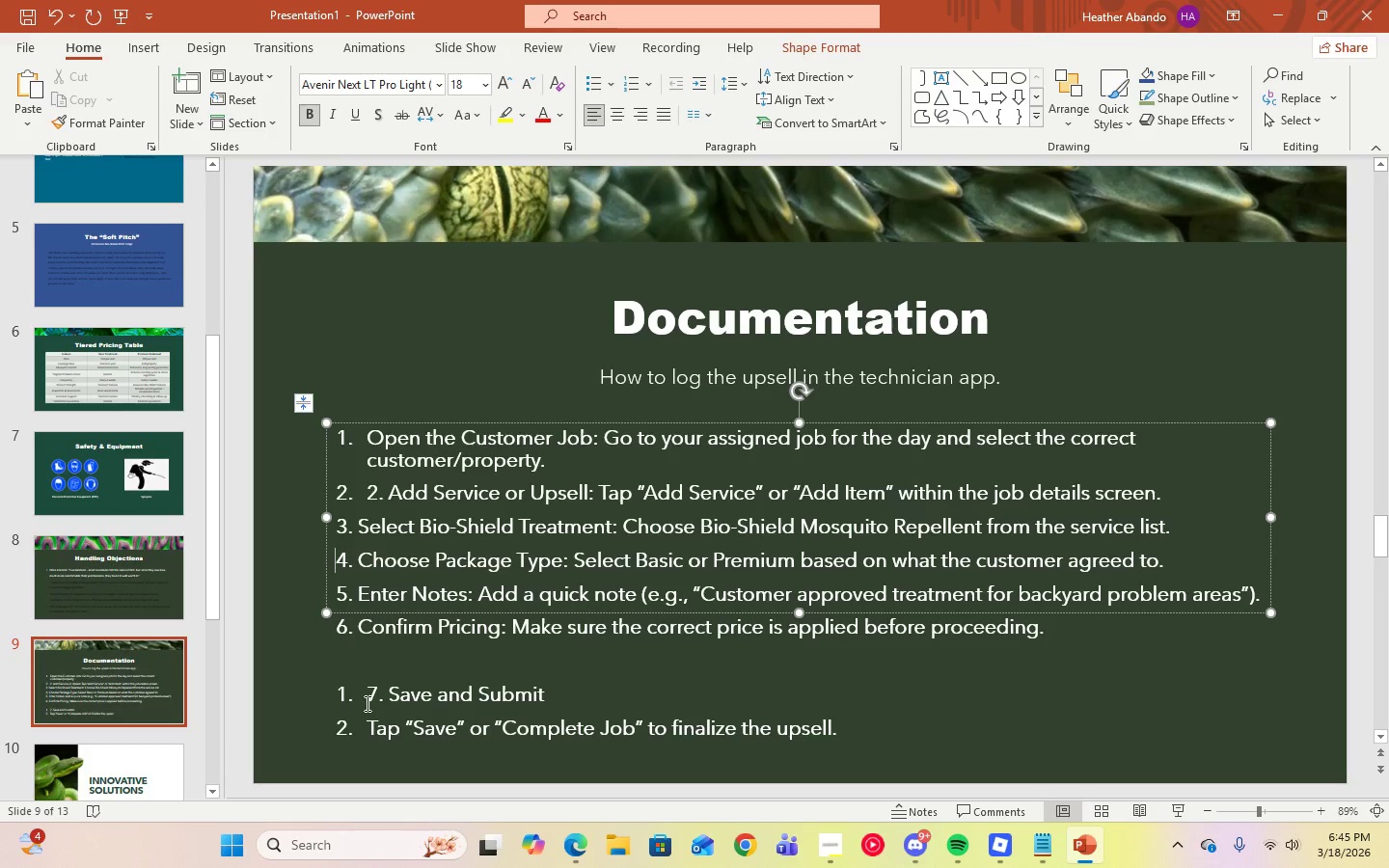 
left_click([362, 738])
 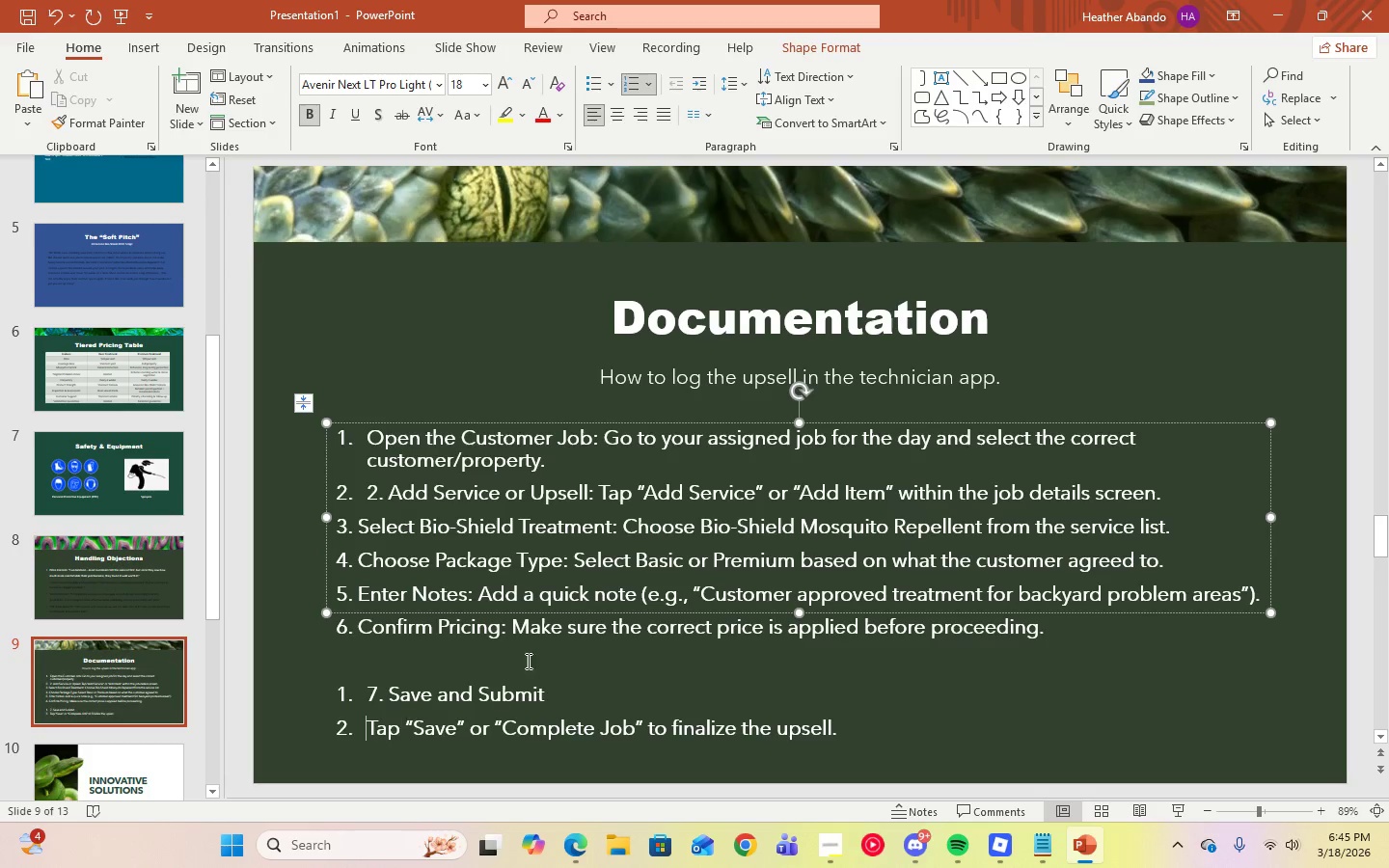 
key(Backspace)
 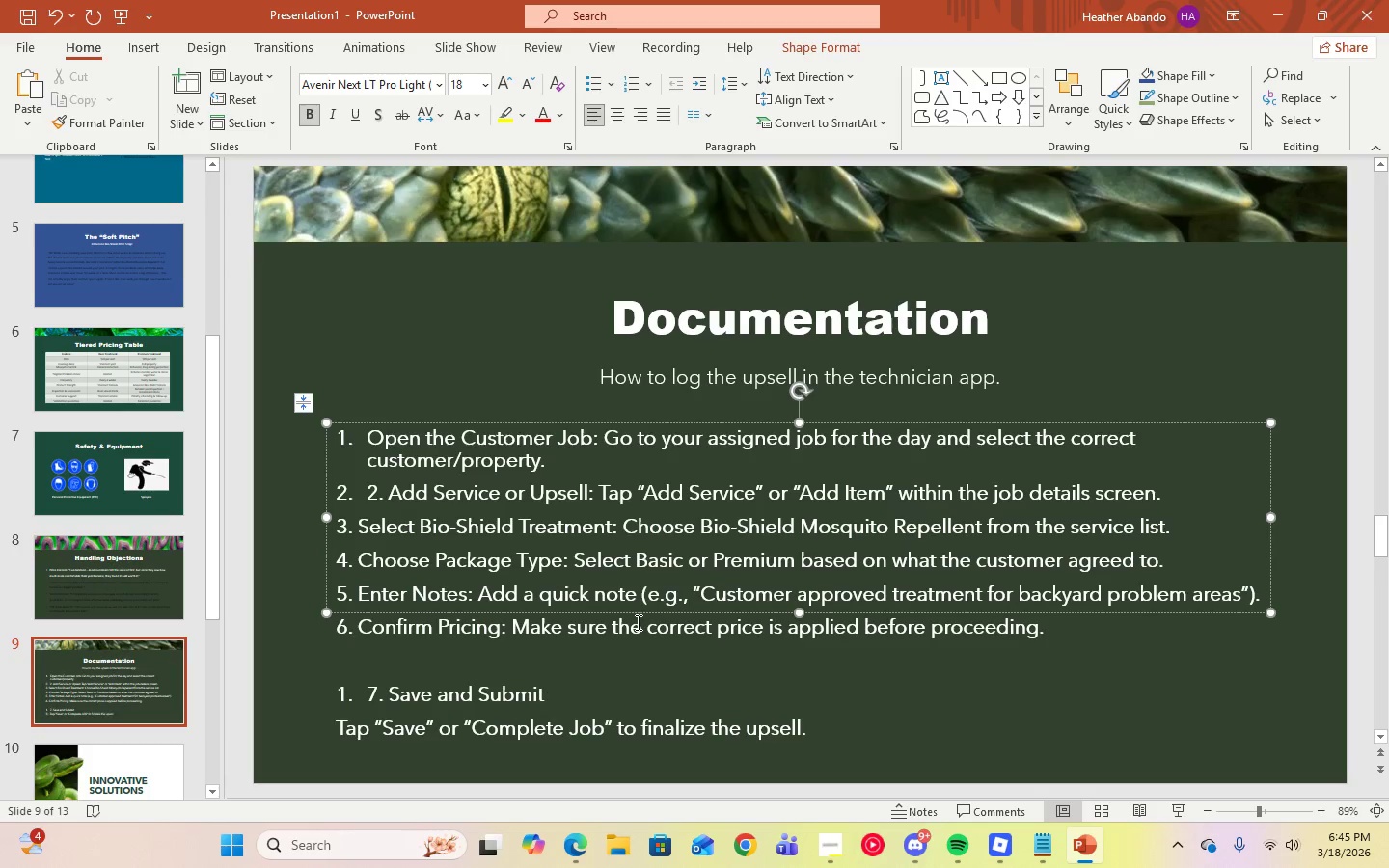 
key(Backspace)
 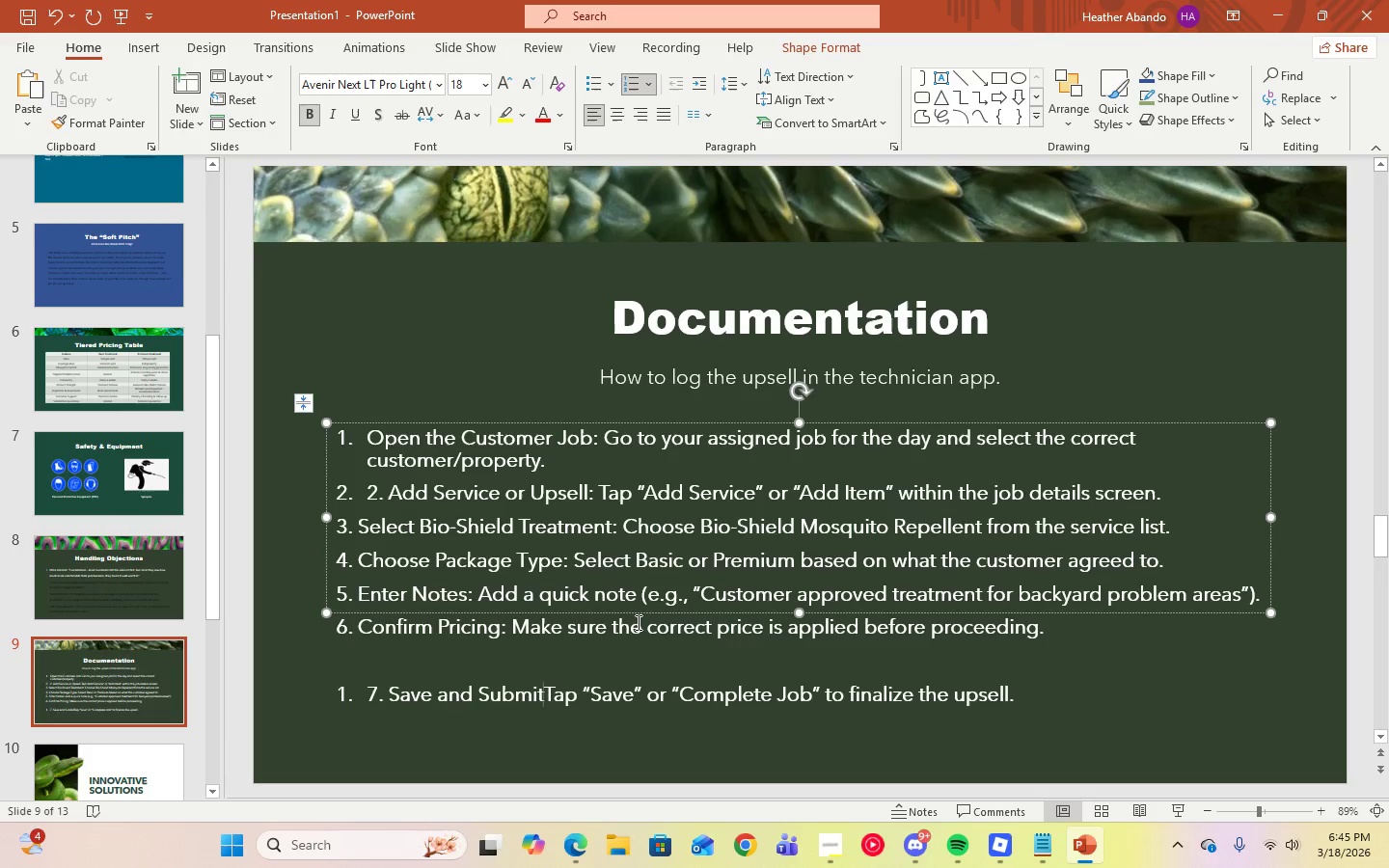 
key(Shift+Semicolon)
 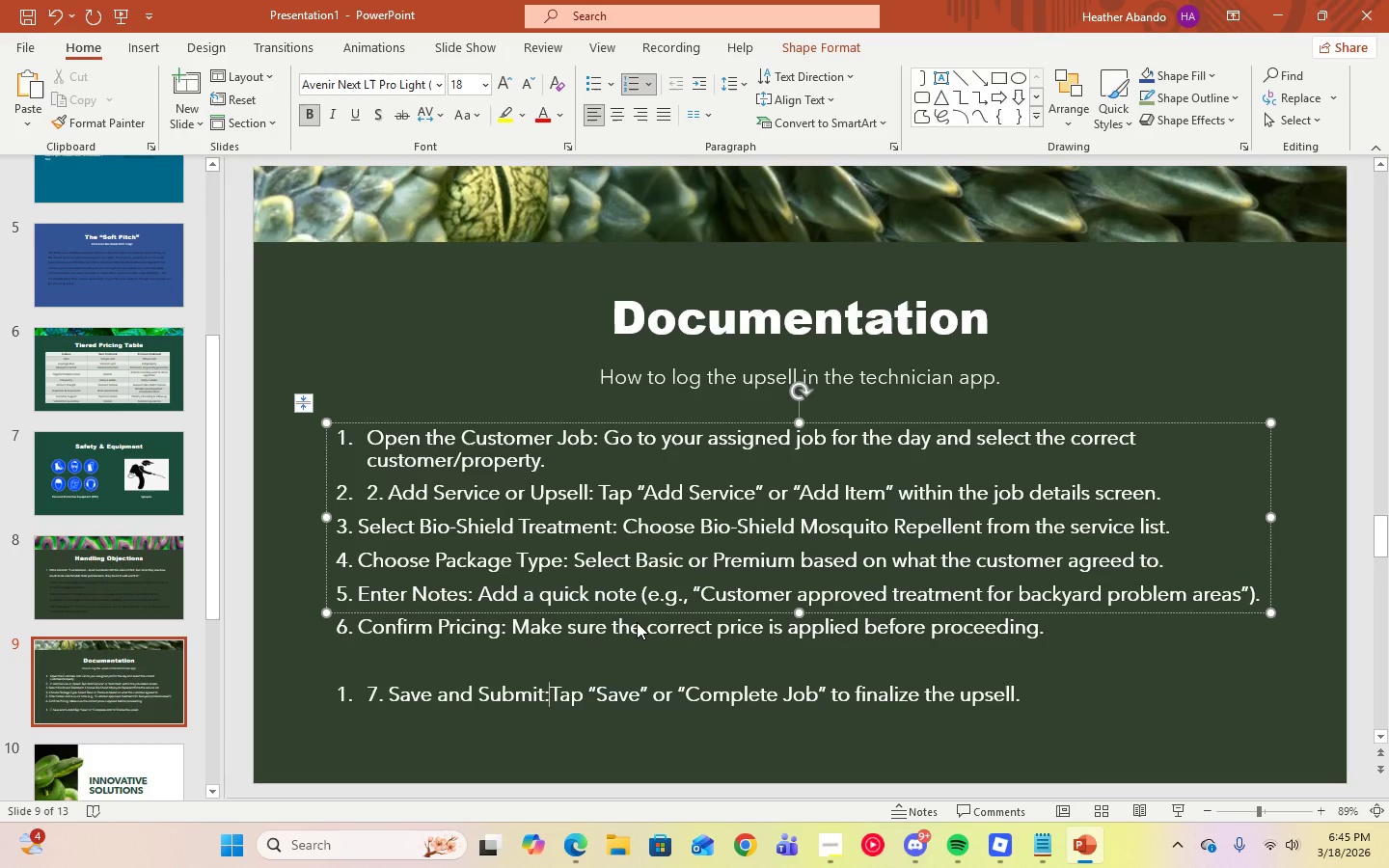 
key(Space)
 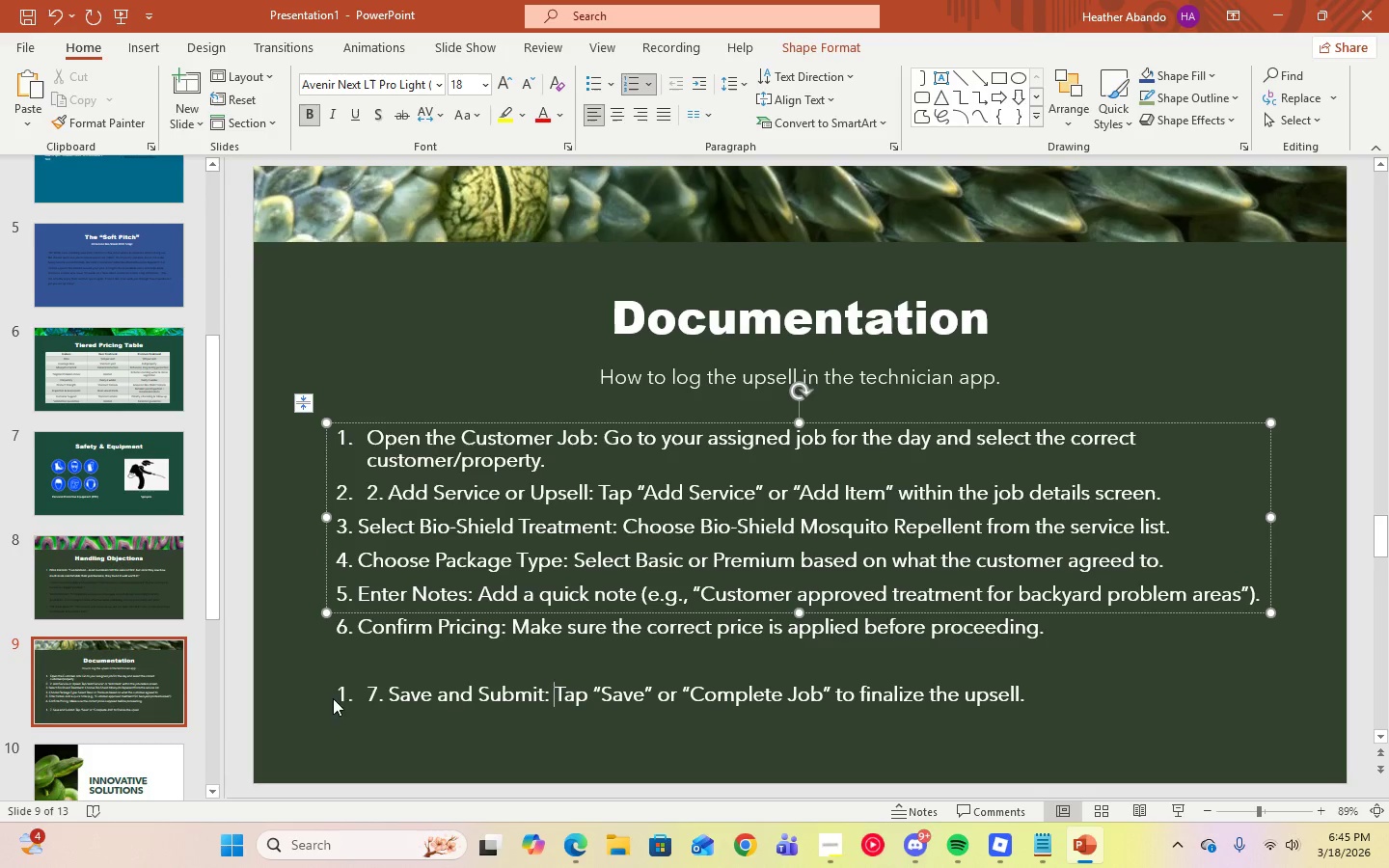 
left_click([358, 694])
 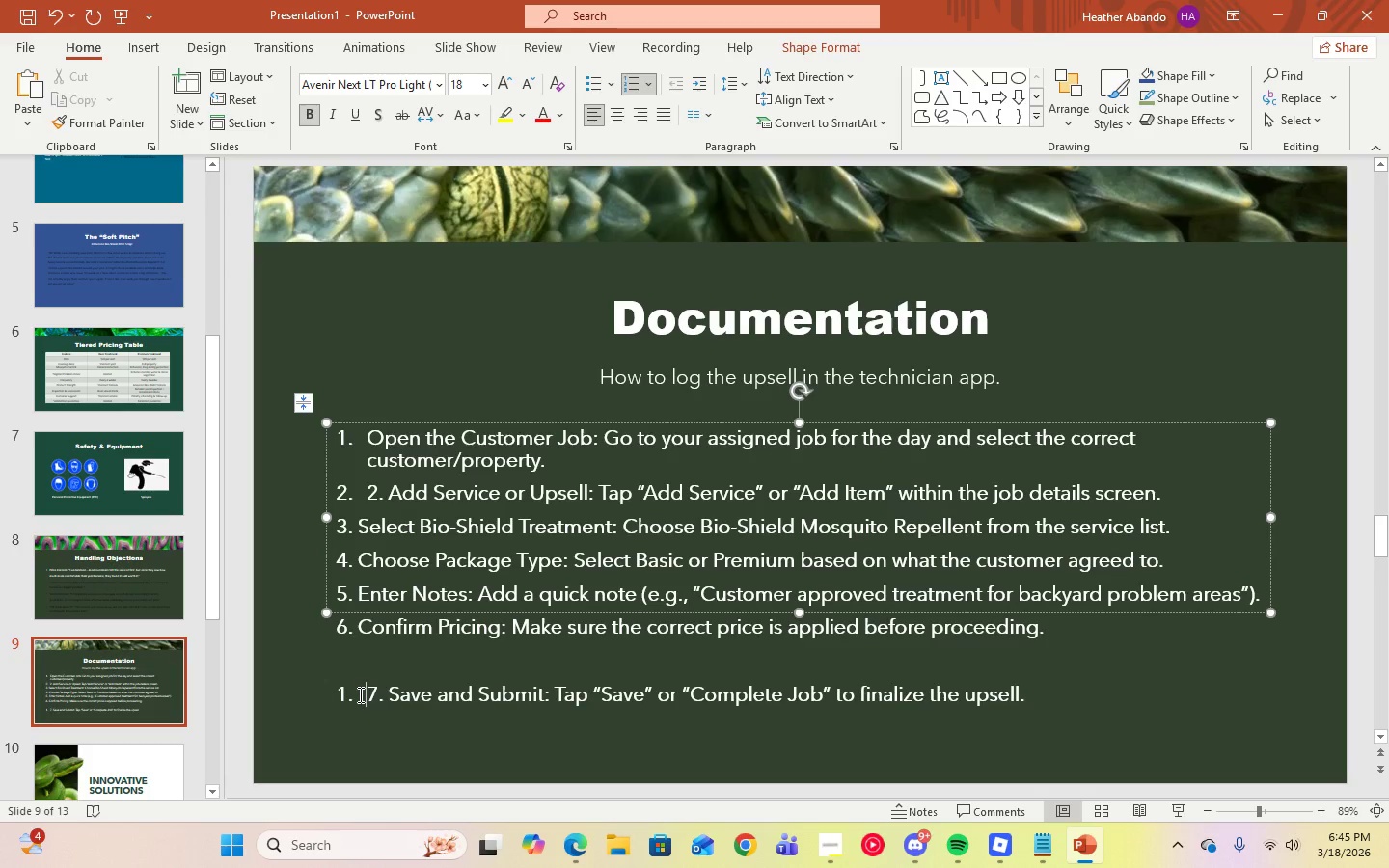 
key(Backspace)
 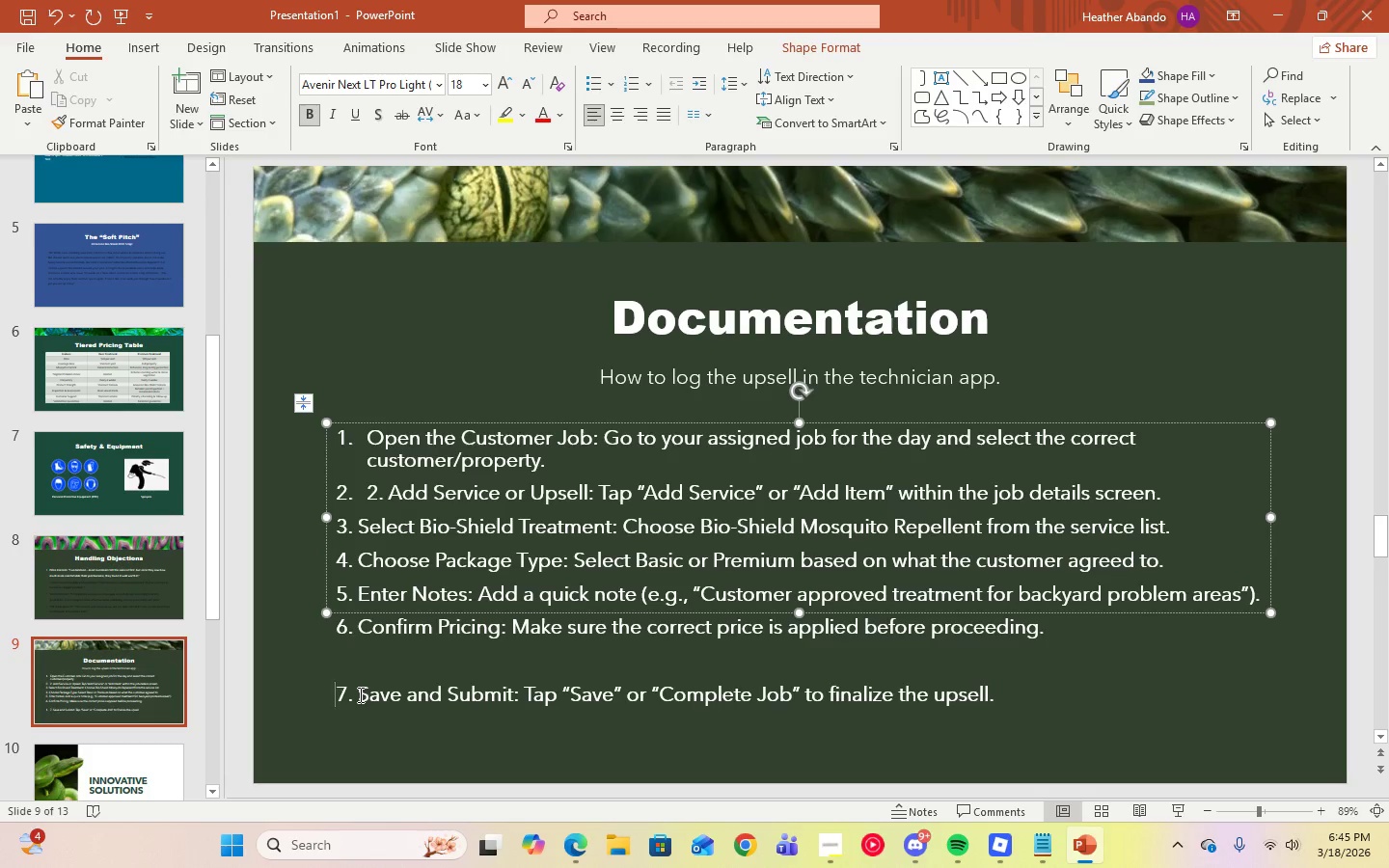 
key(Backspace)
 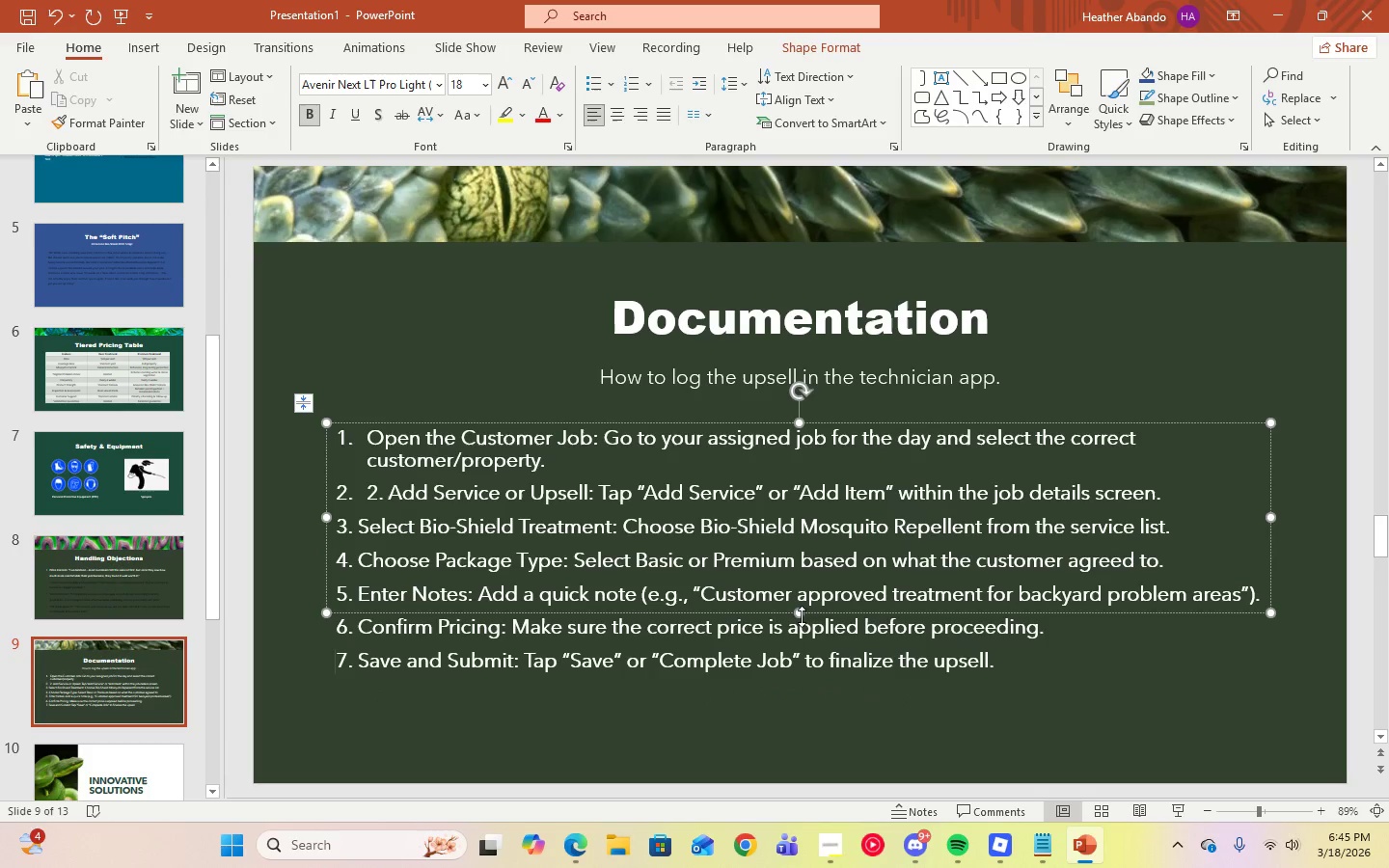 
left_click_drag(start_coordinate=[800, 615], to_coordinate=[831, 686])
 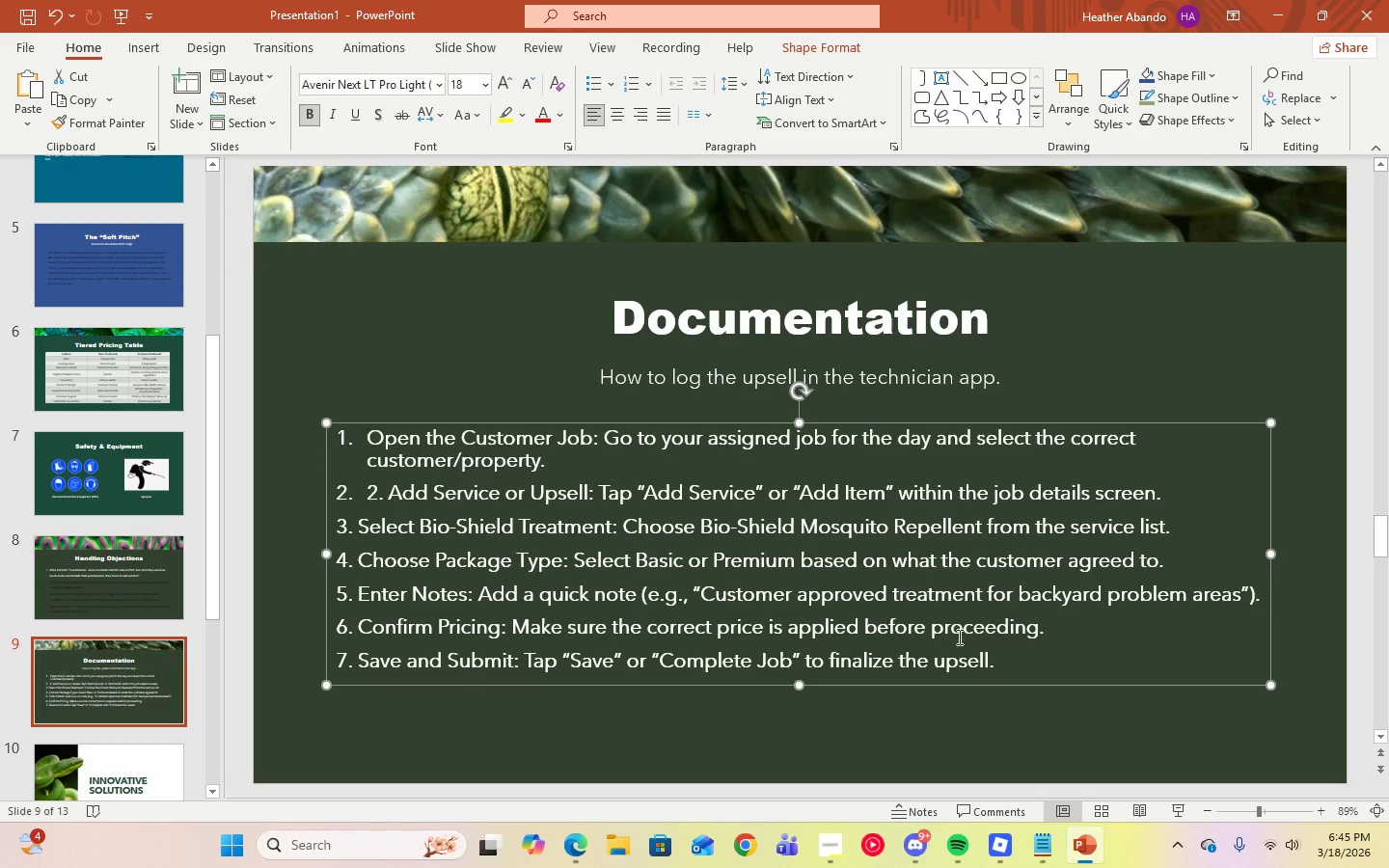 
left_click([1004, 659])
 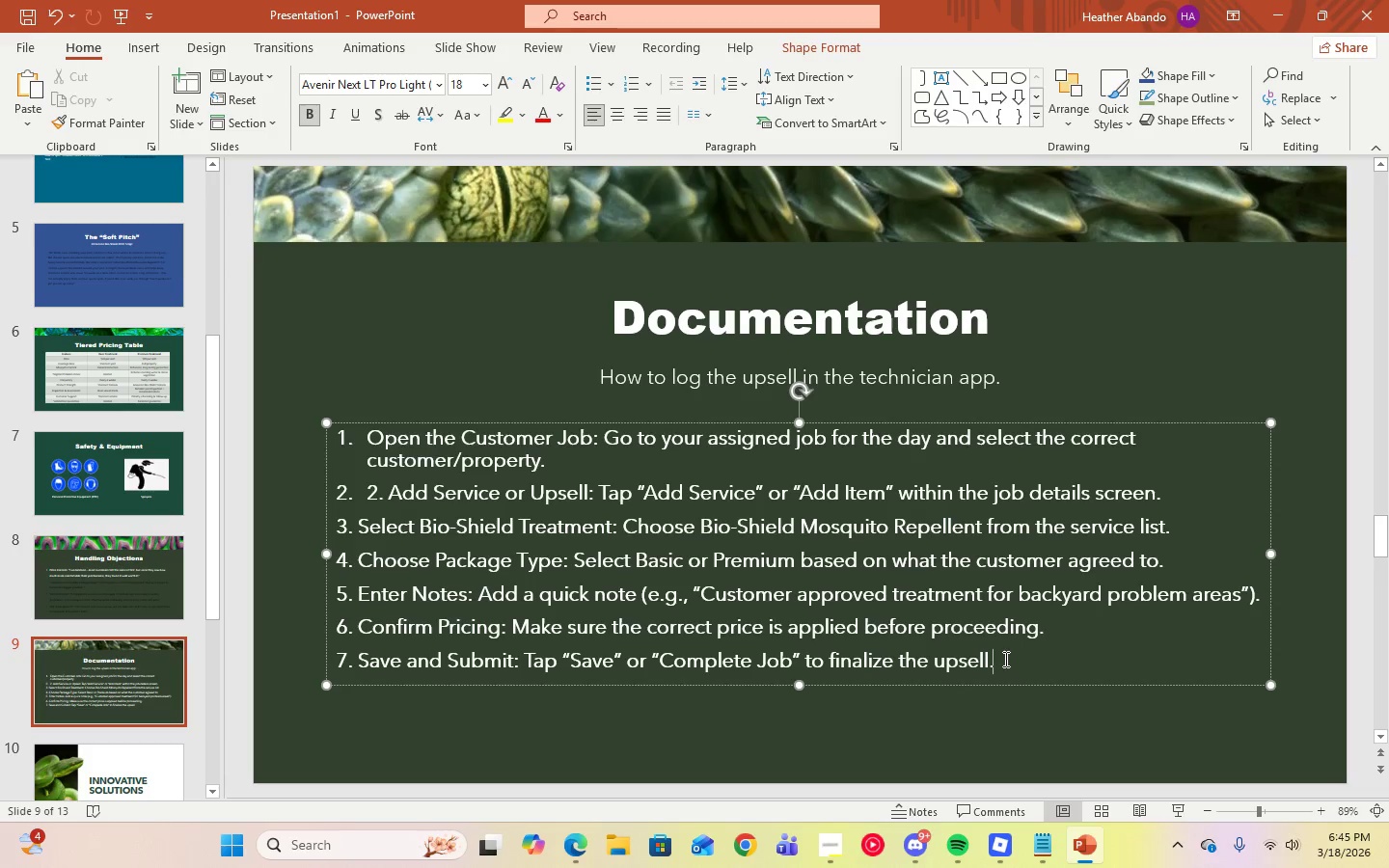 
left_click_drag(start_coordinate=[1001, 659], to_coordinate=[373, 446])
 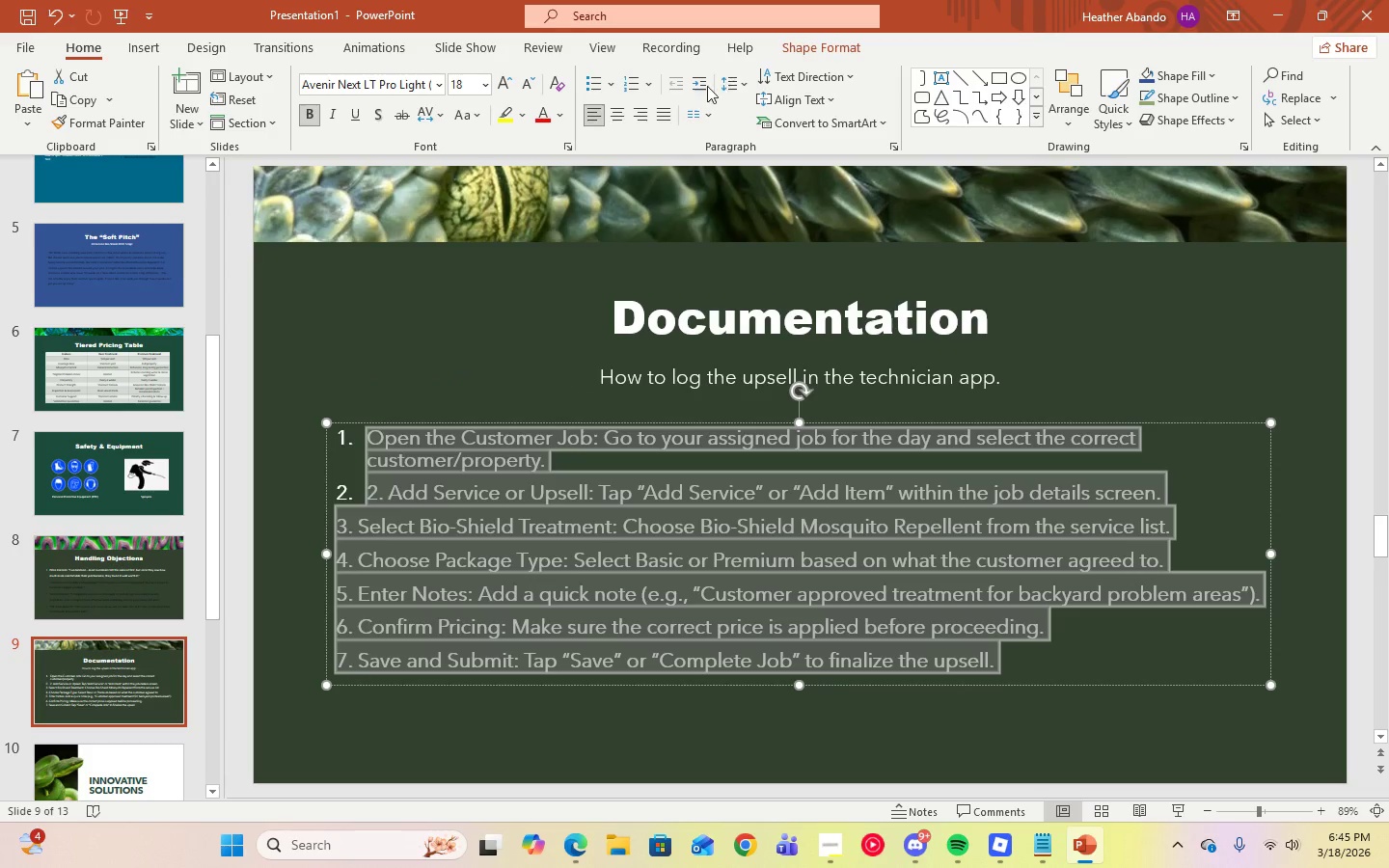 
left_click([518, 300])
 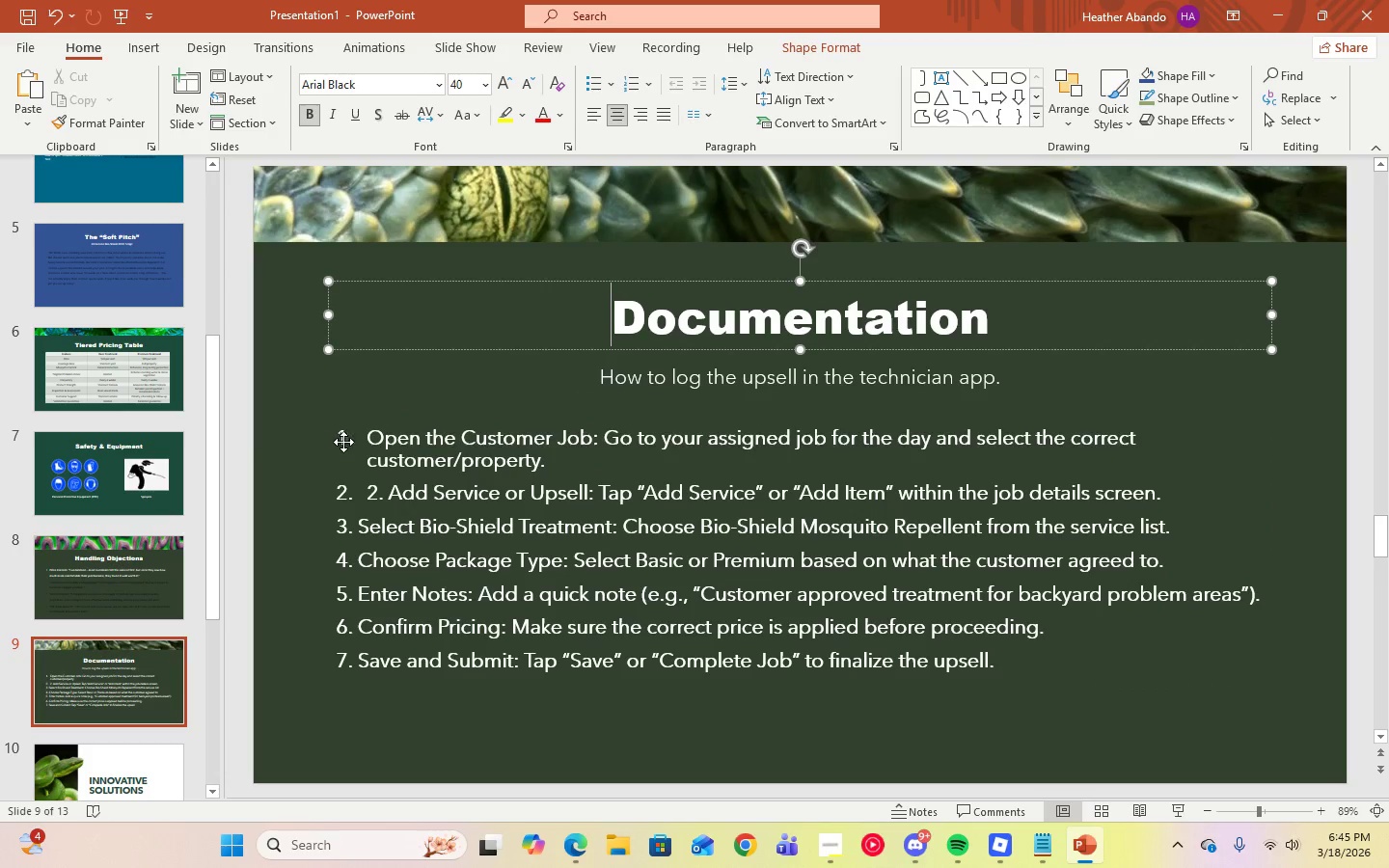 
left_click([343, 442])
 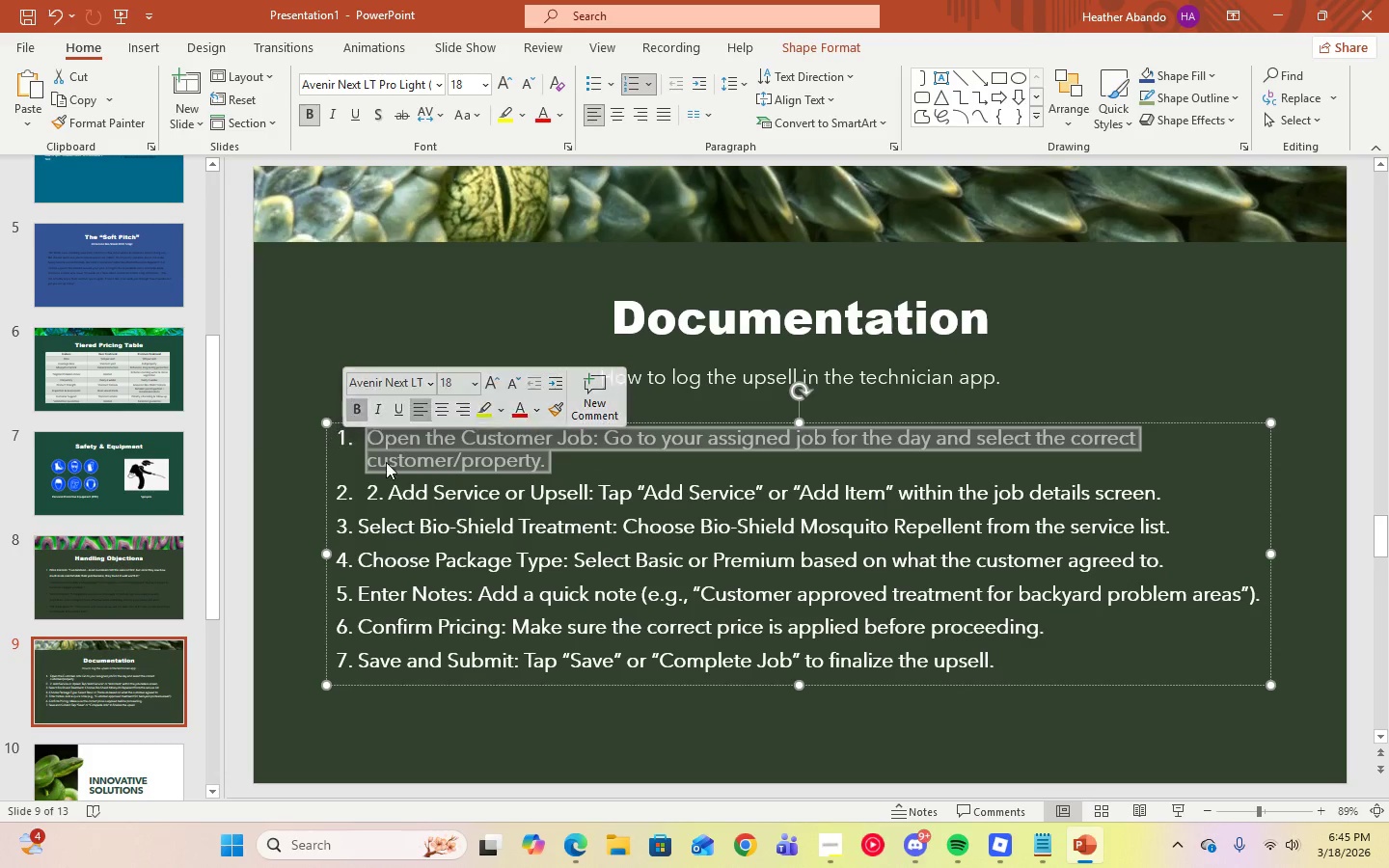 
left_click([432, 474])
 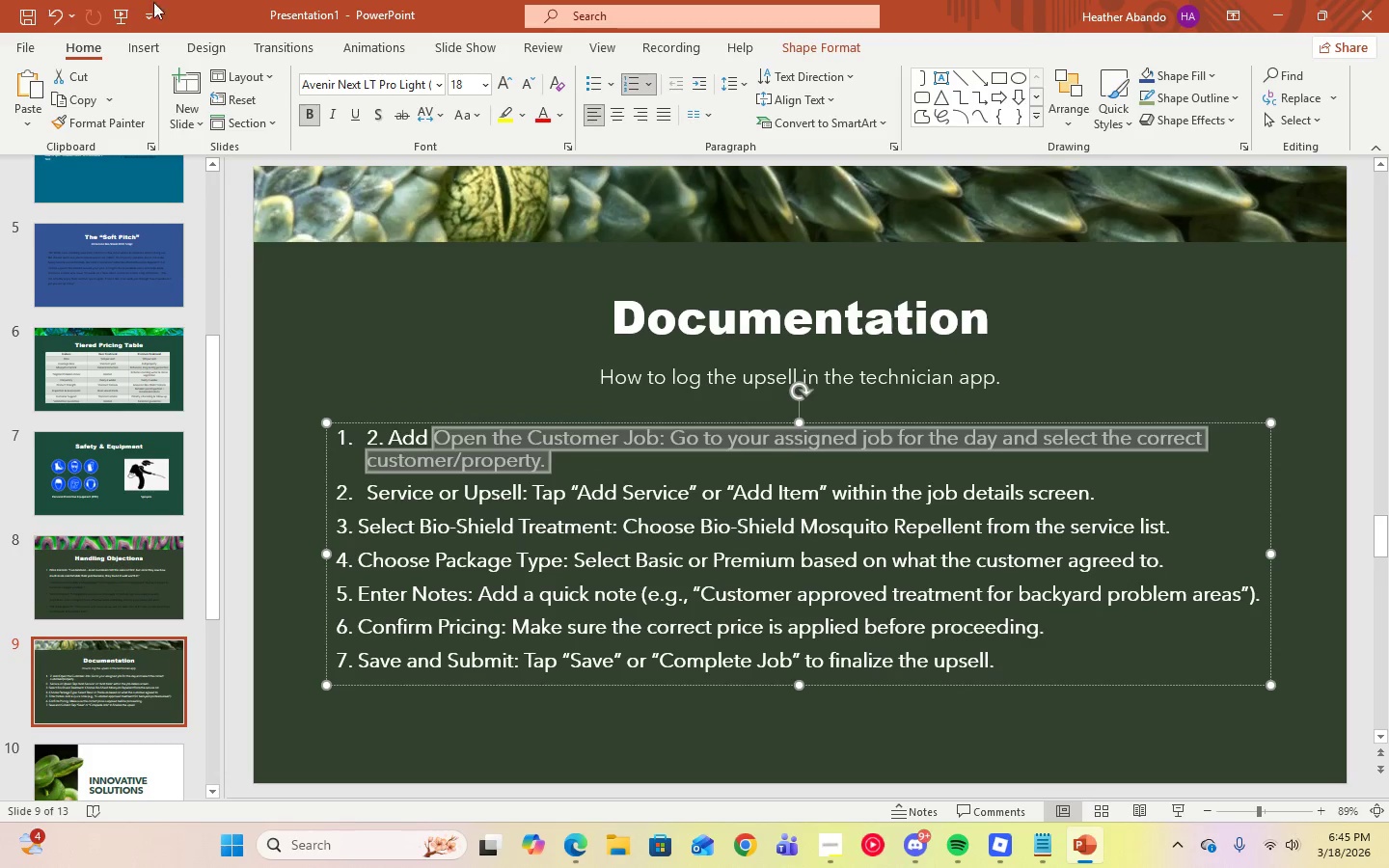 
left_click([53, 19])
 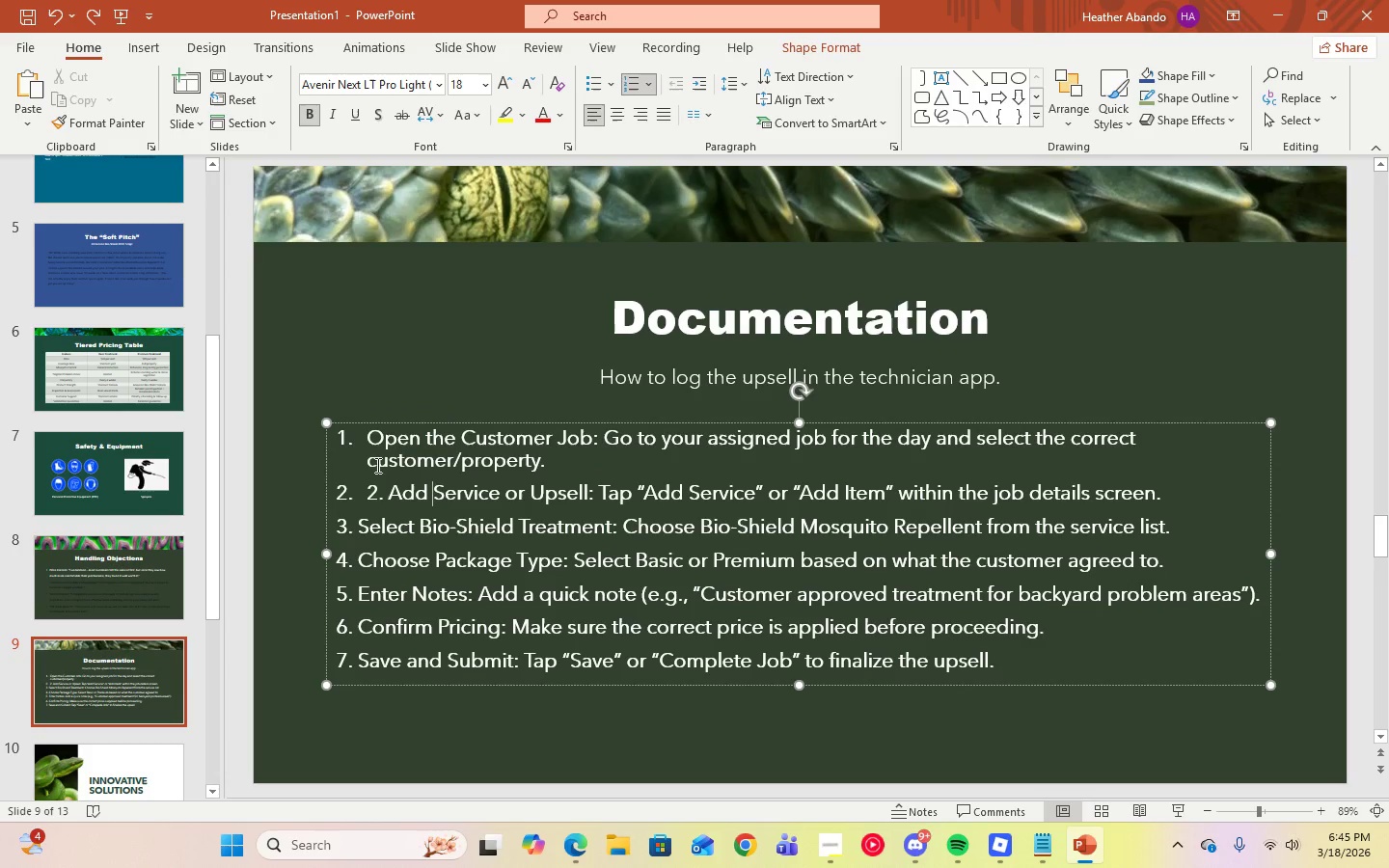 
left_click([381, 498])
 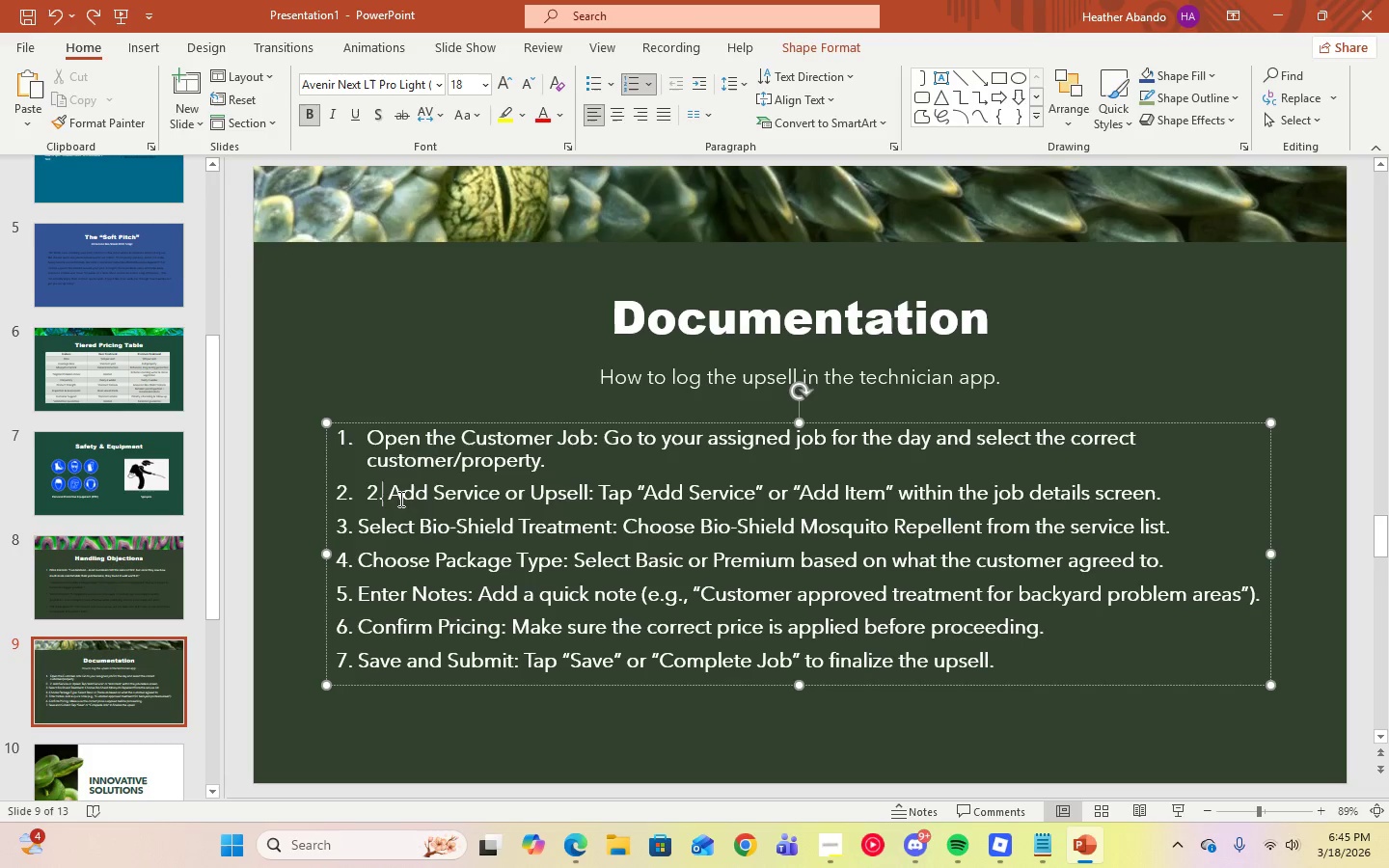 
key(Backspace)
 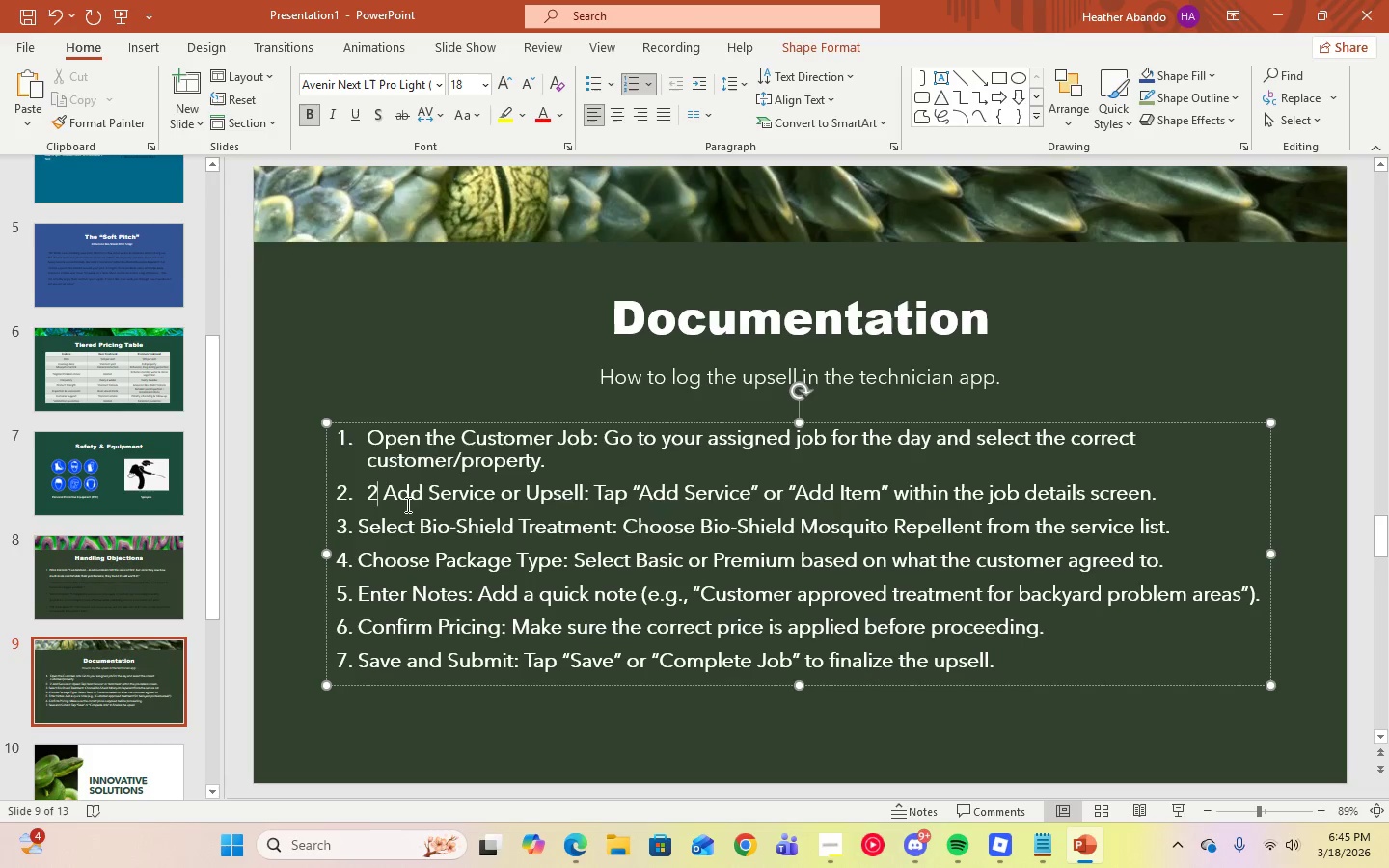 
key(Backspace)
 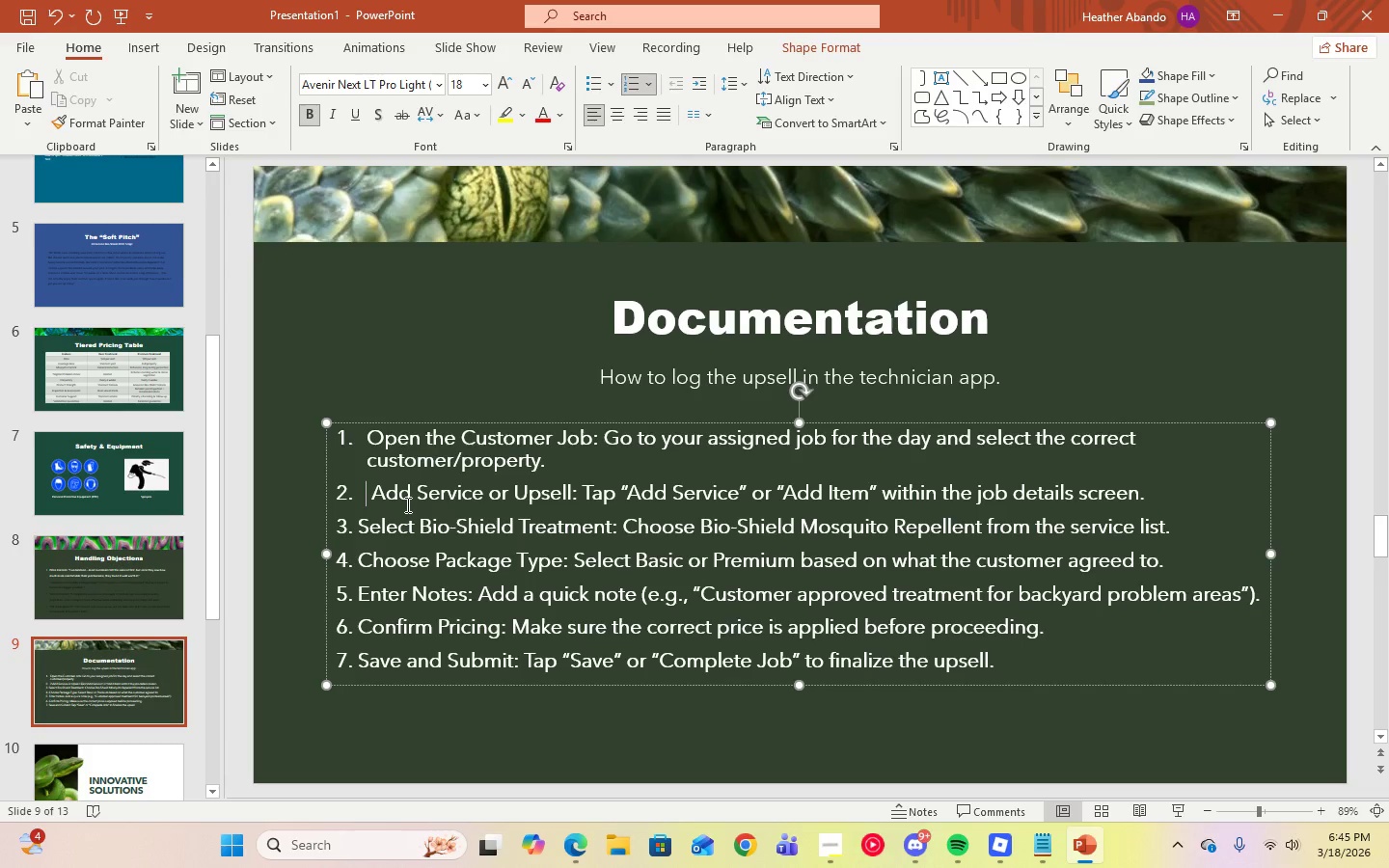 
key(Backspace)
 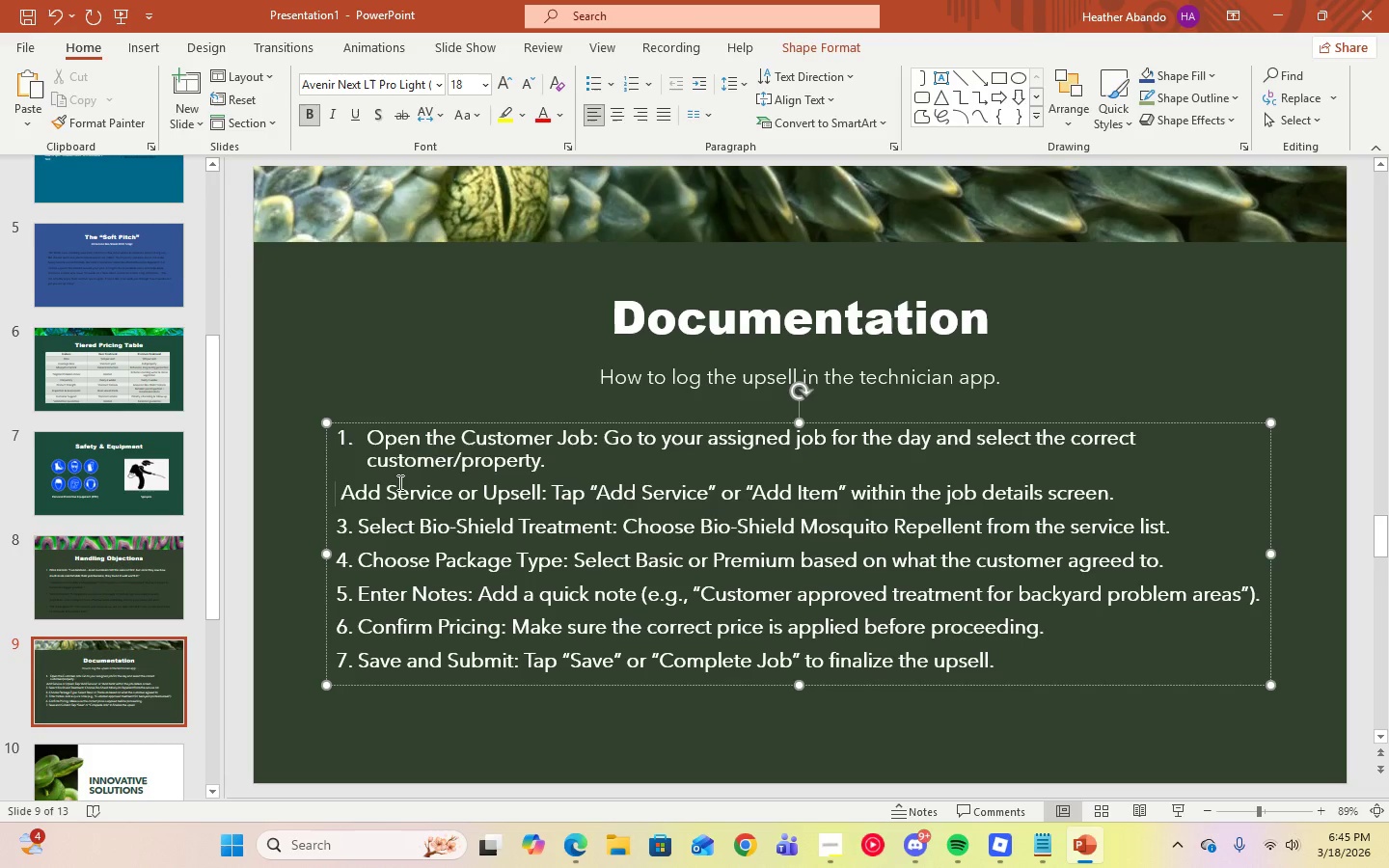 
key(2)
 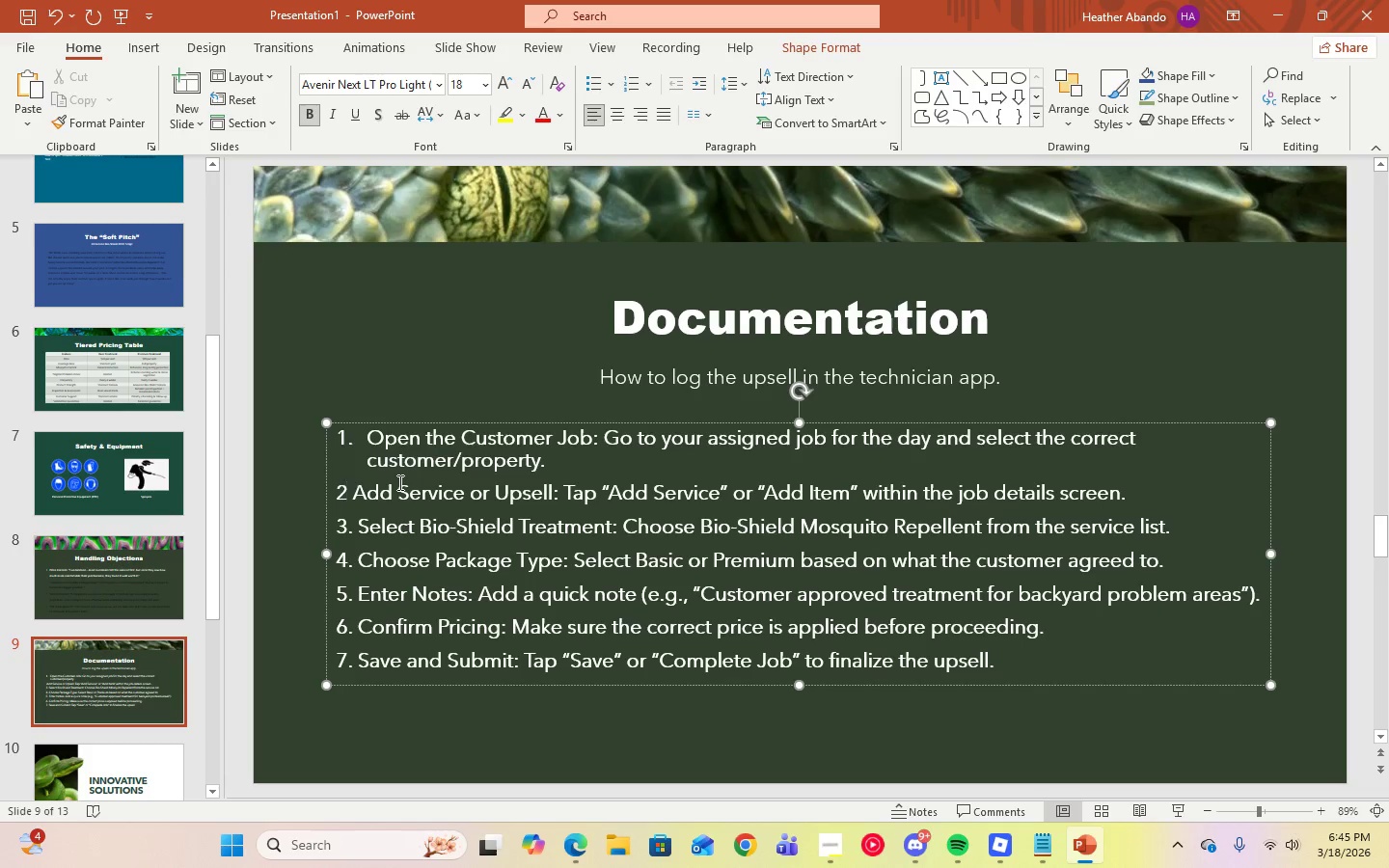 
key(Period)
 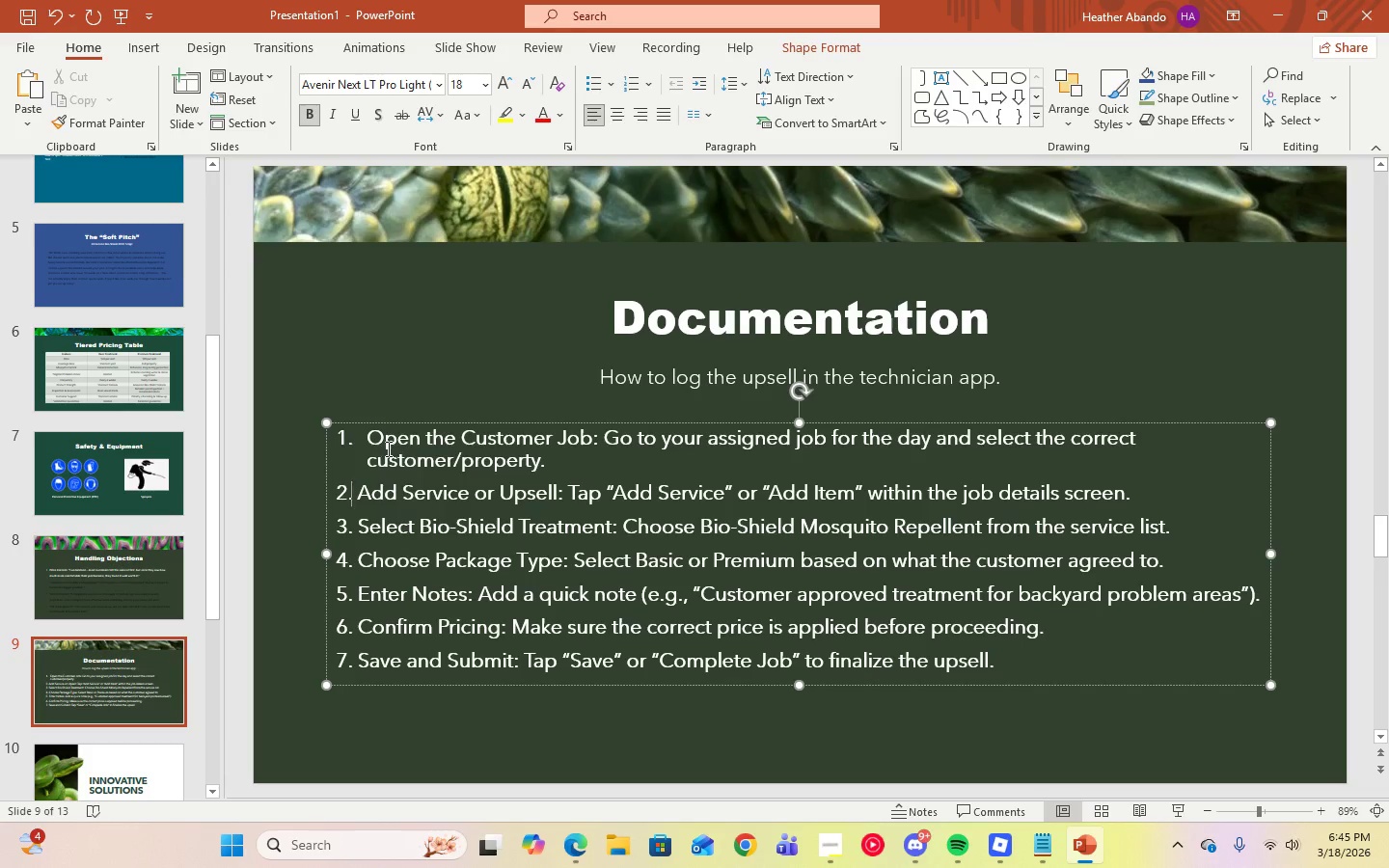 
key(Space)
 